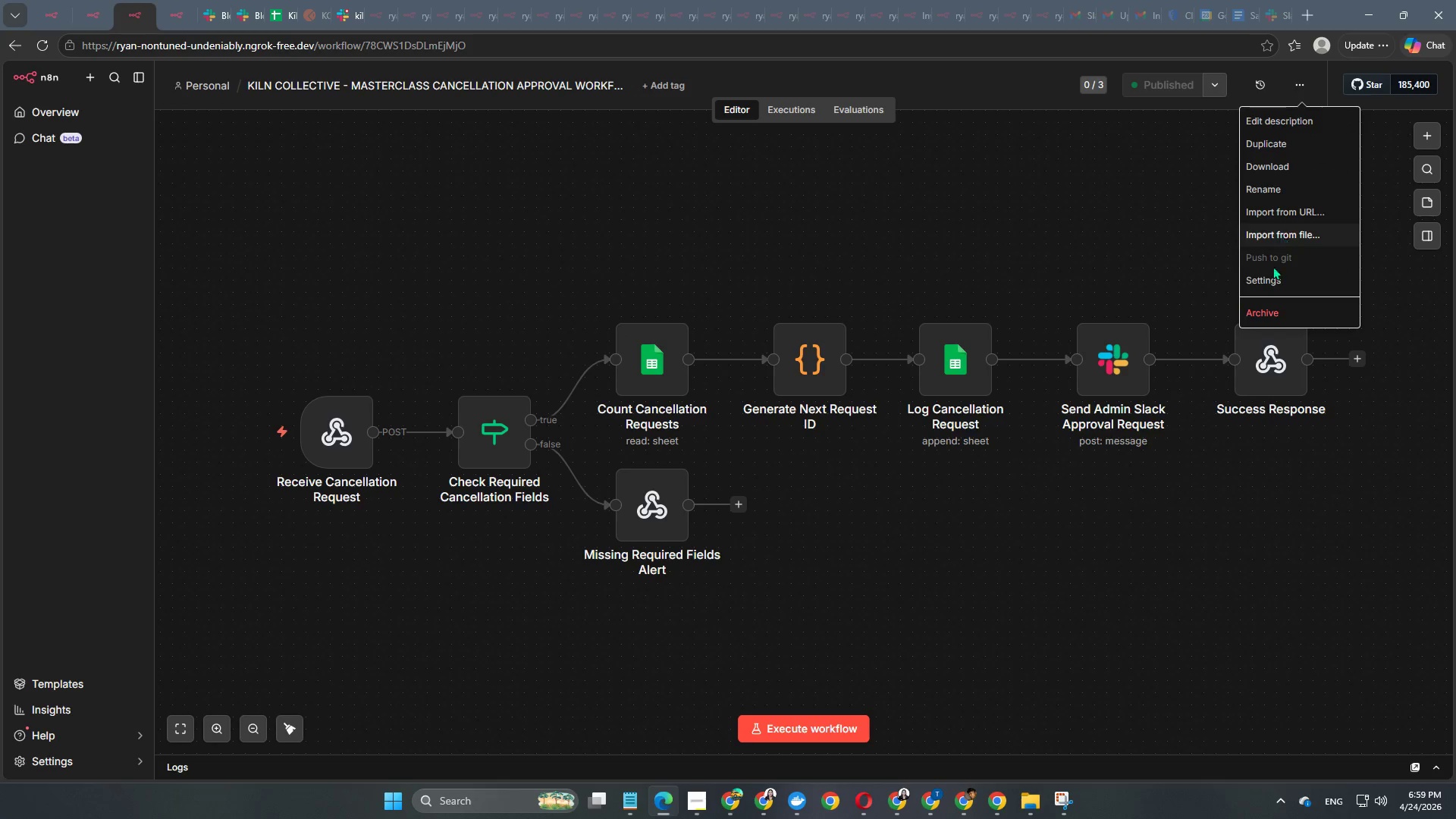 
left_click([1271, 274])
 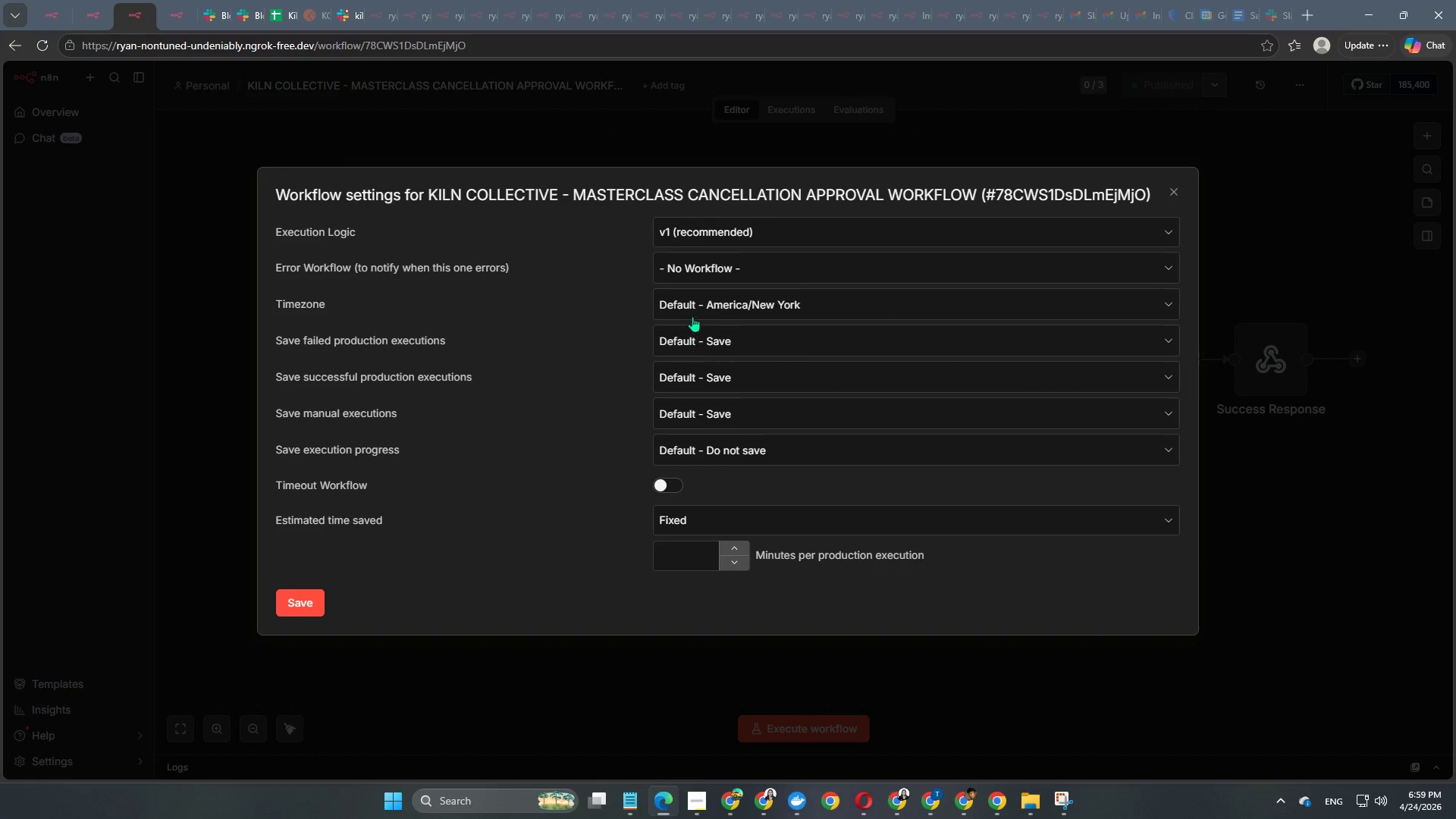 
left_click([713, 278])
 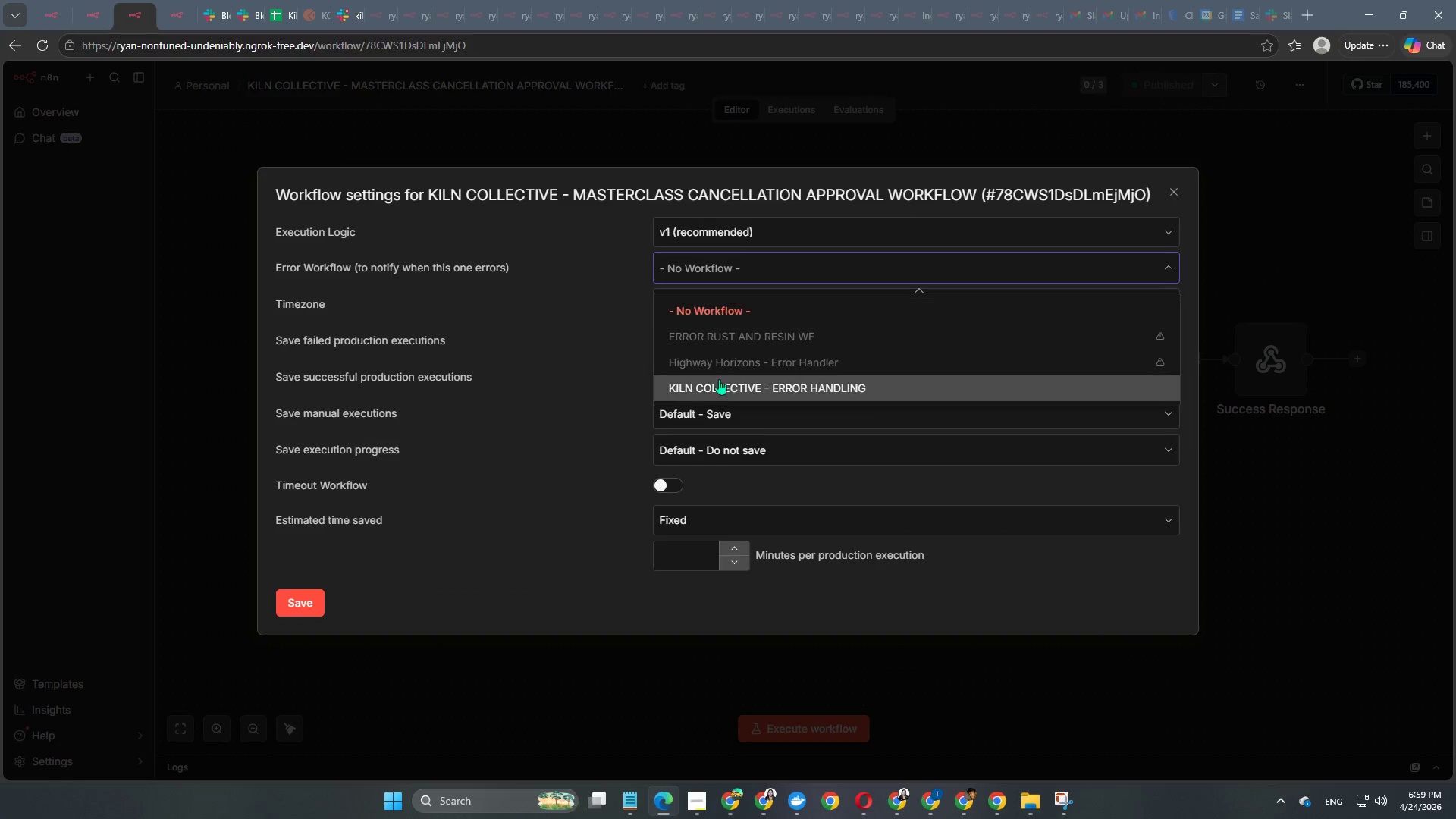 
left_click([717, 391])
 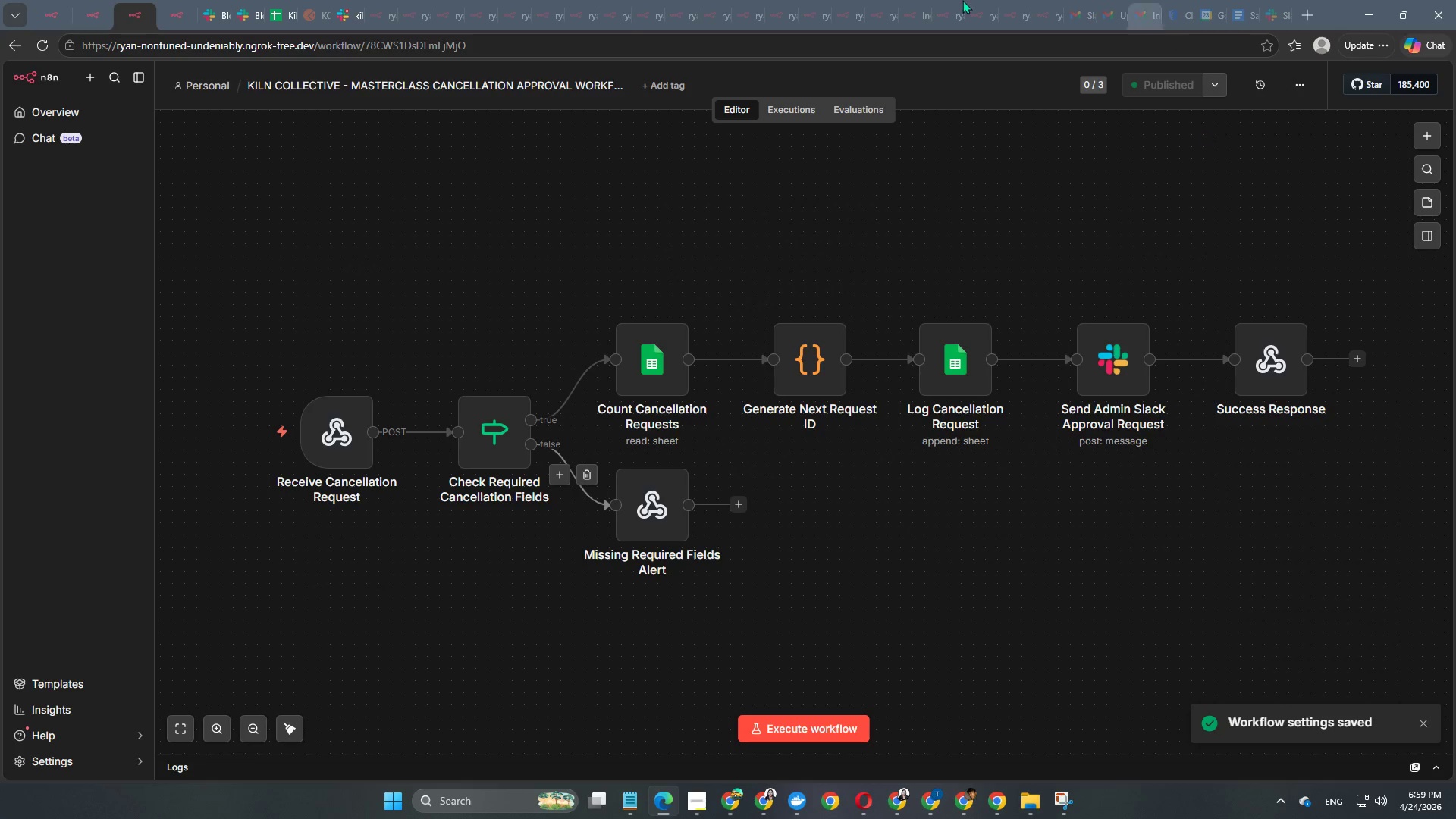 
left_click([177, 14])
 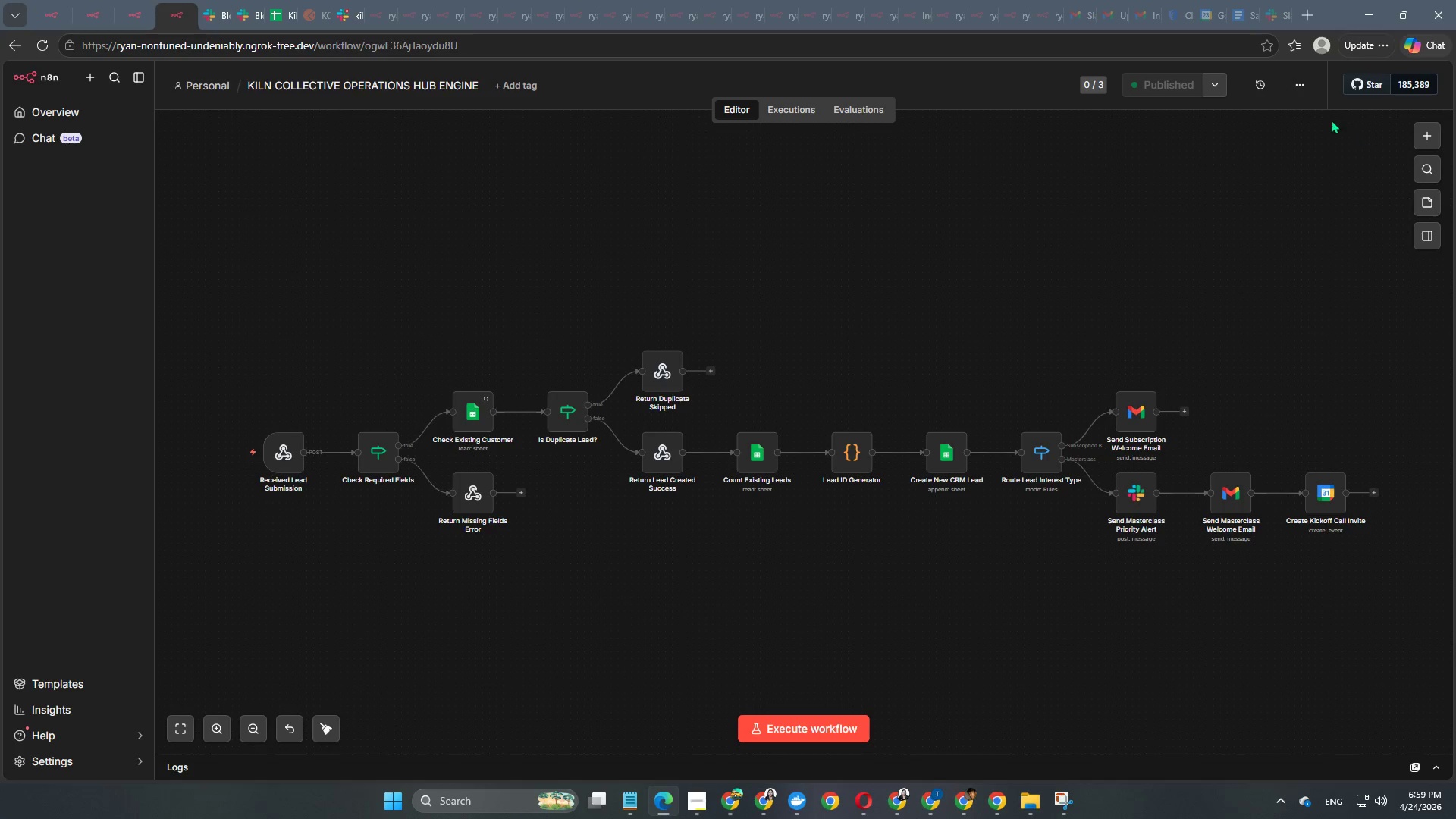 
left_click([1308, 89])
 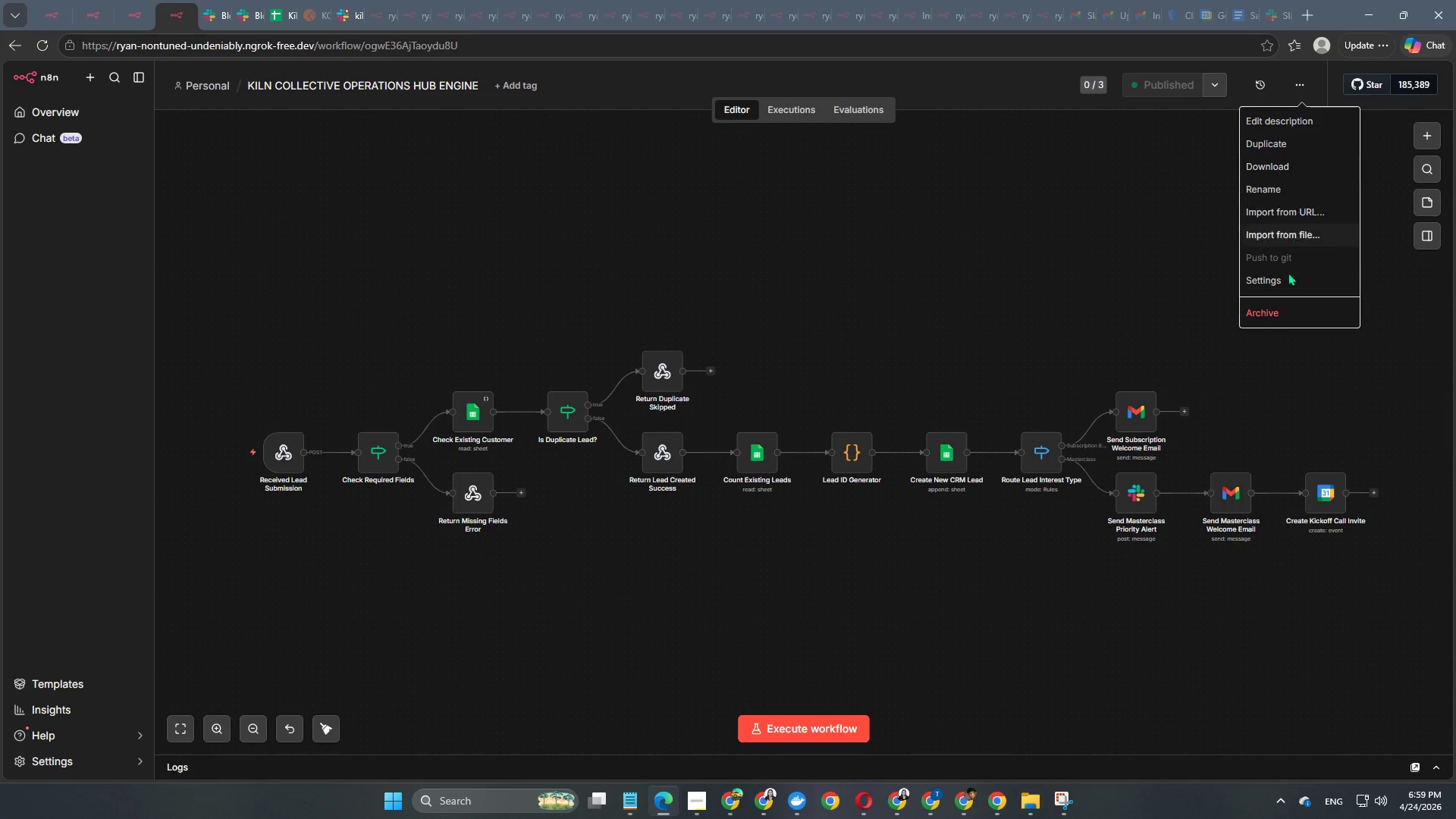 
left_click([1286, 275])
 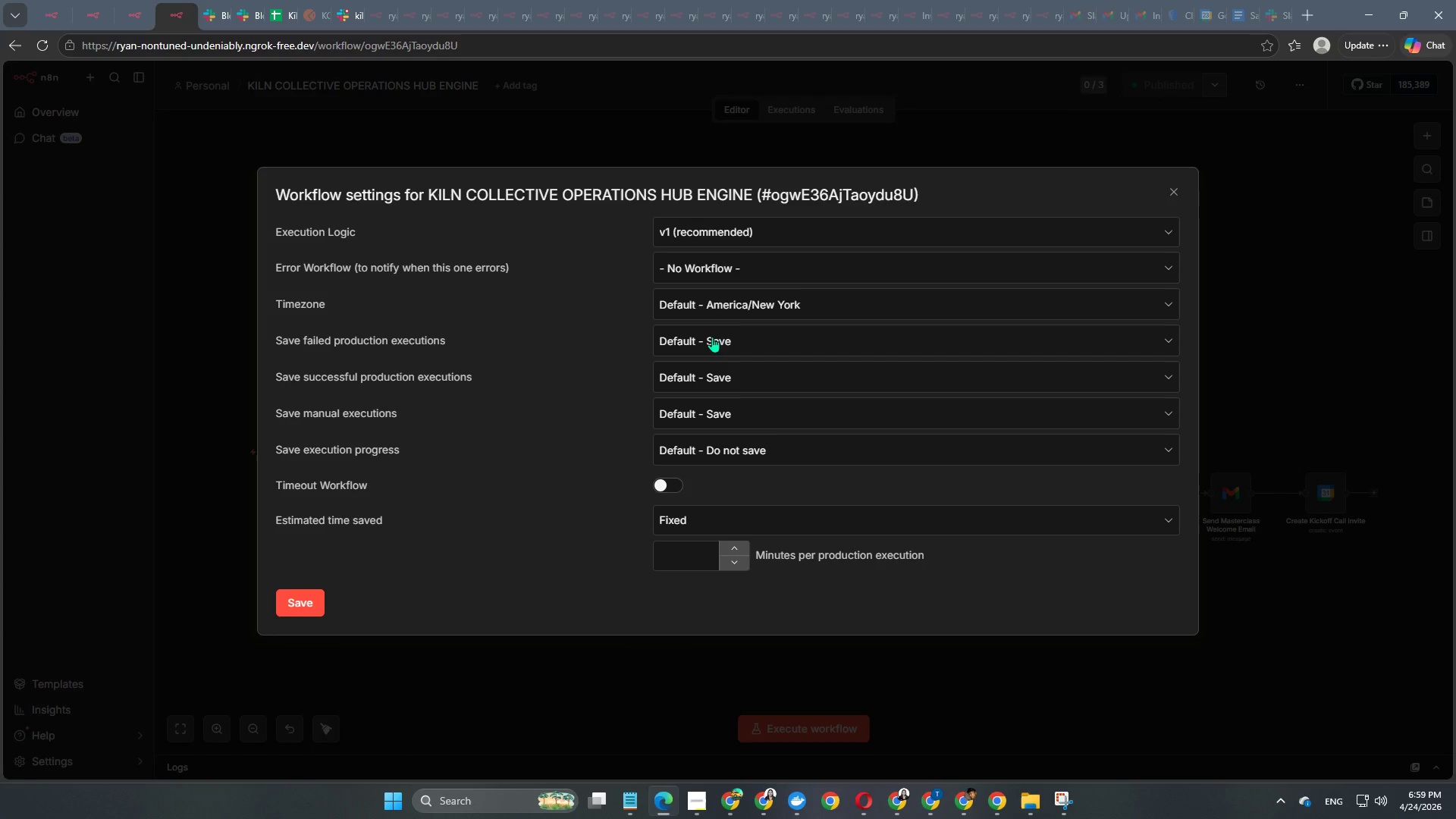 
left_click([718, 269])
 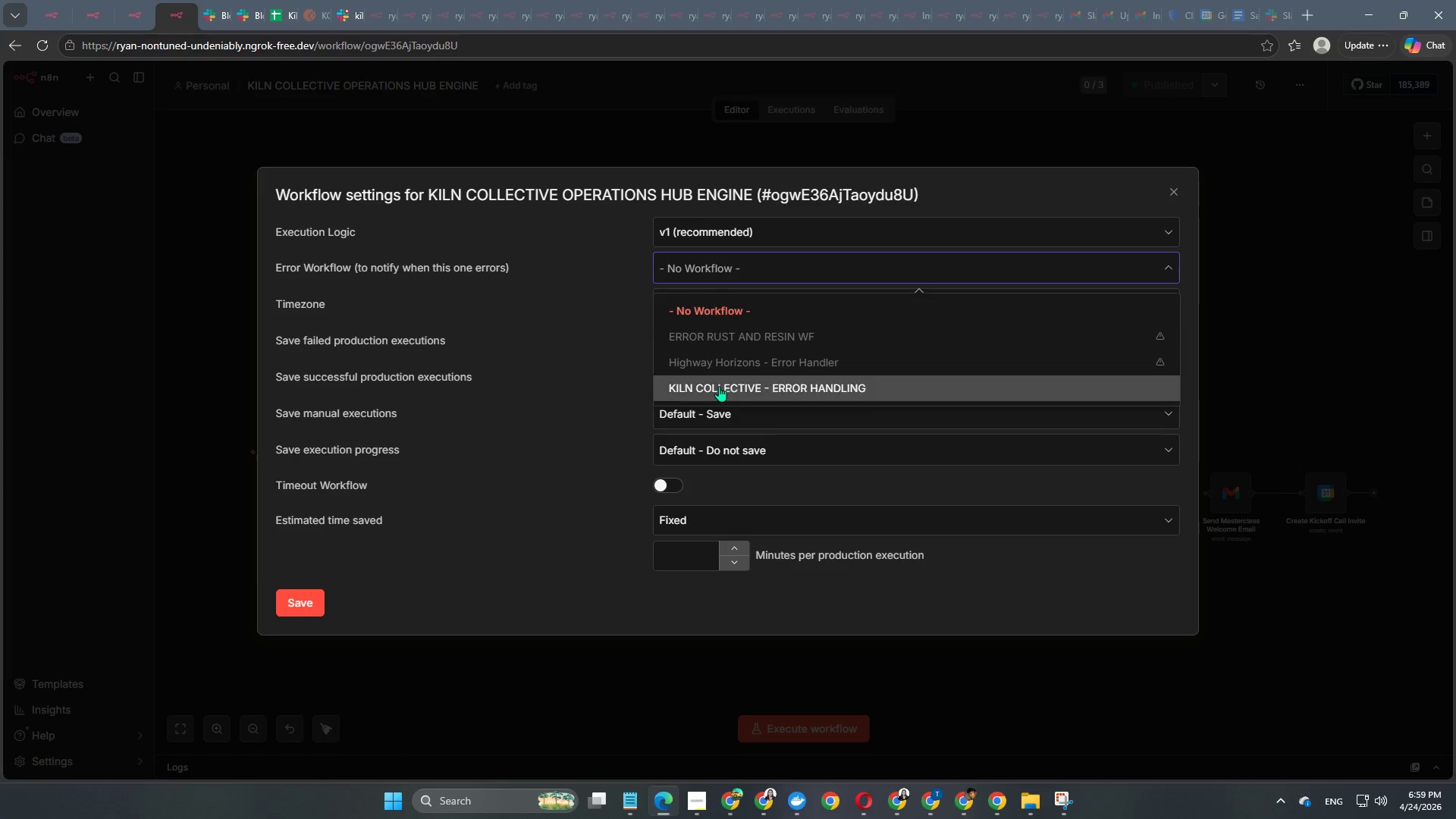 
left_click([718, 388])
 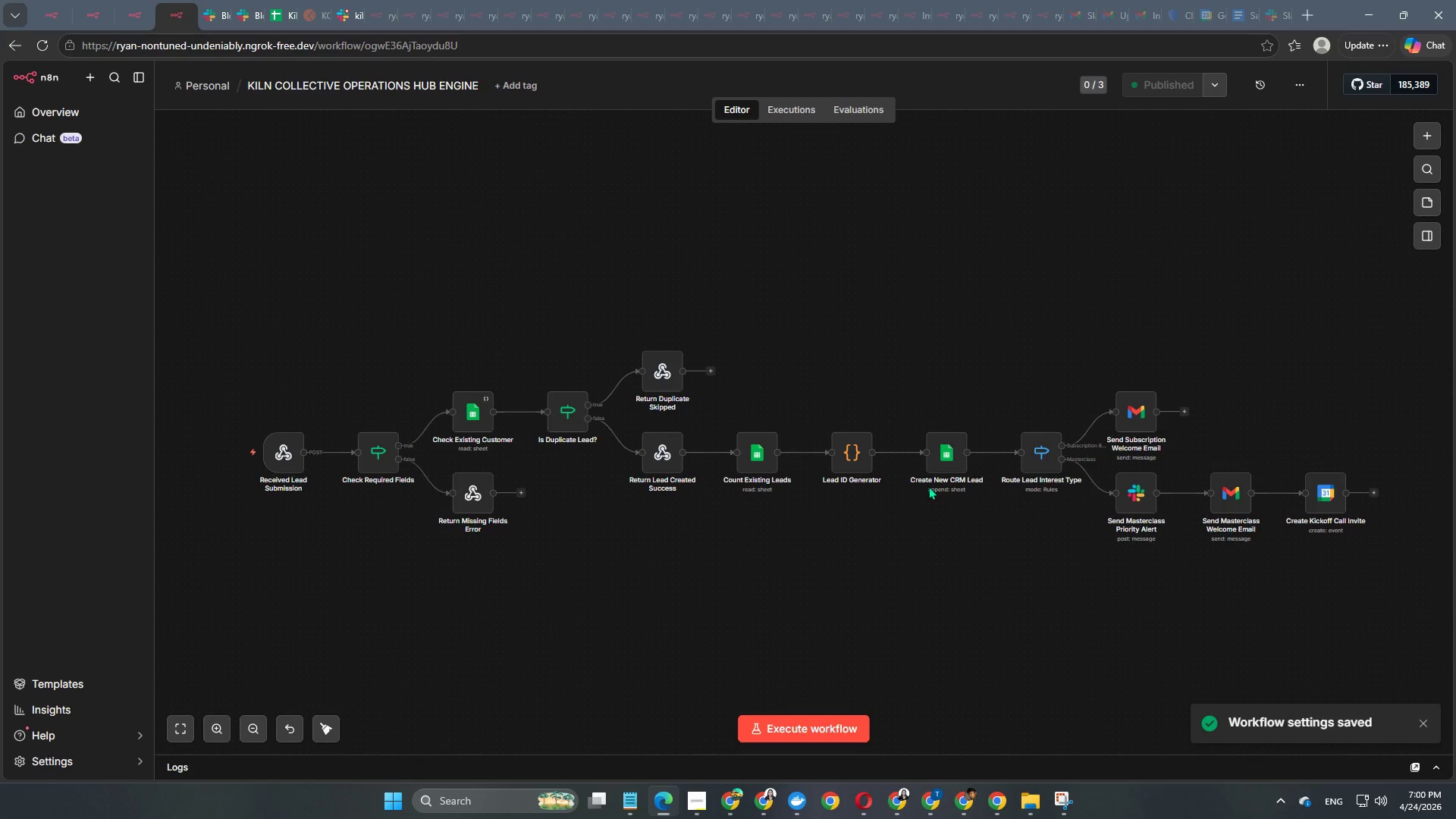 
wait(5.23)
 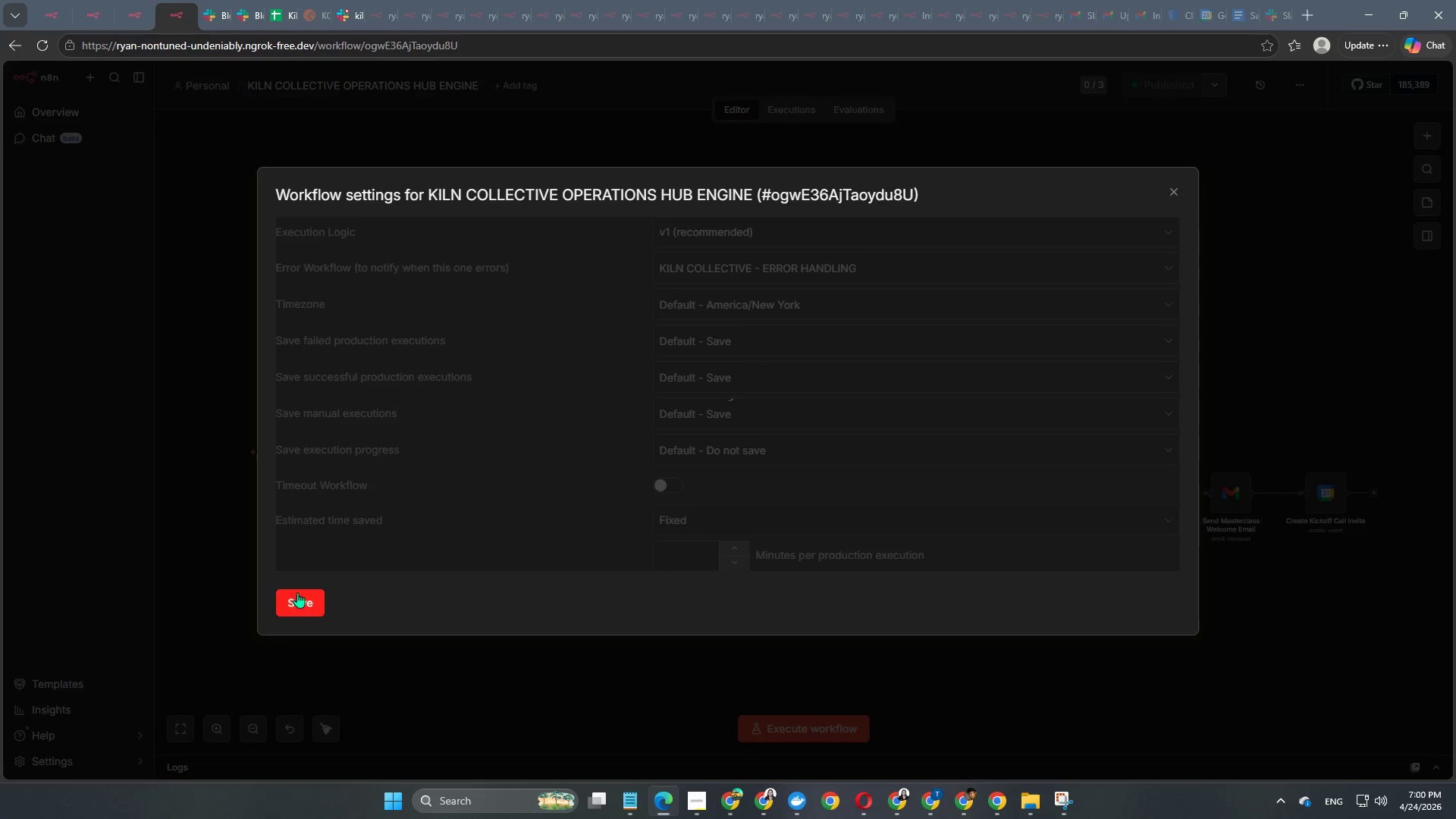 
hold_key(key=Space, duration=1.08)
 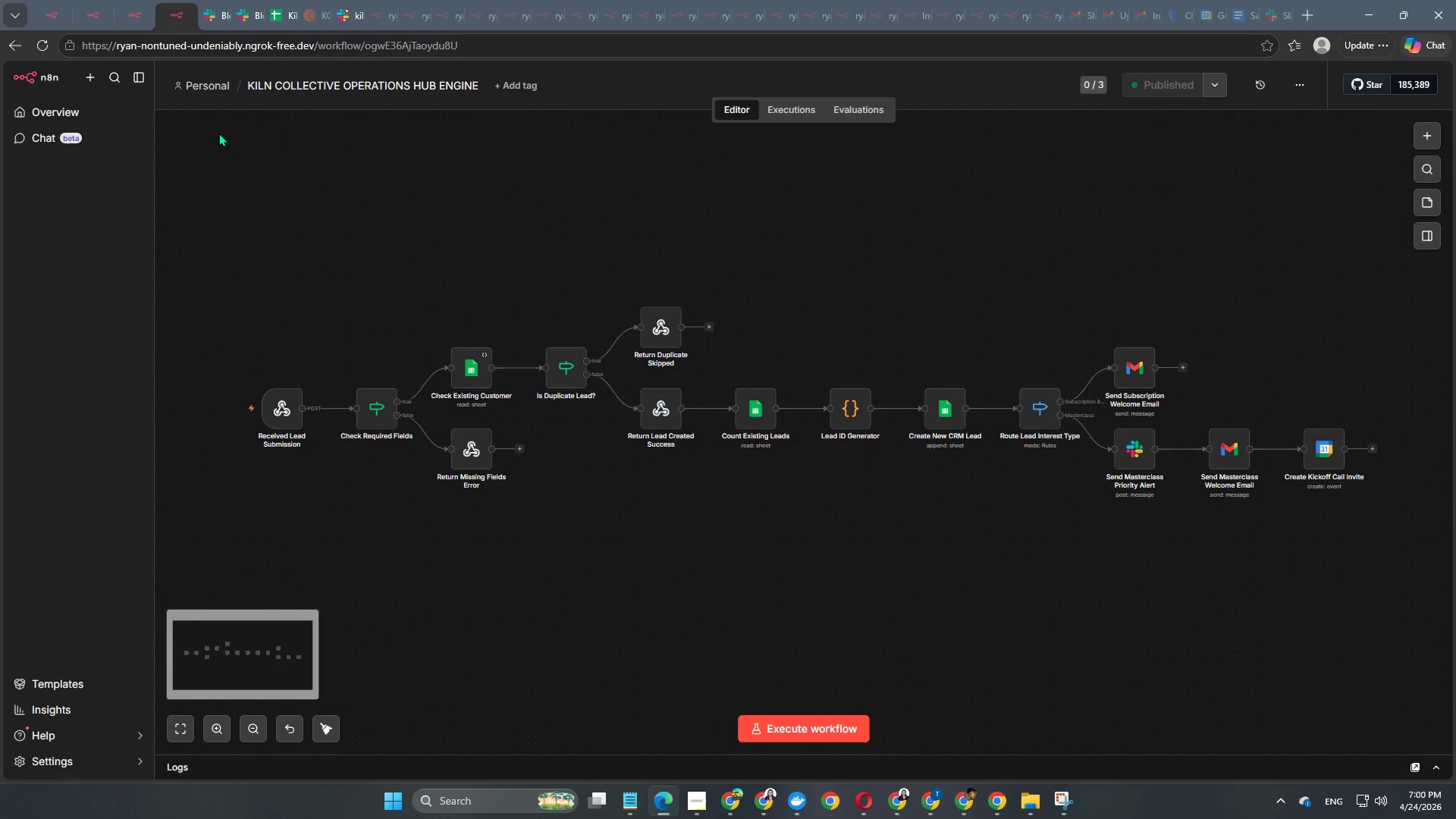 
left_click_drag(start_coordinate=[971, 587], to_coordinate=[969, 543])
 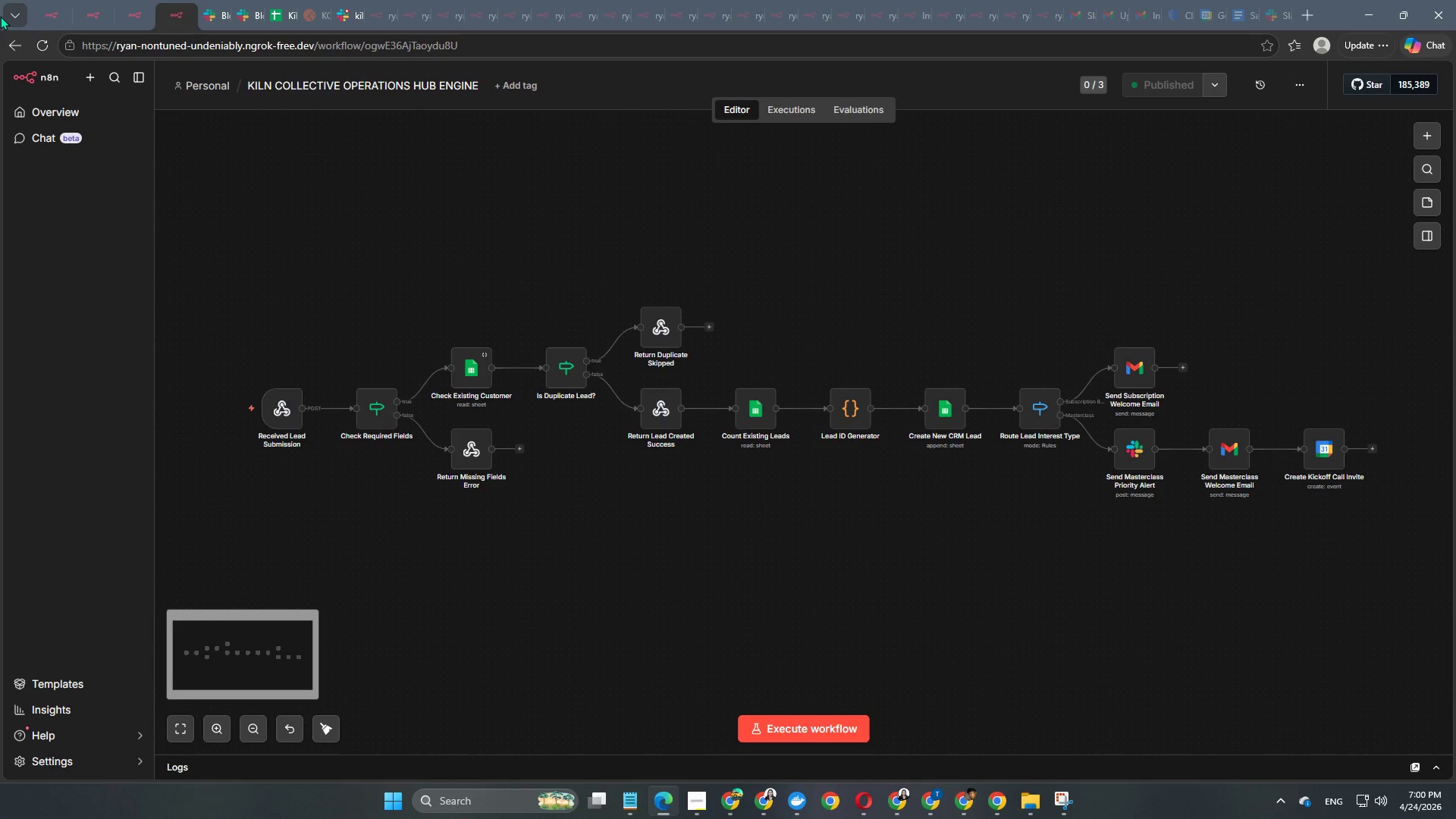 
left_click([39, 20])
 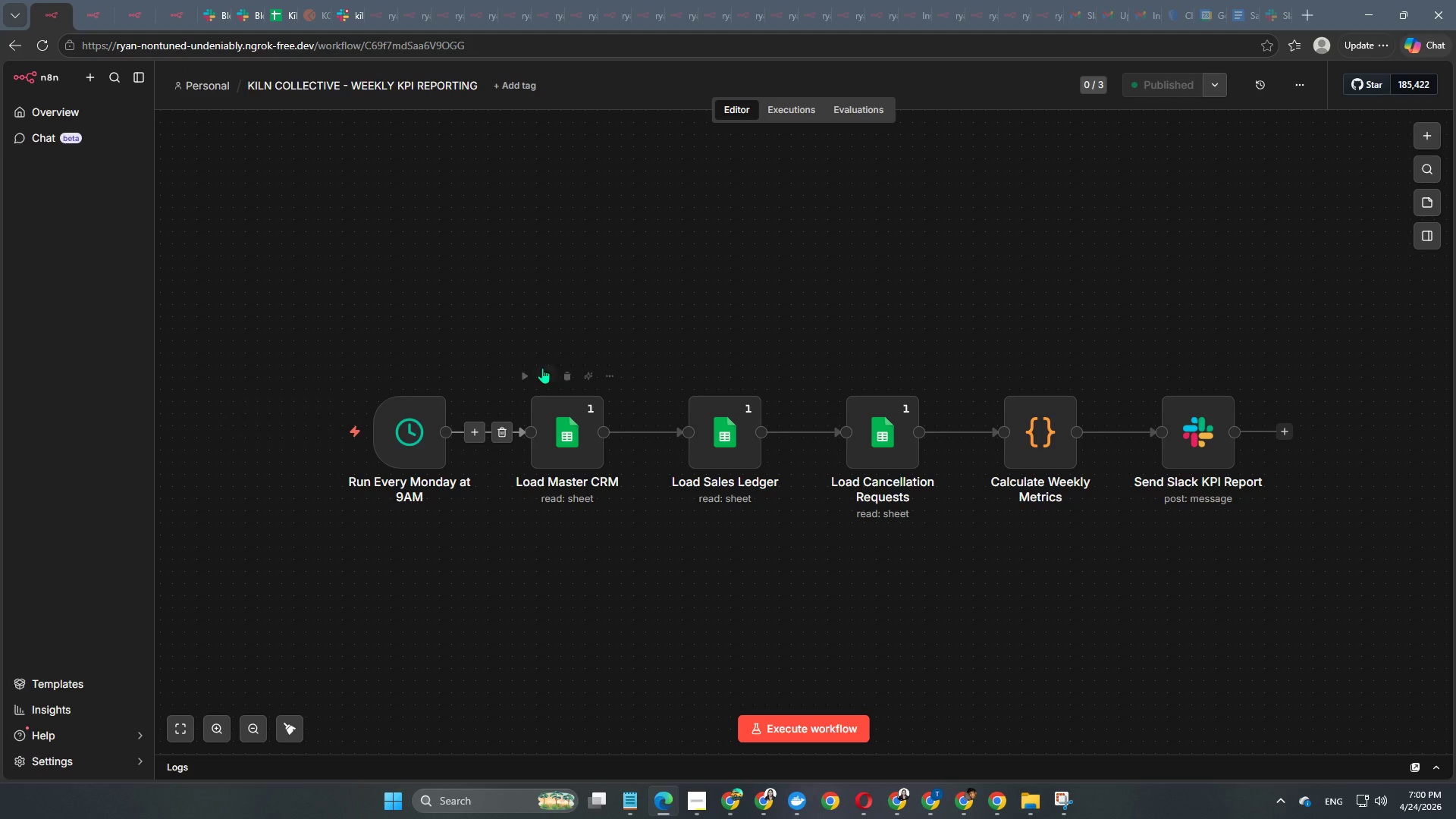 
scroll: coordinate [544, 366], scroll_direction: up, amount: 1.0
 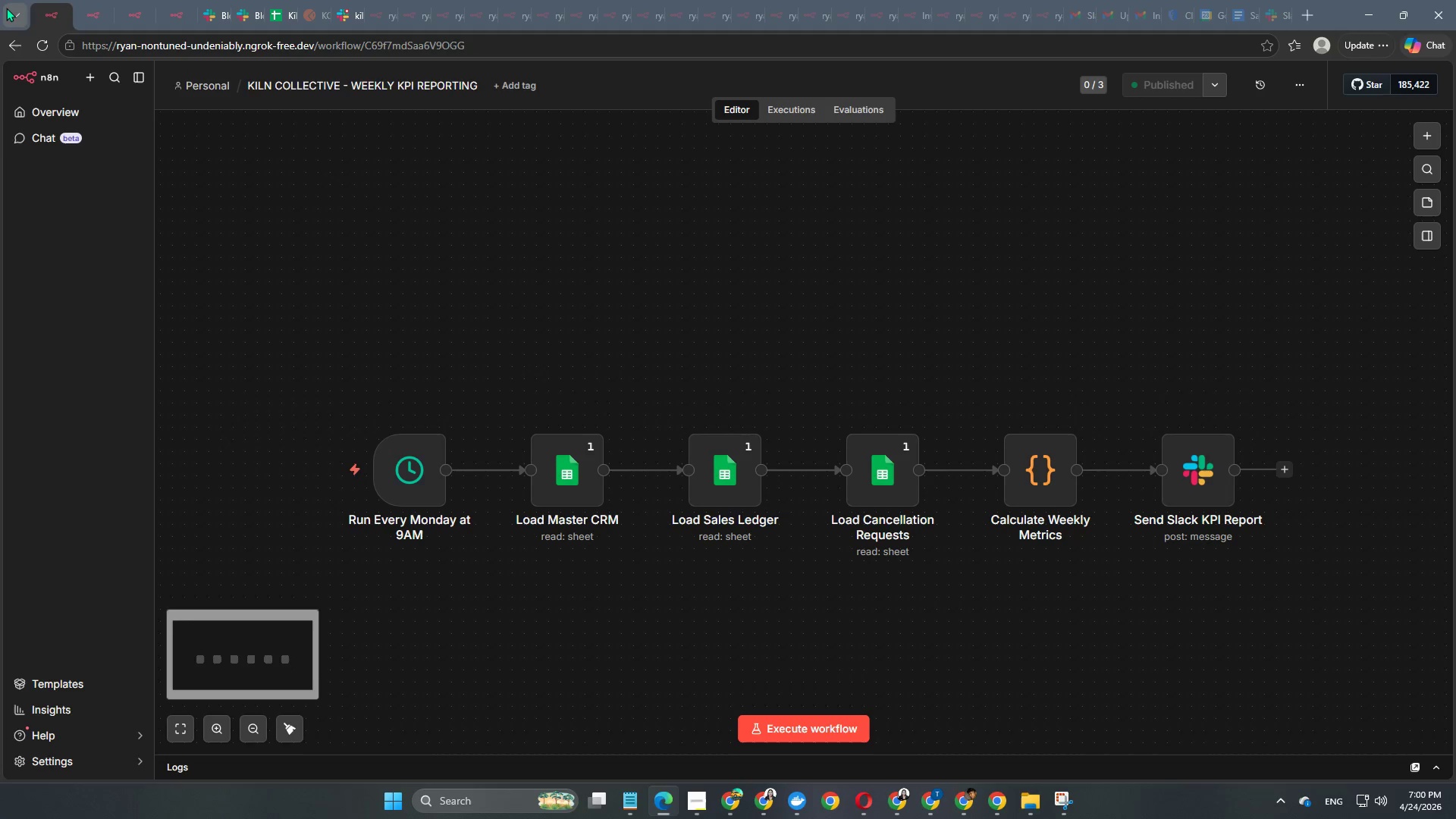 
left_click([83, 8])
 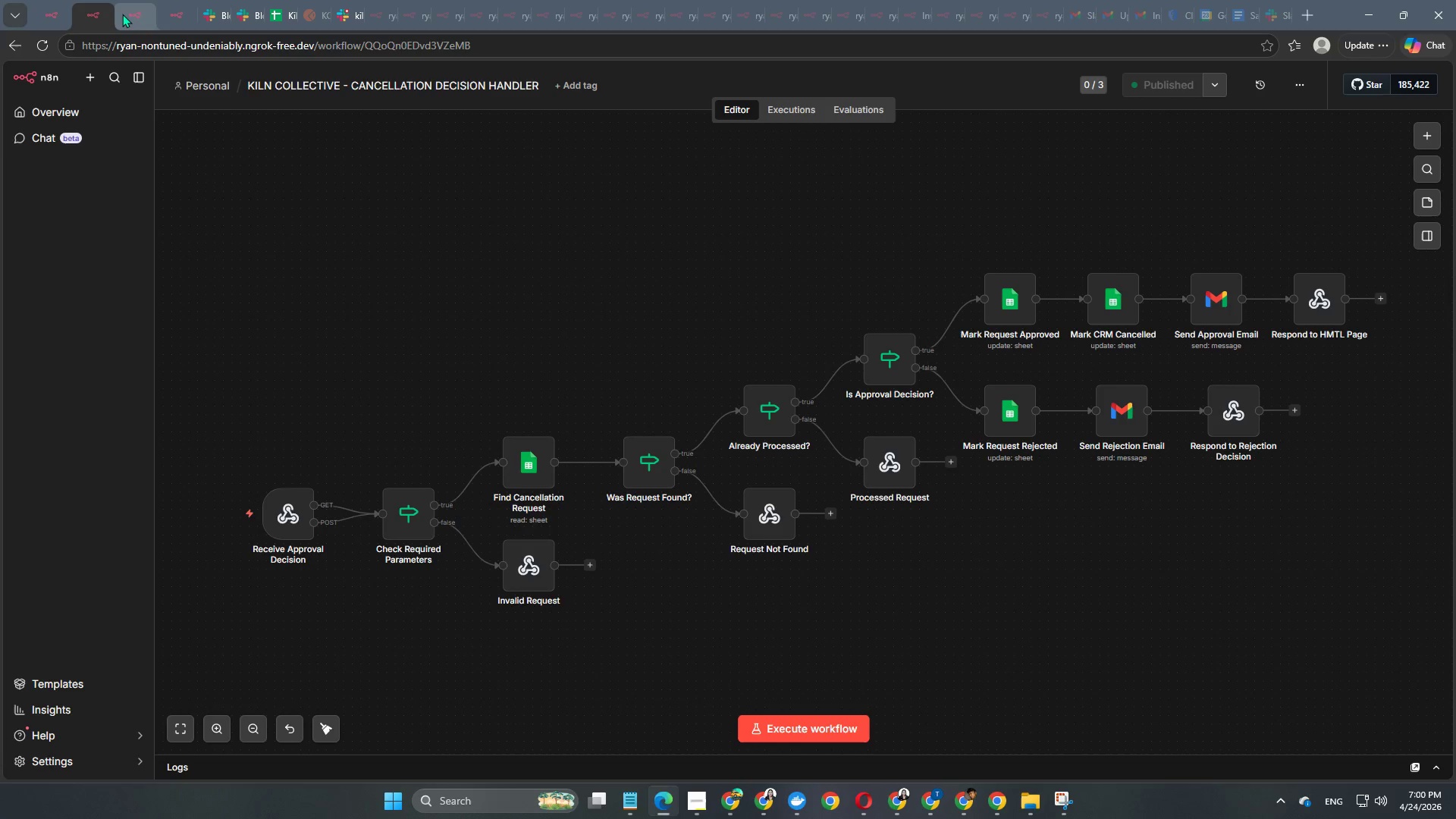 
left_click([124, 14])
 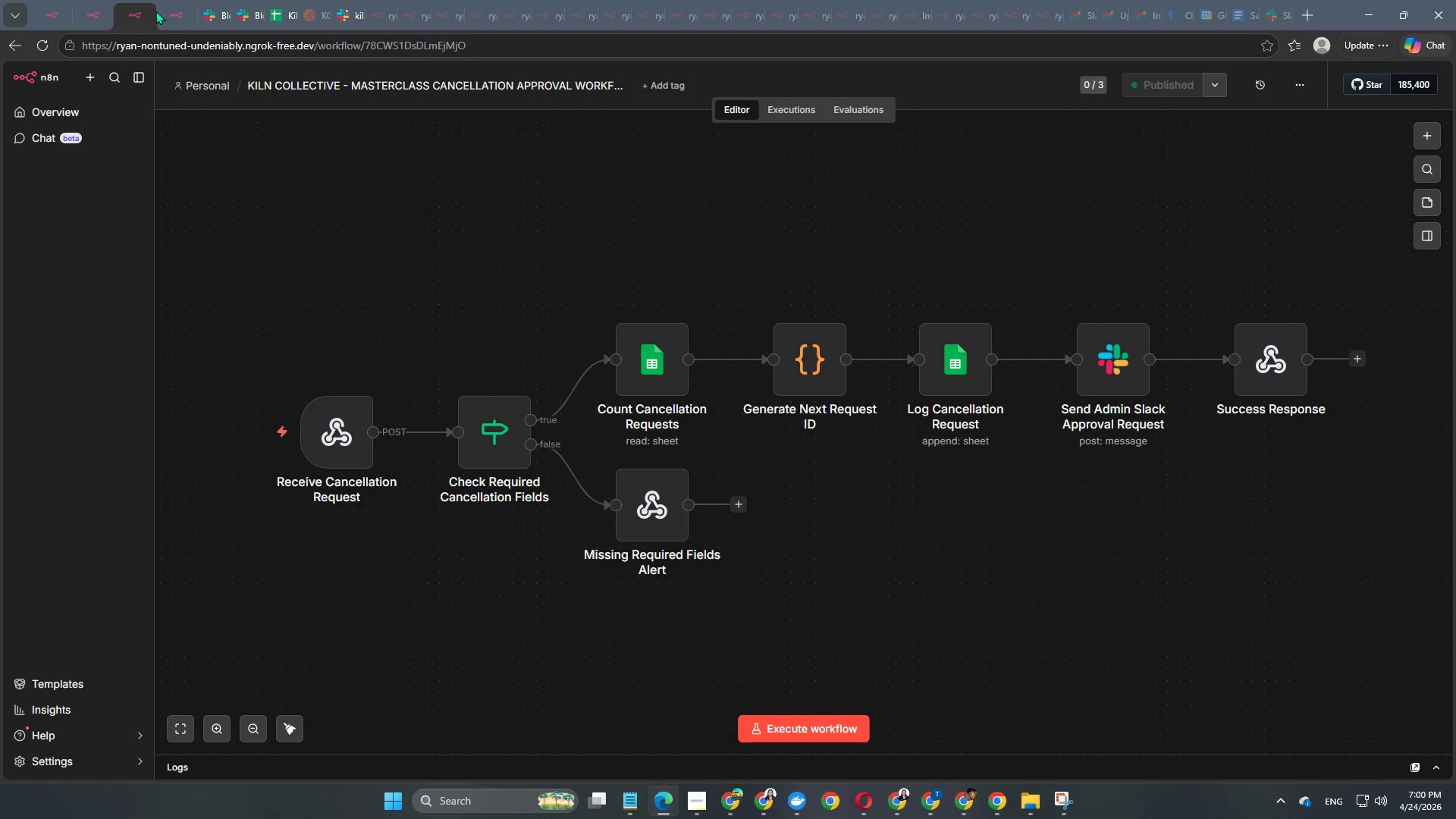 
left_click([164, 8])
 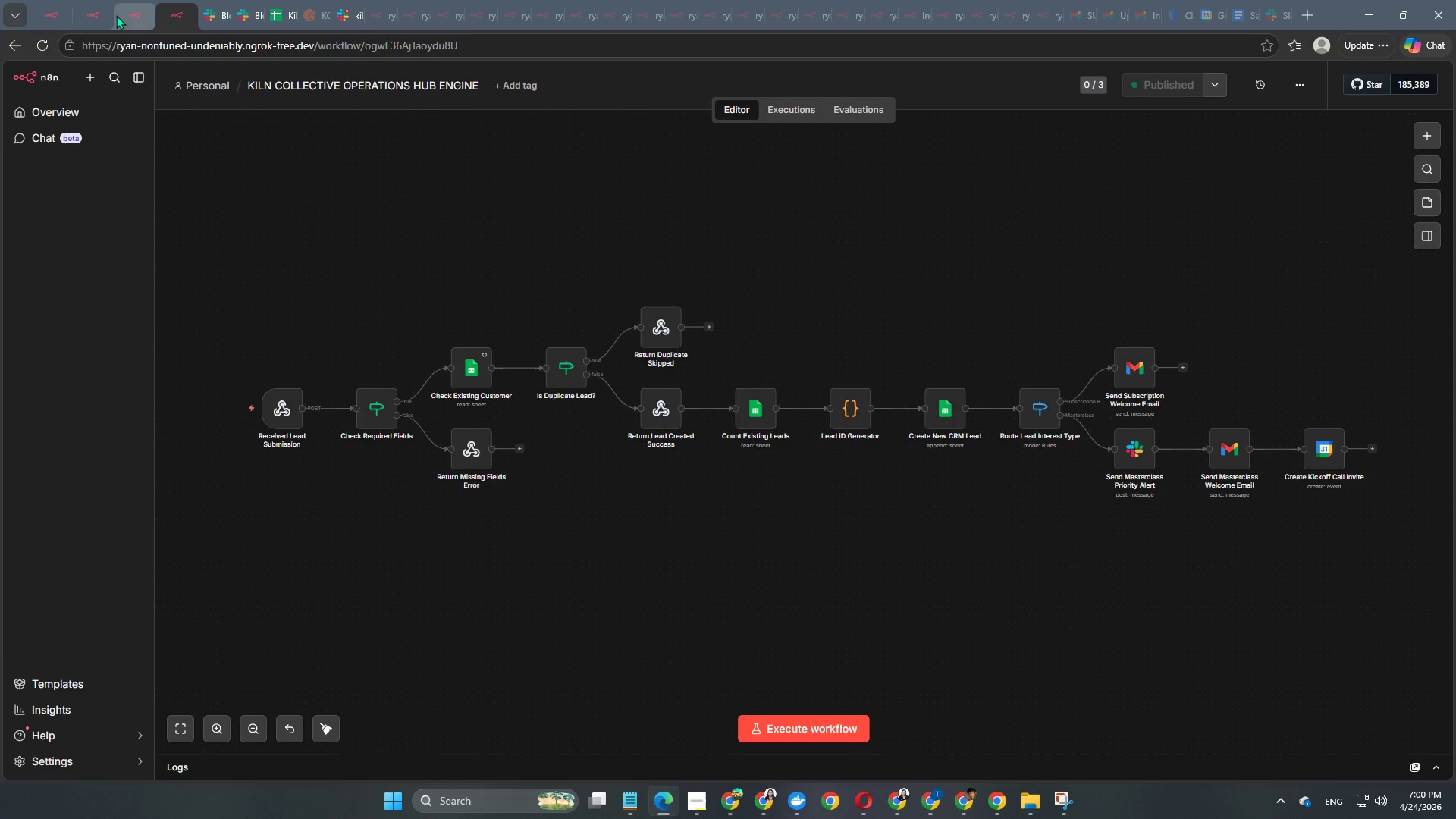 
left_click([115, 15])
 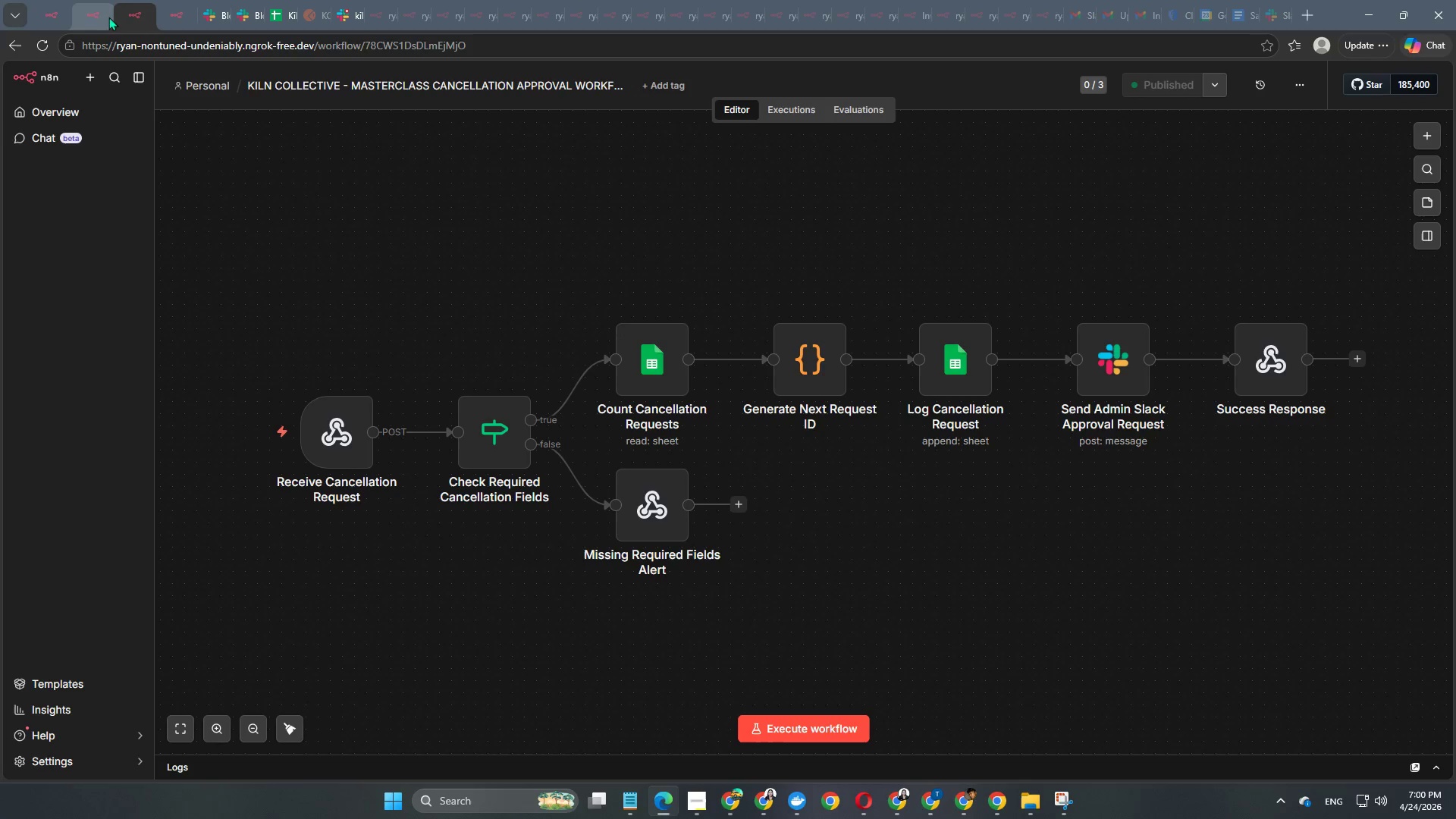 
left_click([100, 17])
 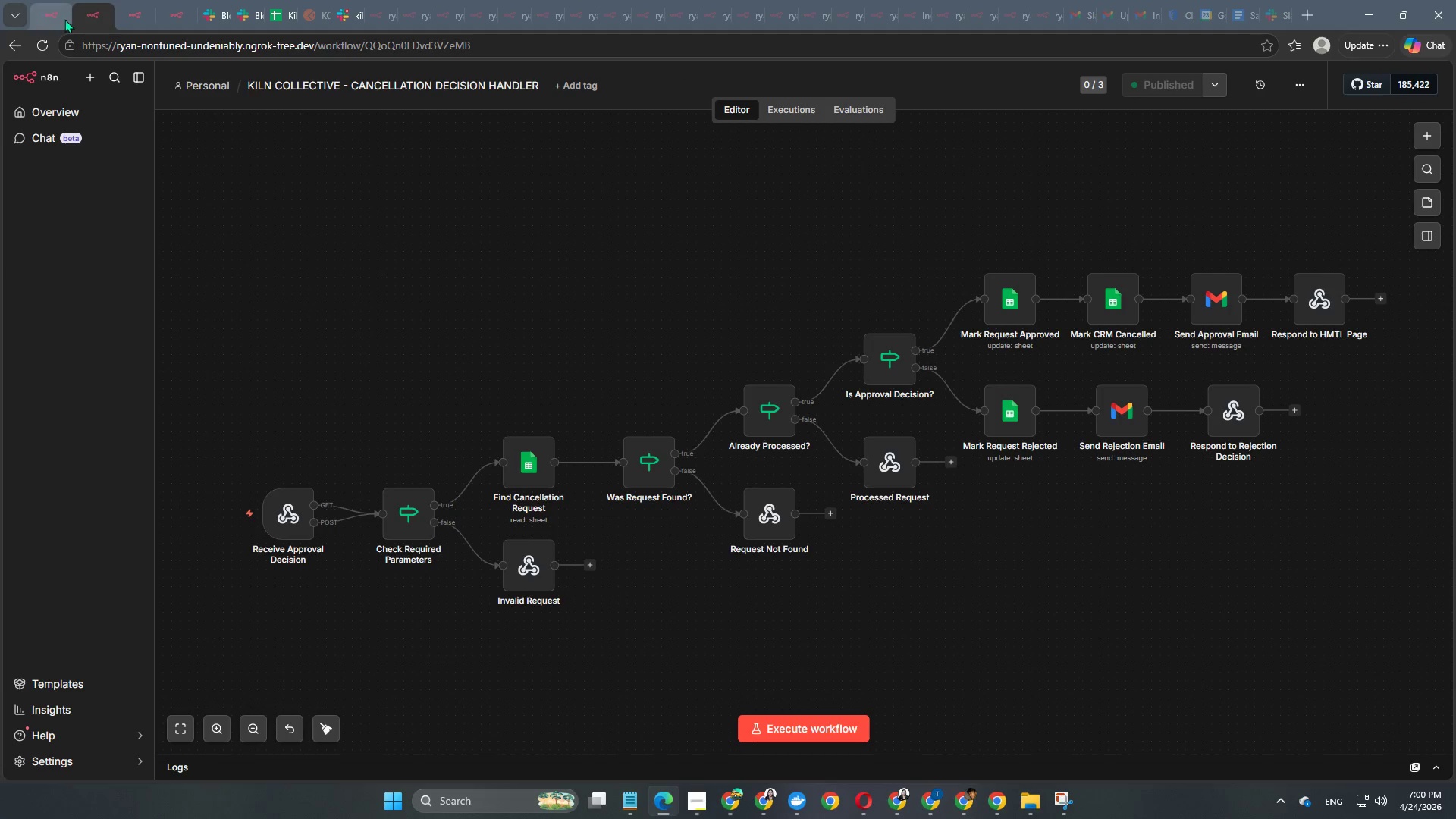 
left_click([60, 19])
 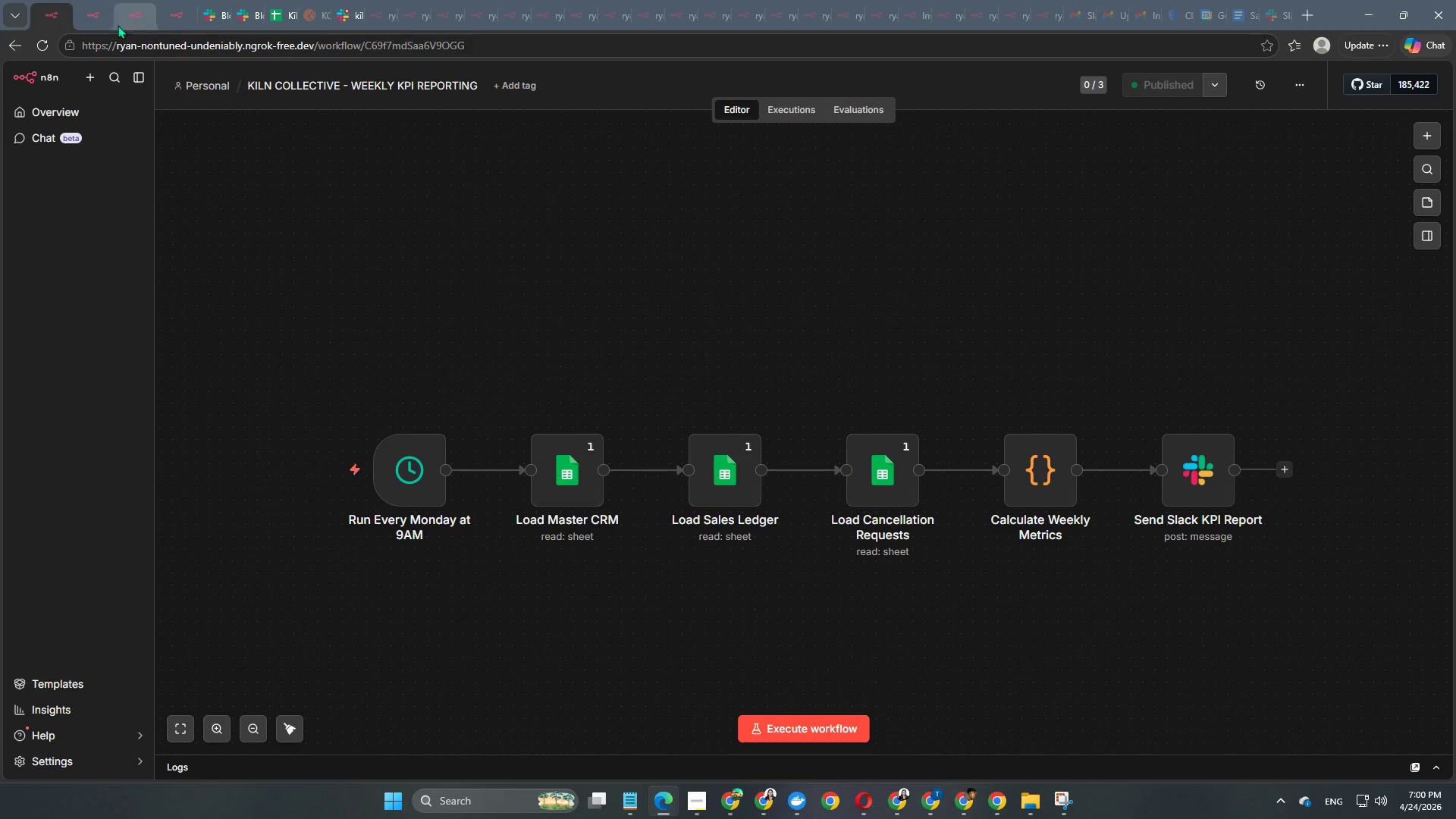 
left_click([97, 18])
 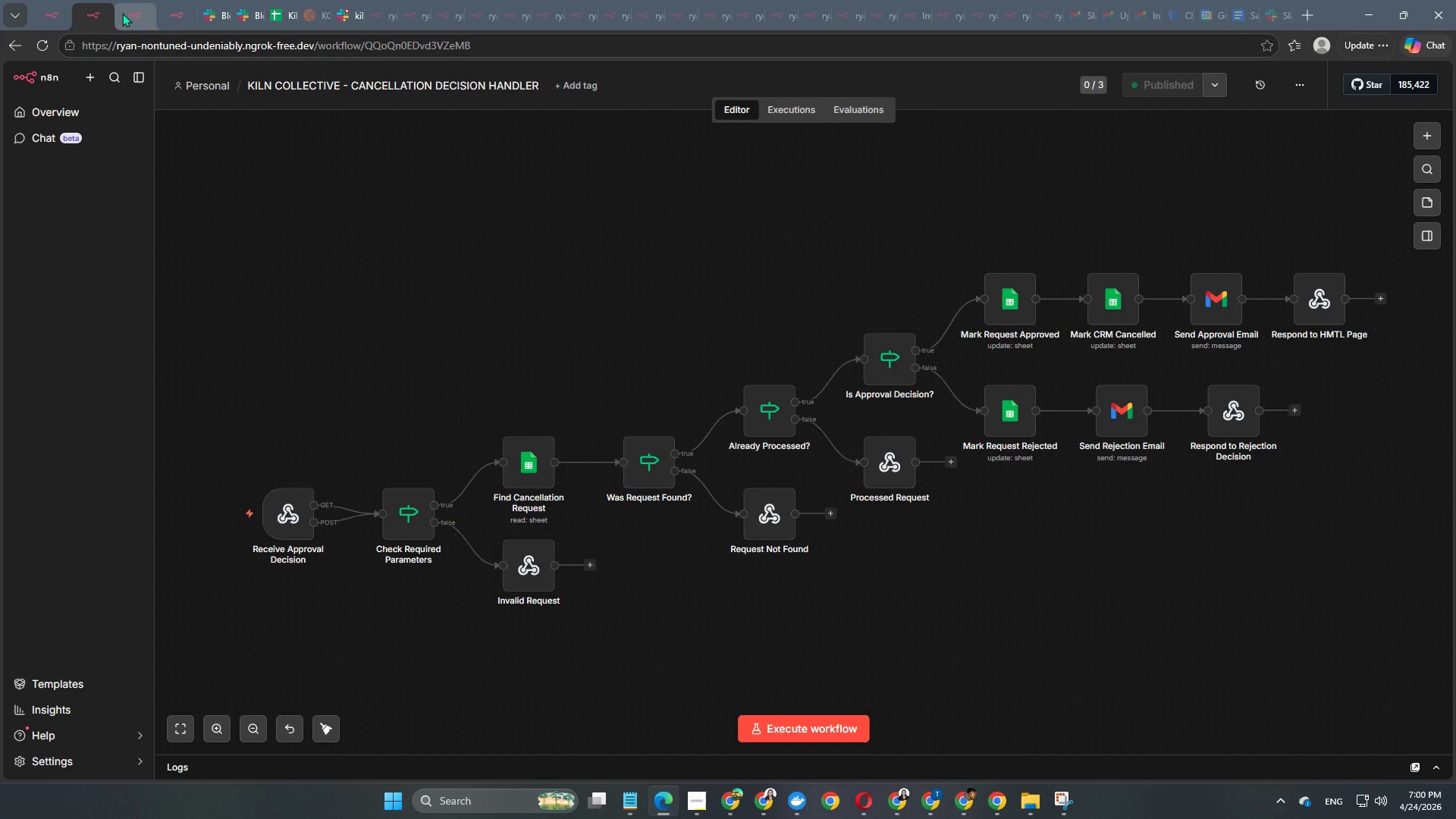 
left_click([124, 13])
 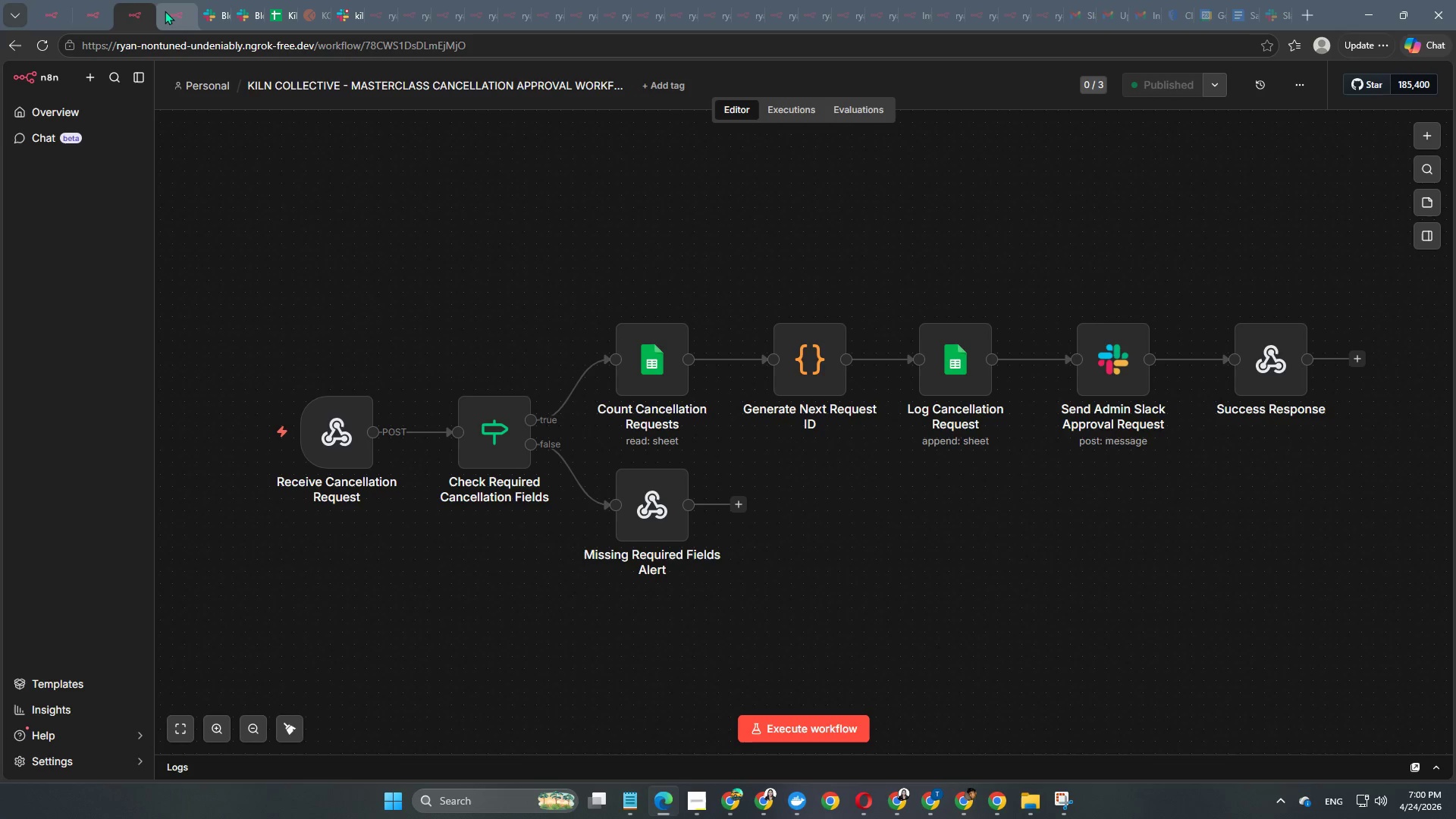 
left_click([165, 10])
 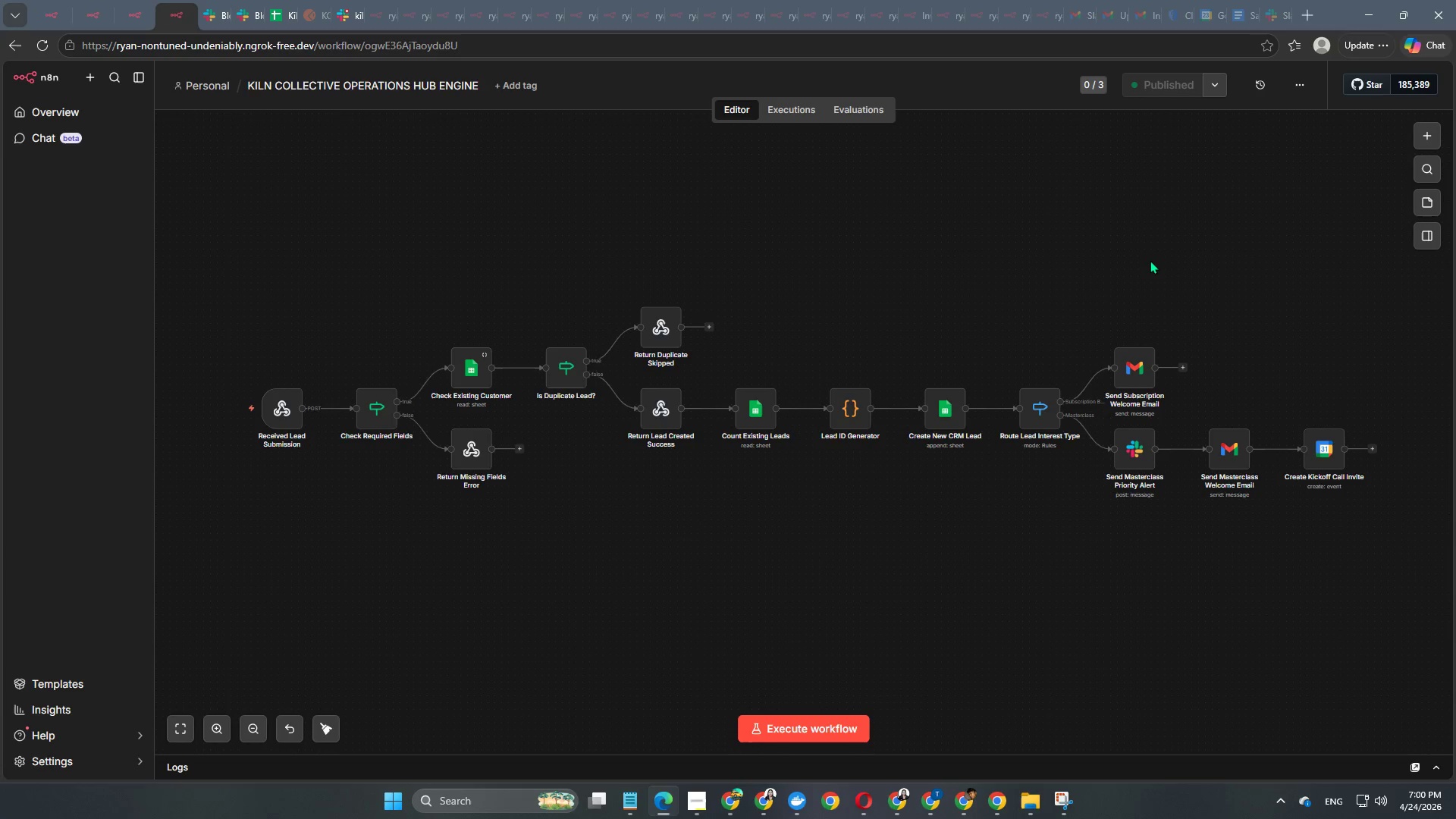 
left_click([171, 729])
 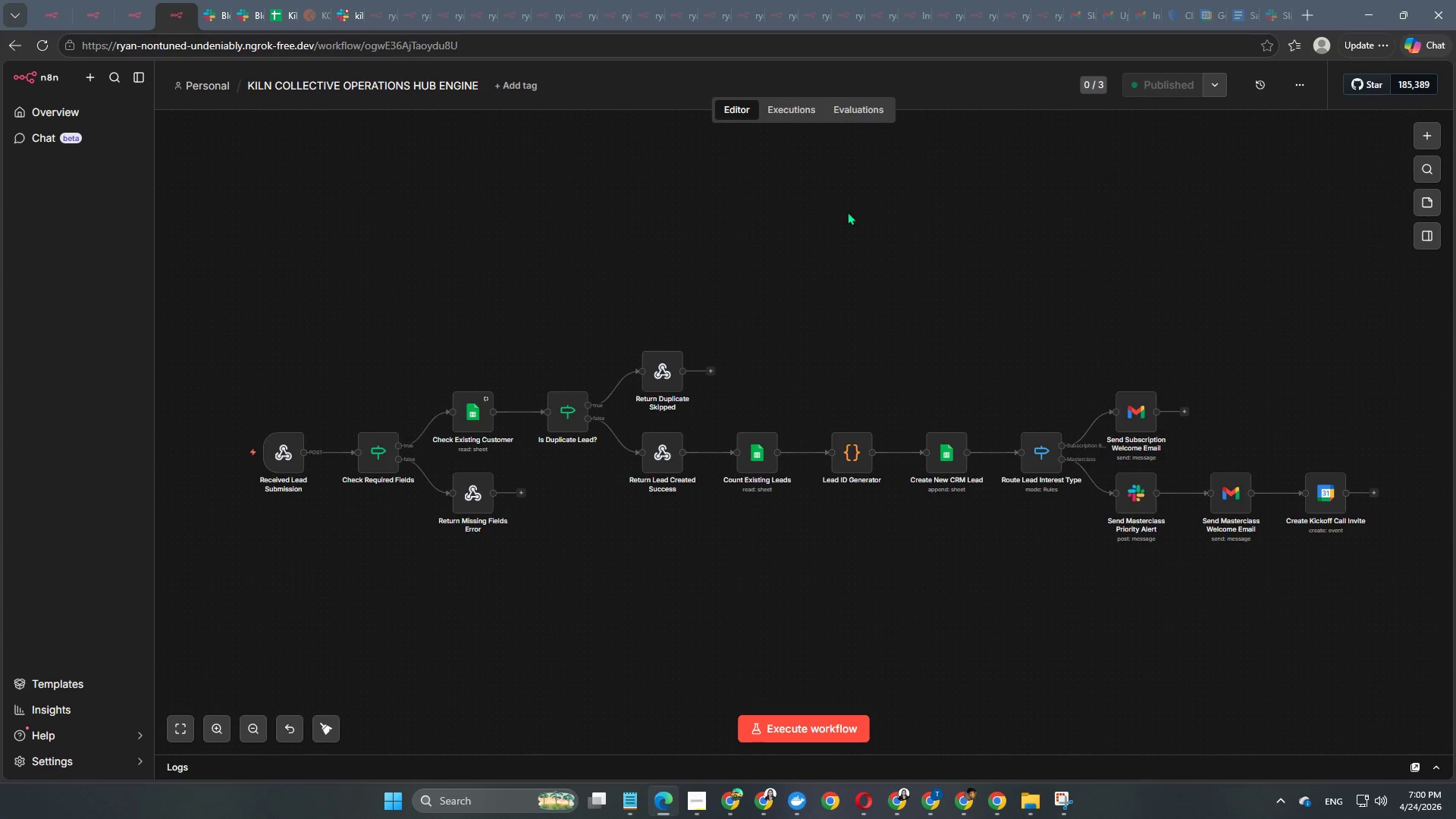 
wait(11.1)
 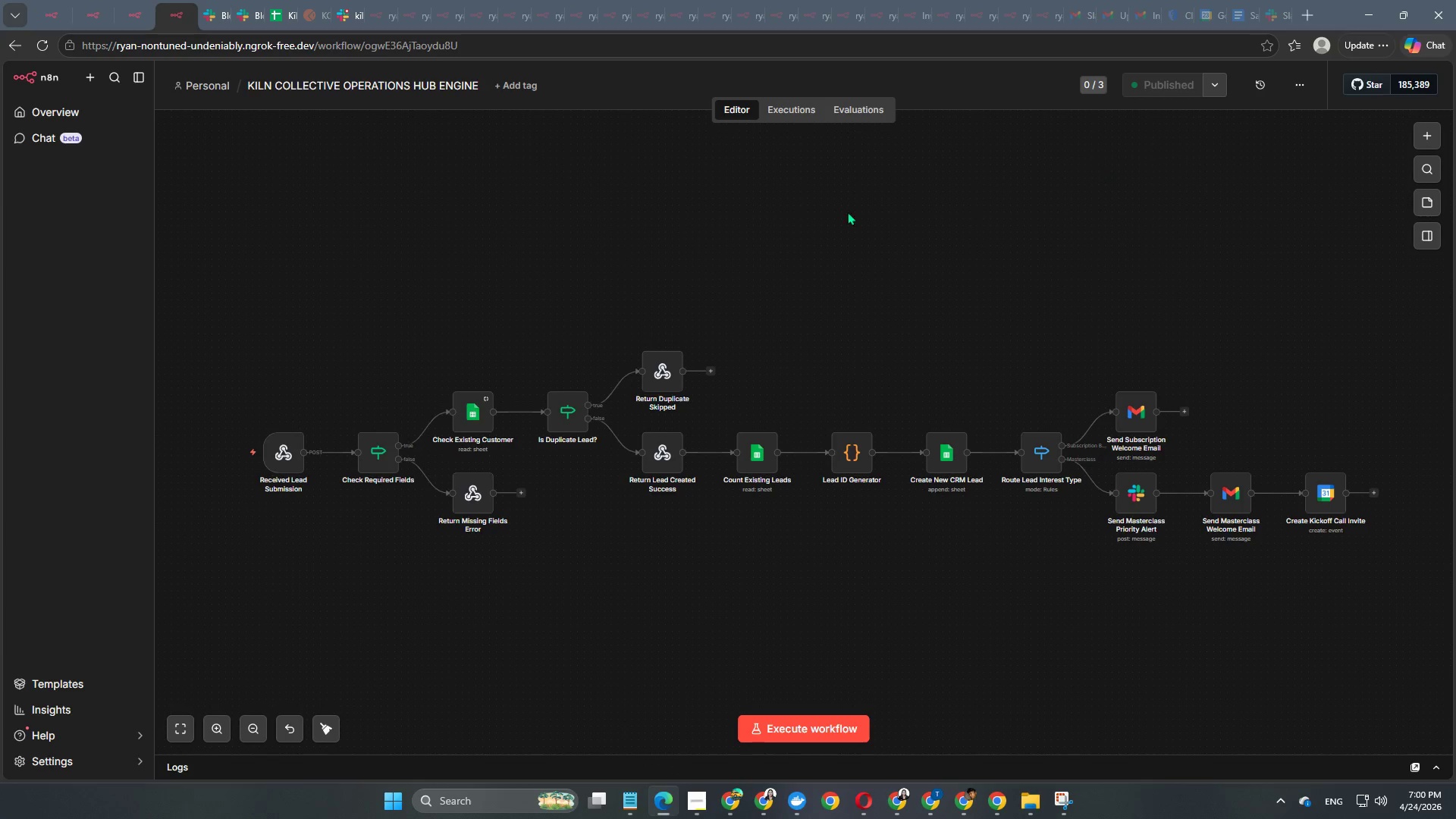 
mouse_move([318, 450])
 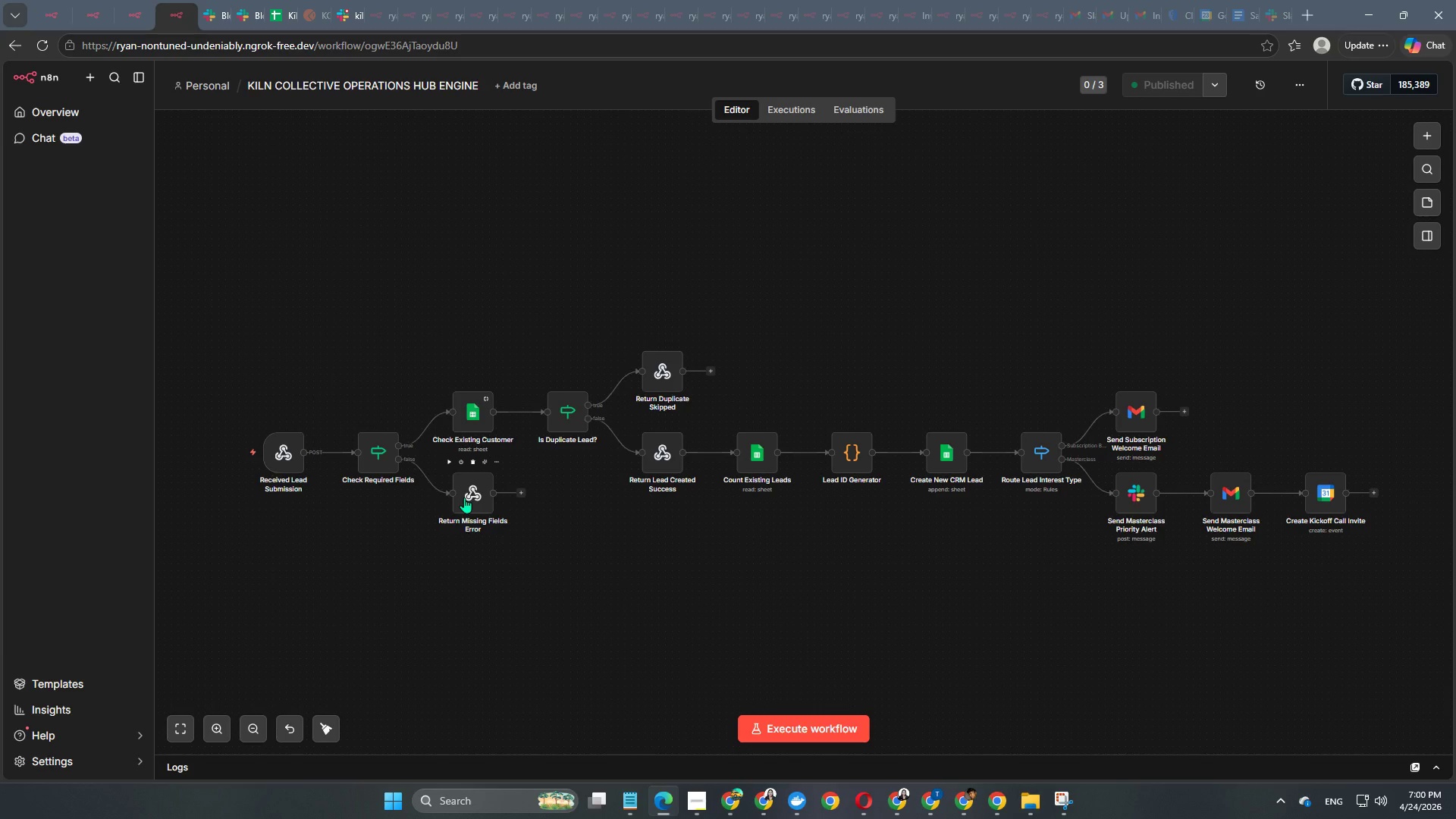 
wait(11.24)
 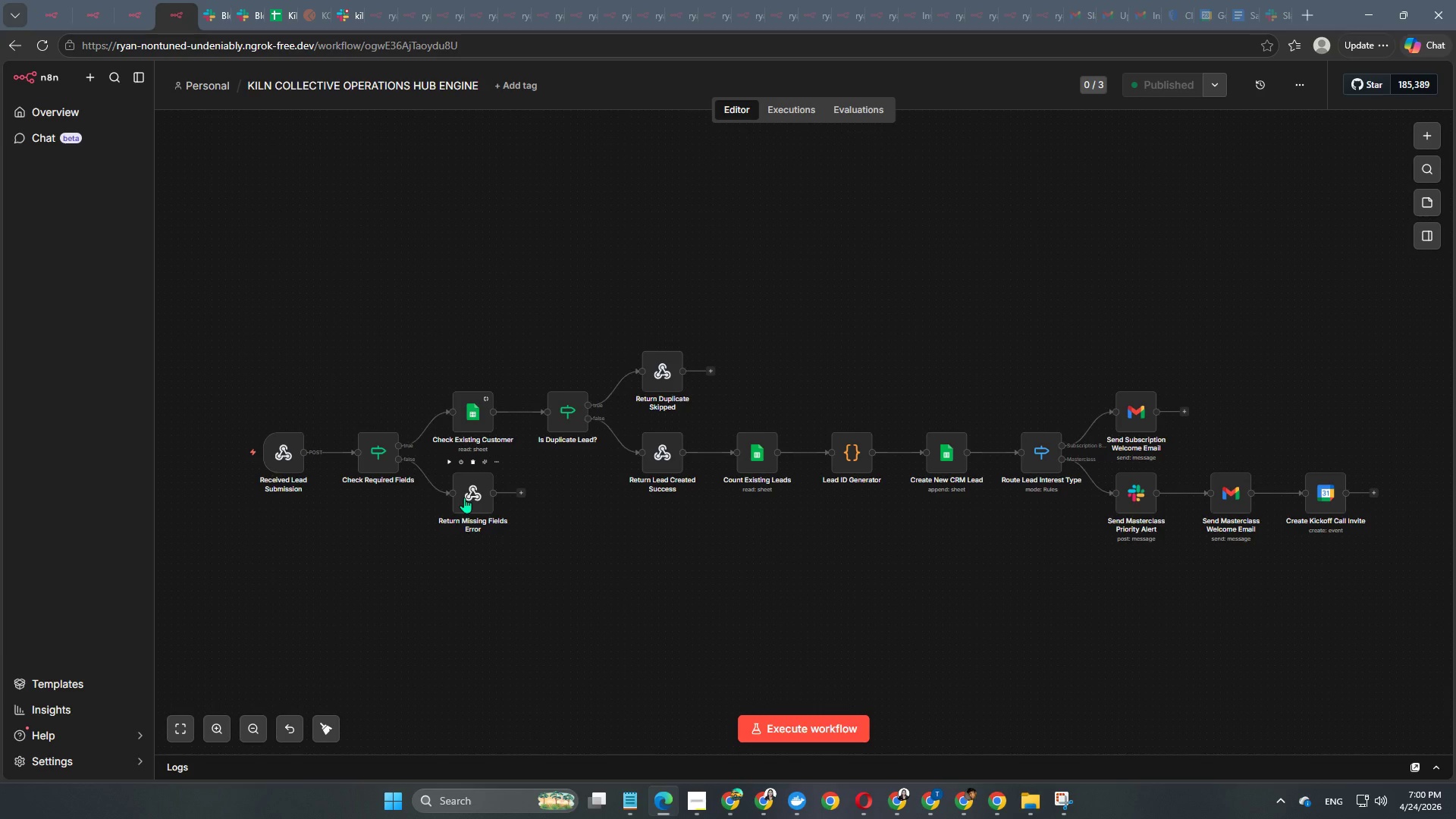 
double_click([1134, 494])
 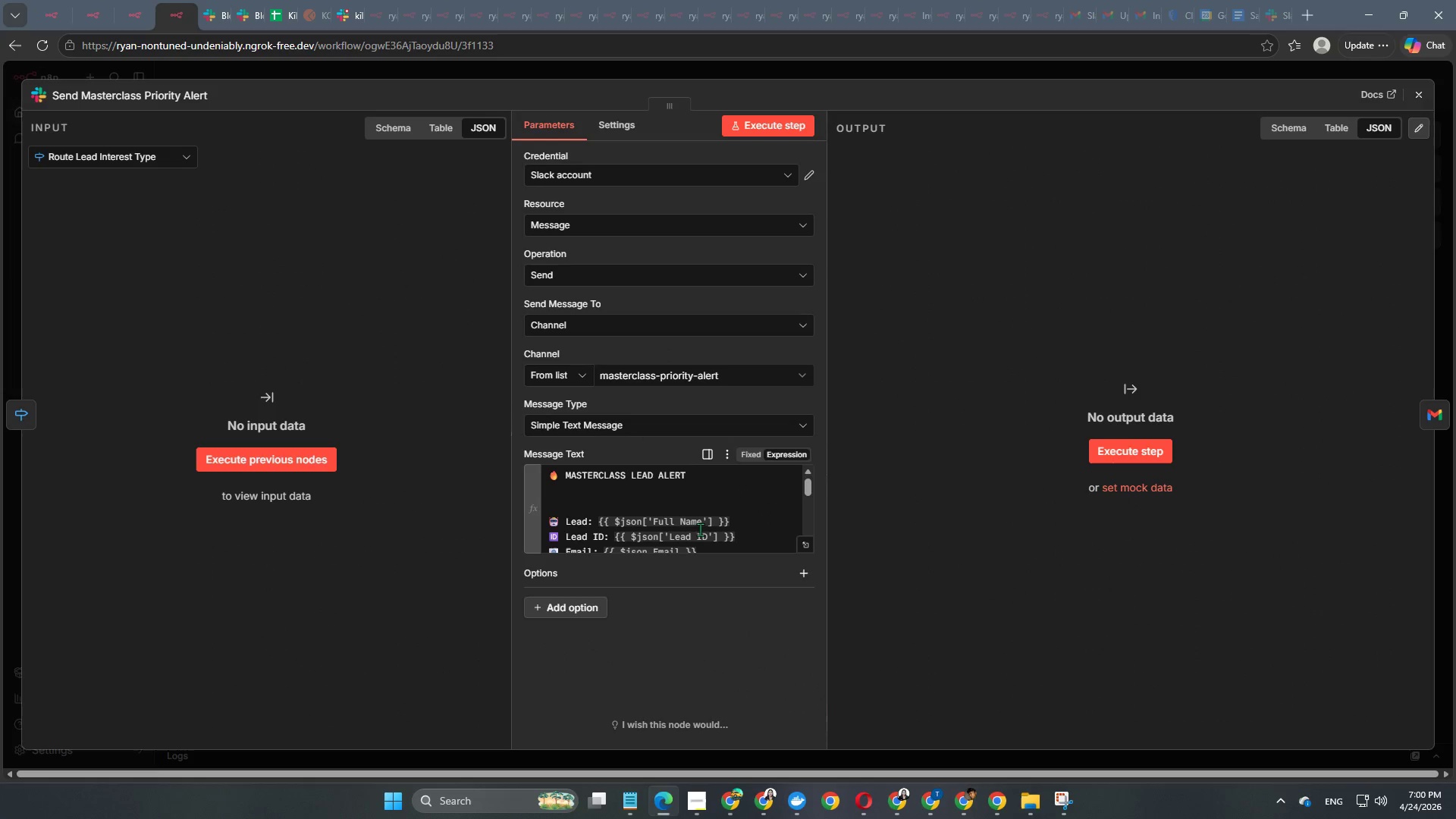 
left_click([482, 71])
 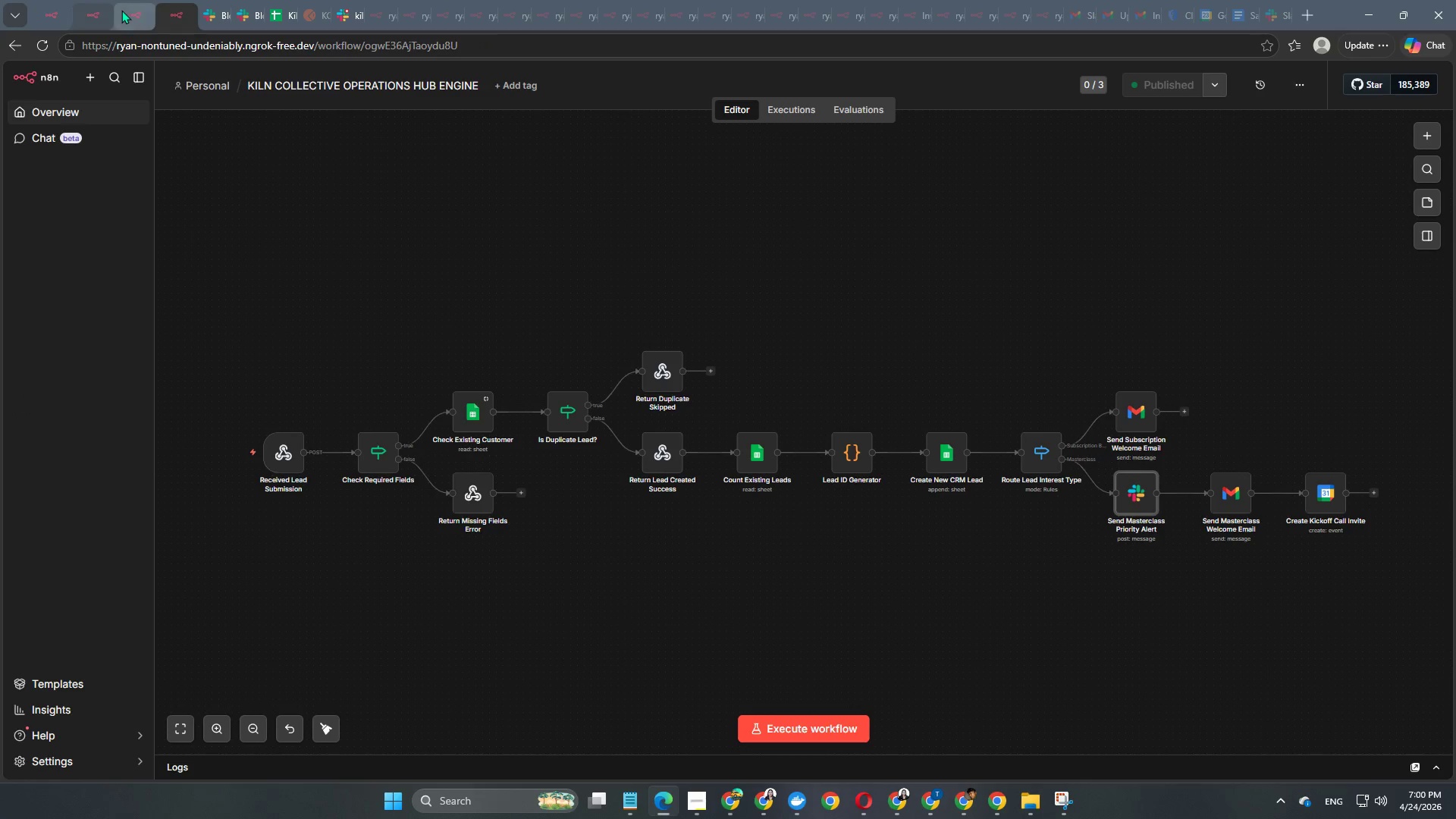 
left_click([124, 11])
 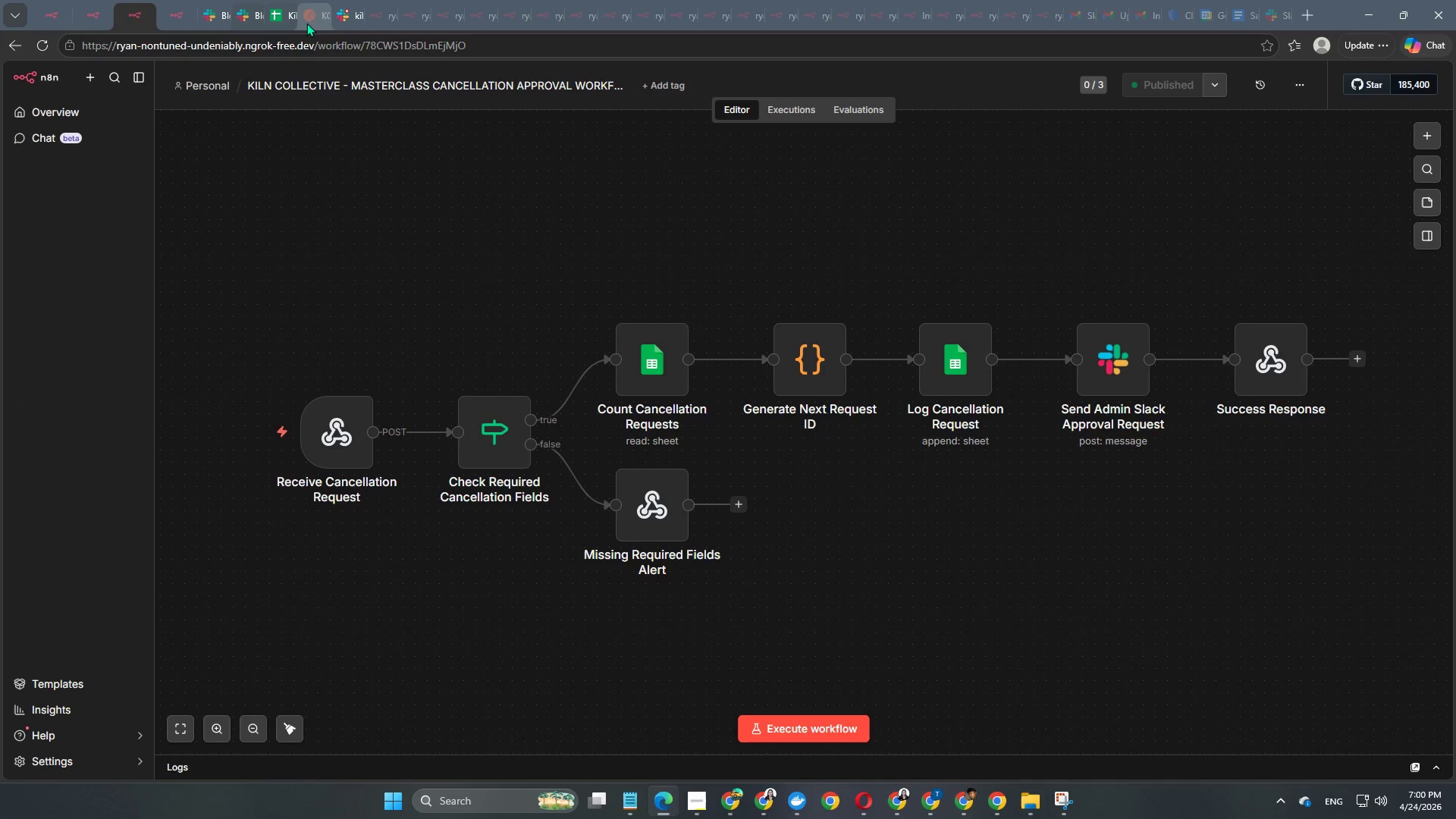 
left_click([309, 17])
 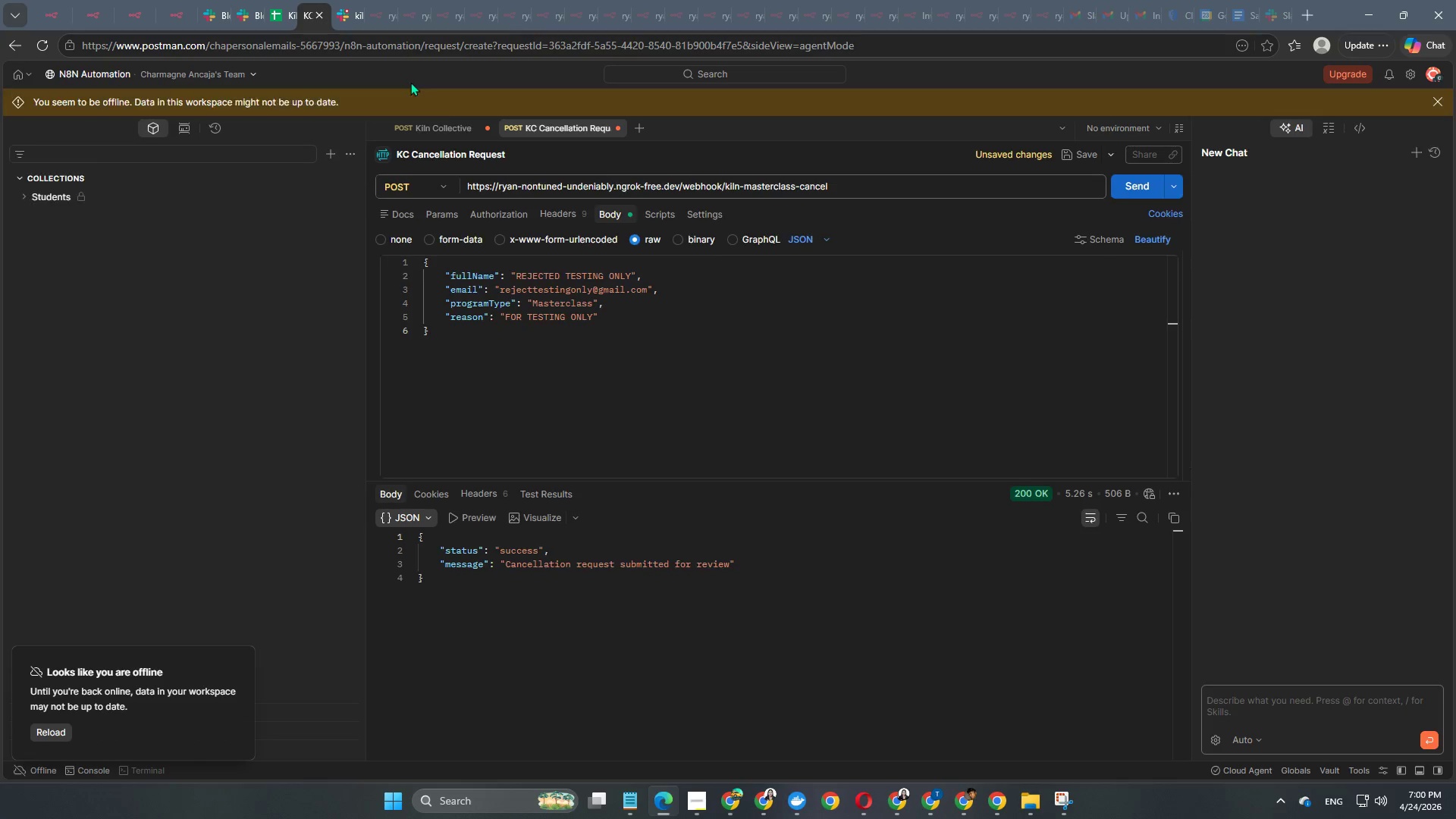 
left_click([430, 127])
 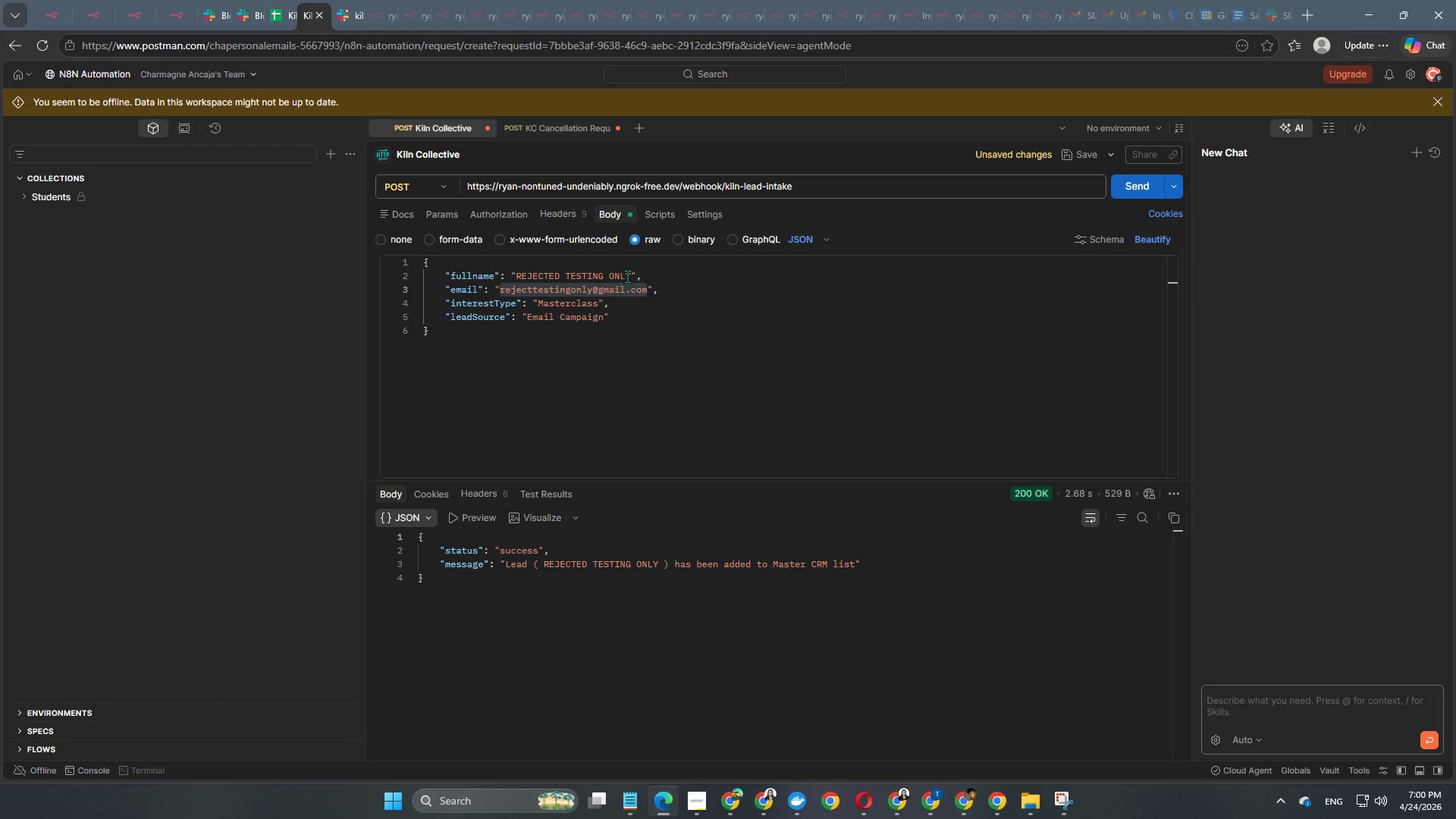 
left_click([630, 274])
 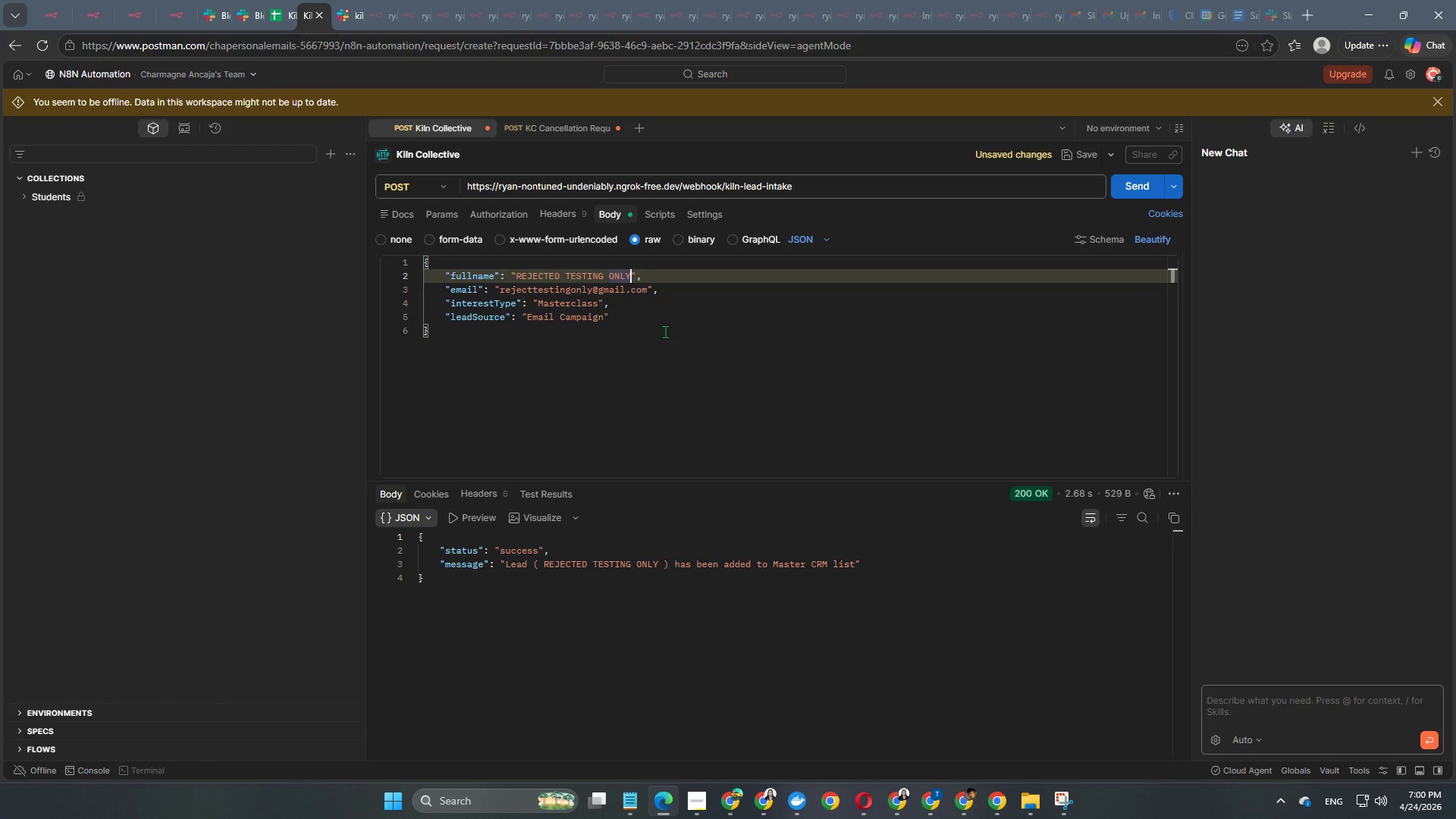 
hold_key(key=Backspace, duration=0.8)
 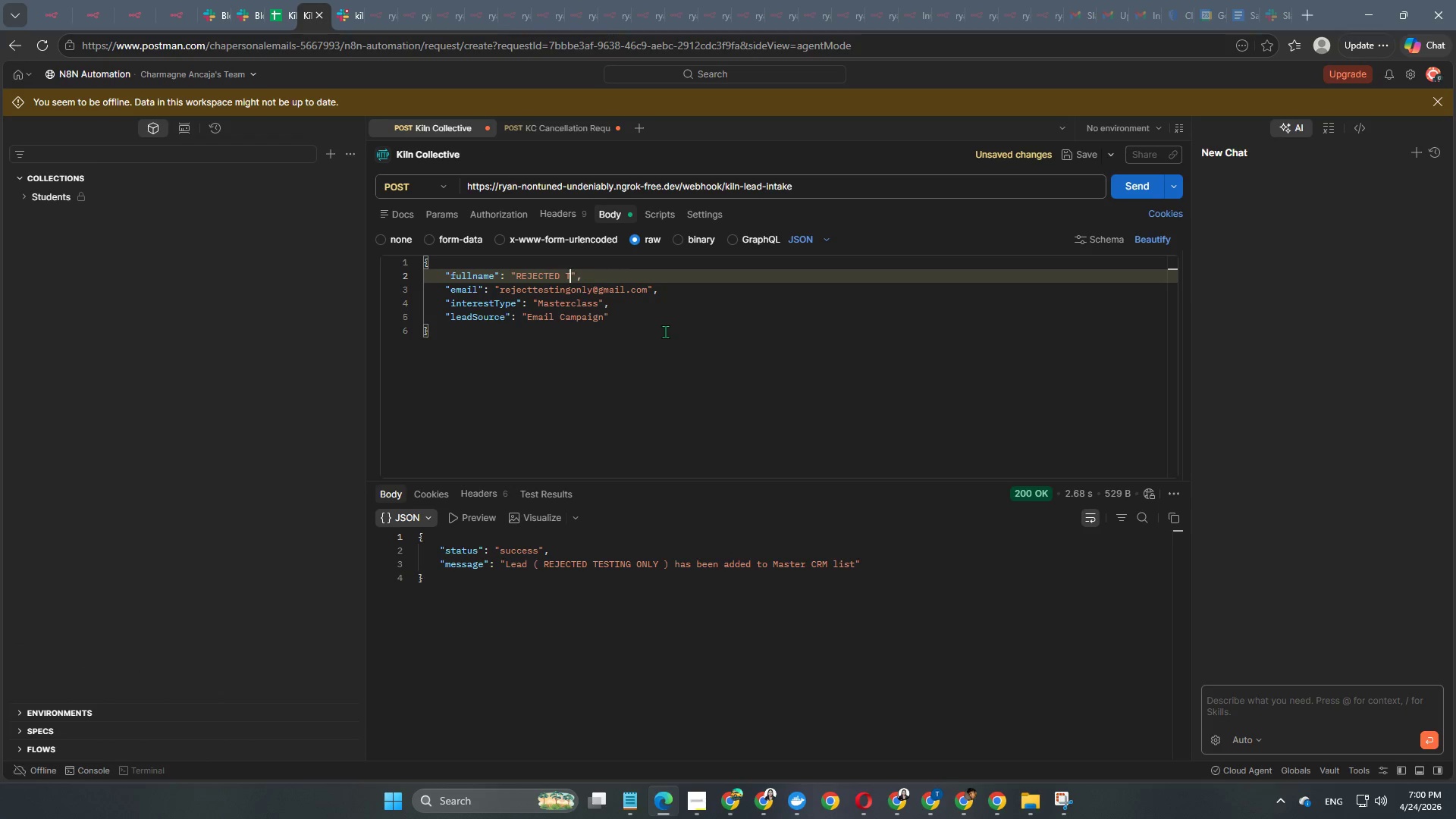 
key(Backspace)
key(Backspace)
key(Backspace)
key(Backspace)
key(Backspace)
key(Backspace)
key(Backspace)
key(Backspace)
key(Backspace)
key(Backspace)
key(Backspace)
type(THE FINAL TESTING - APPROVE PATH)
 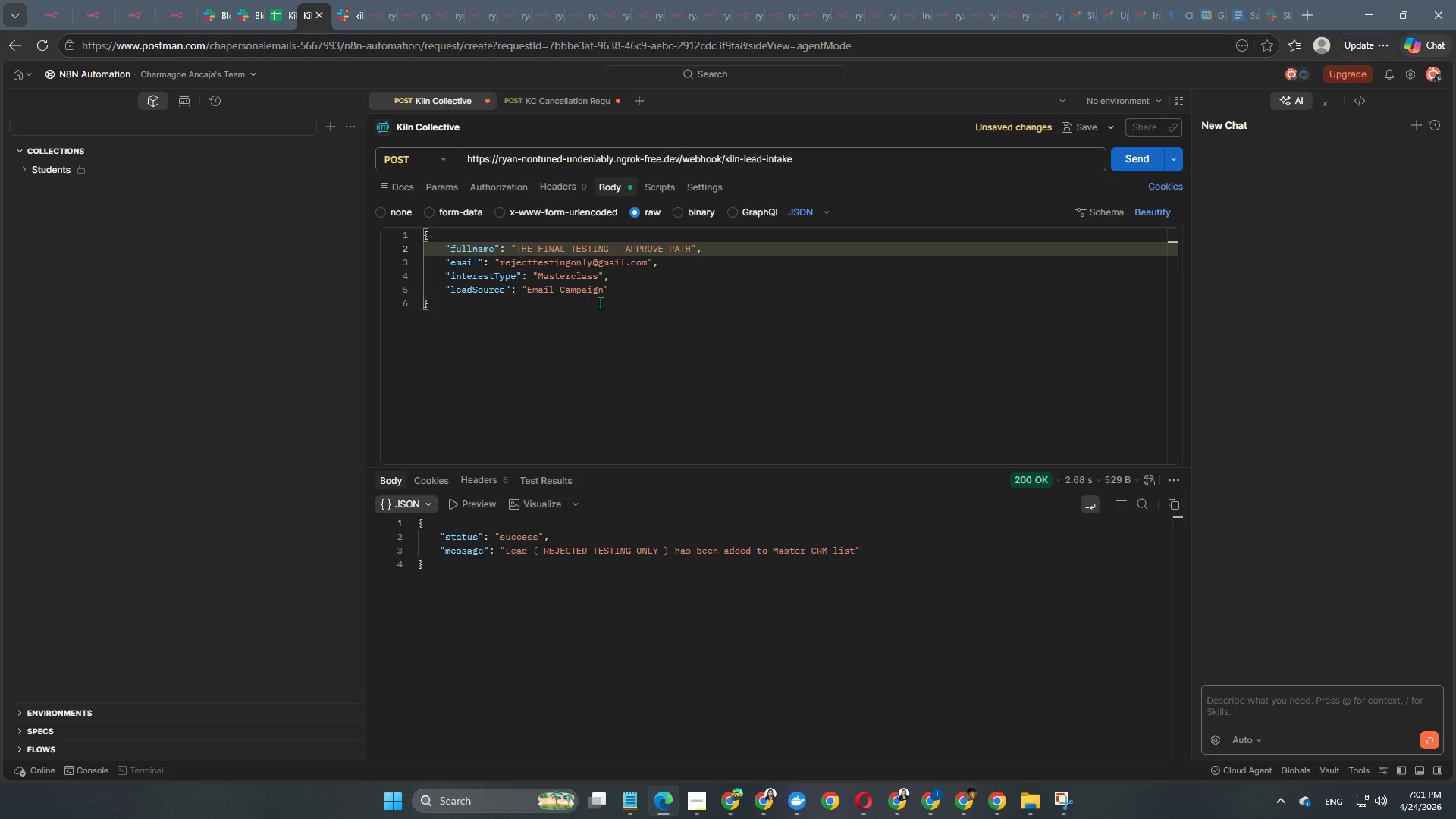 
left_click([598, 260])
 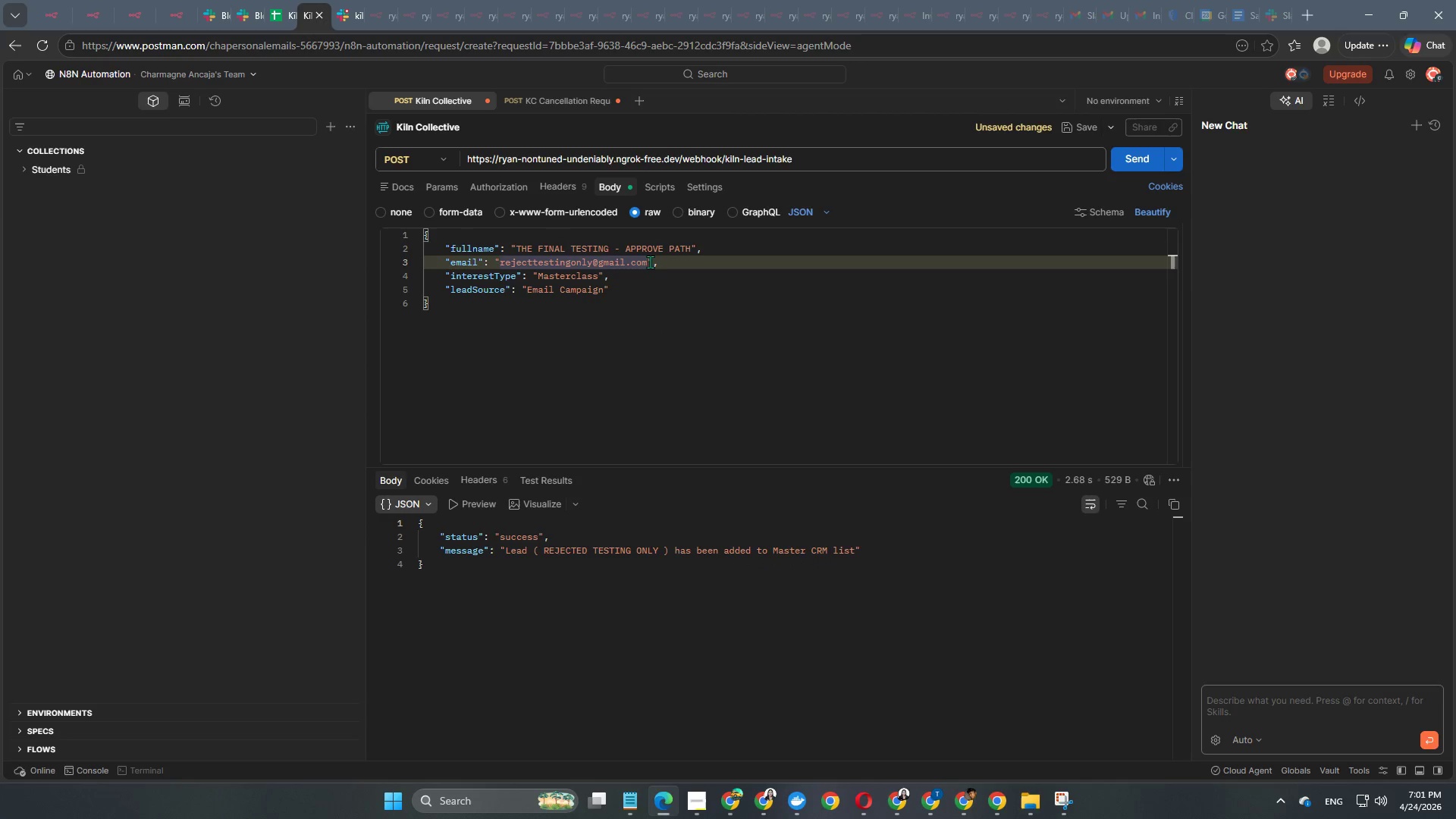 
left_click_drag(start_coordinate=[647, 262], to_coordinate=[497, 267])
 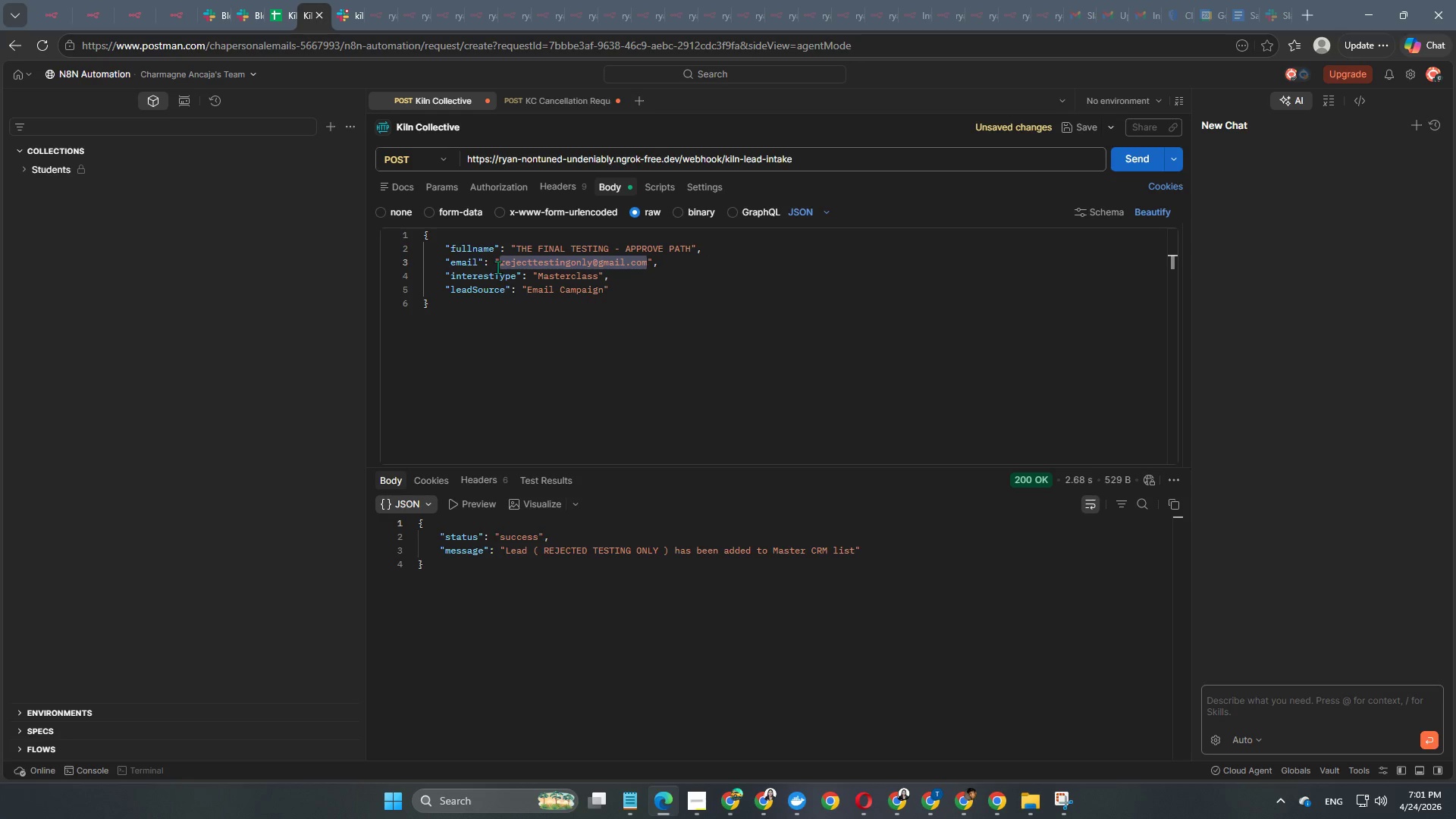 
type(thefinal )
key(Backspace)
type(testingapprovepath@gmail.com)
 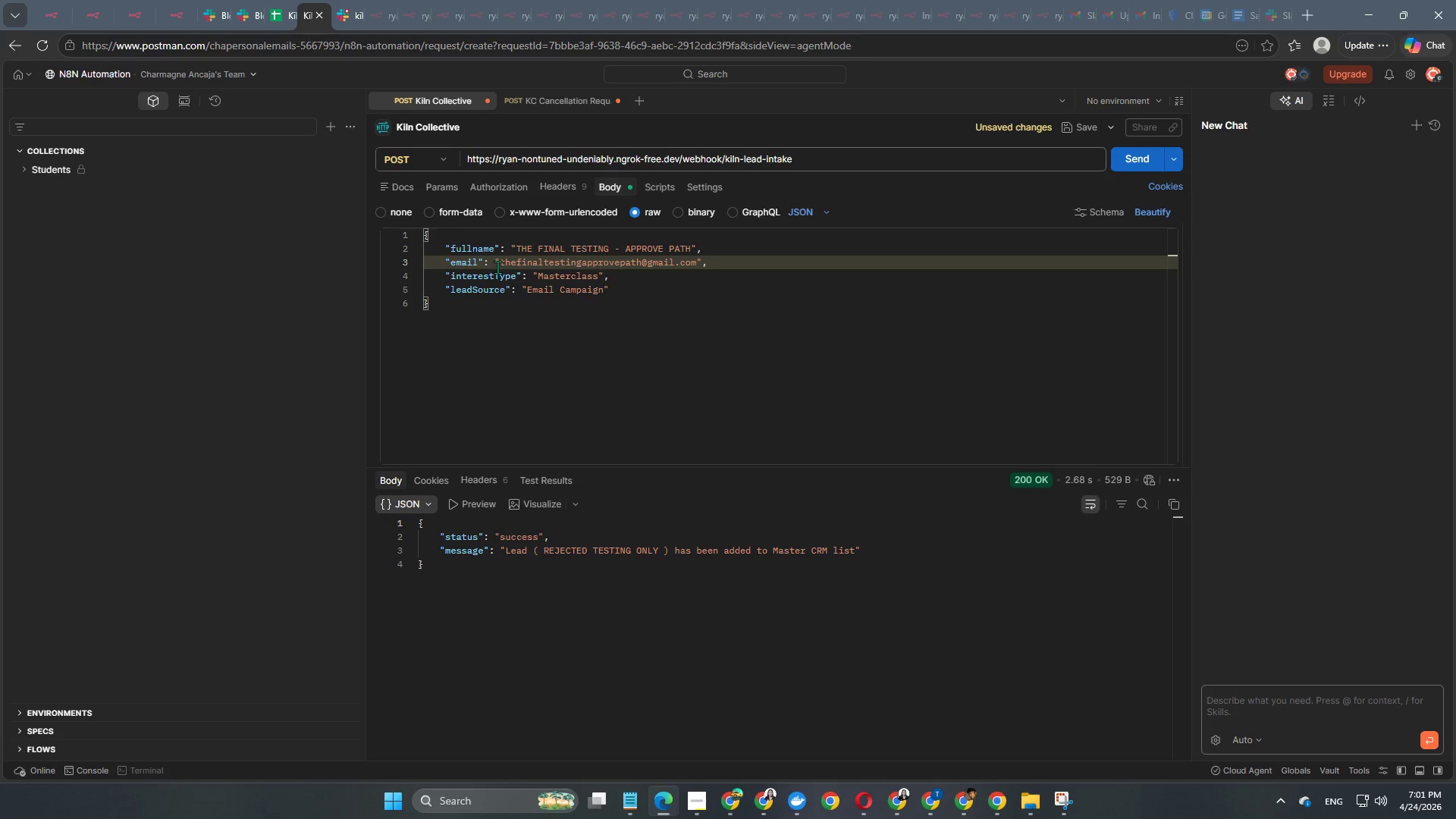 
left_click([582, 284])
 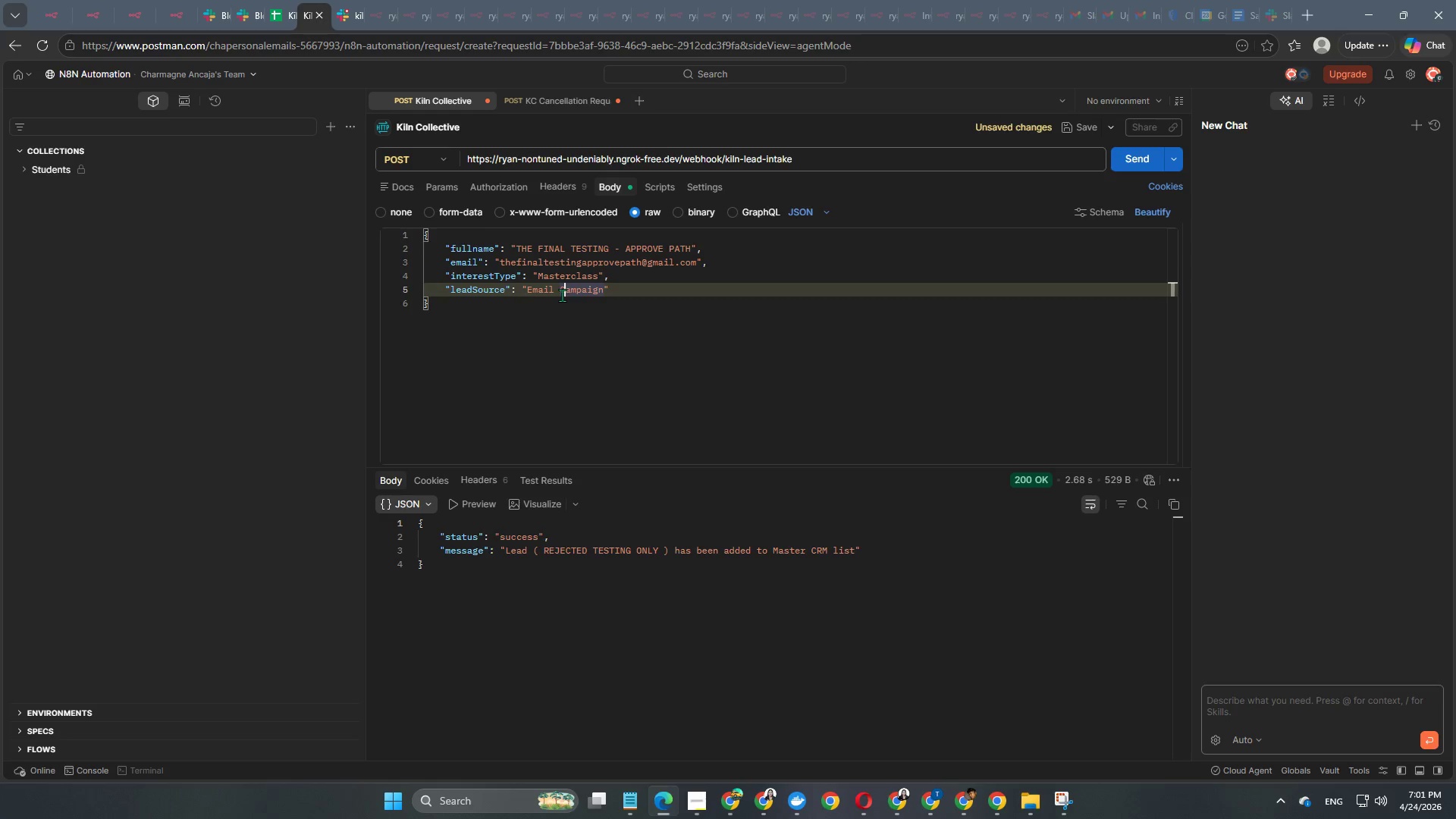 
double_click([594, 290])
 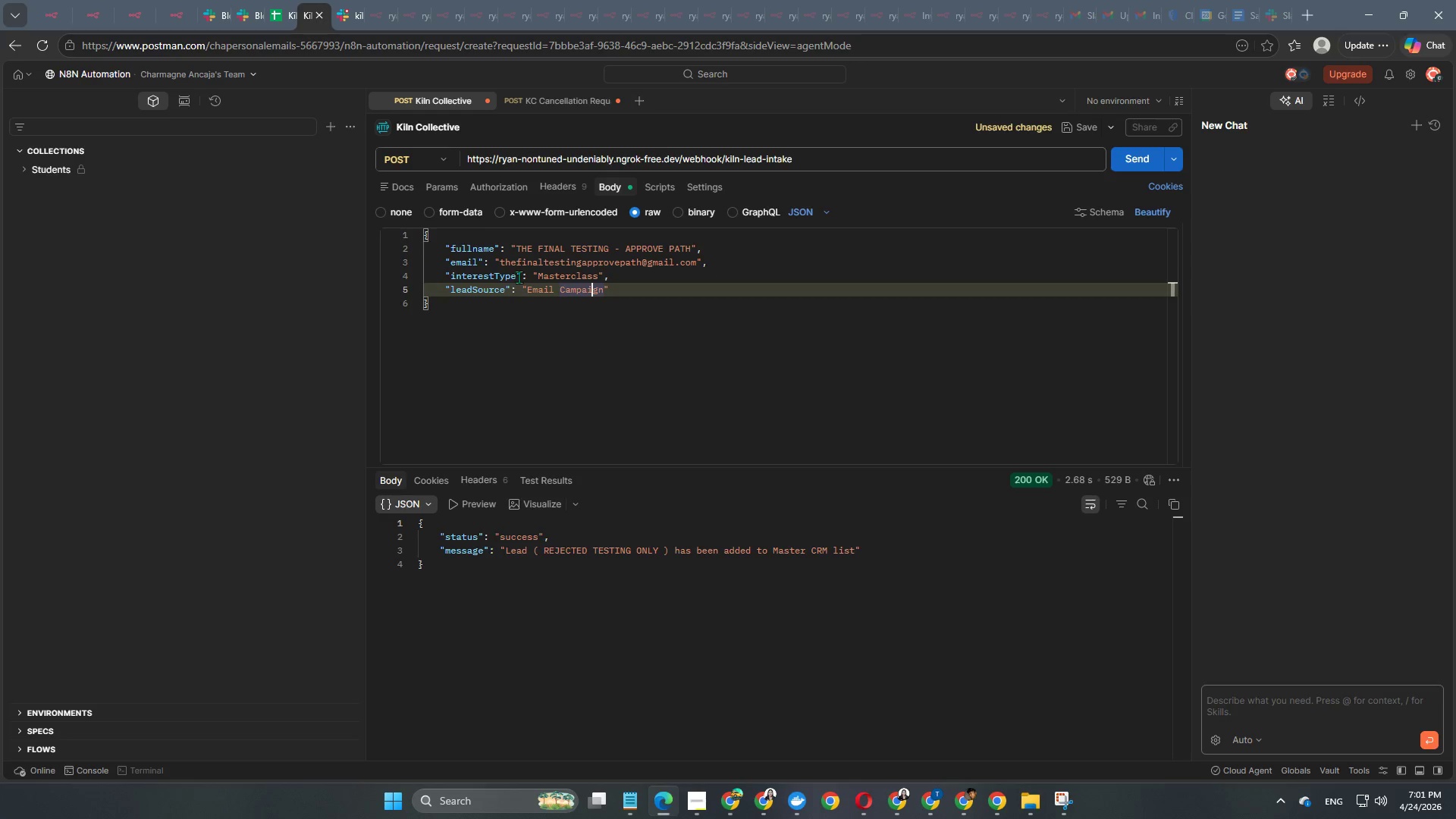 
wait(7.02)
 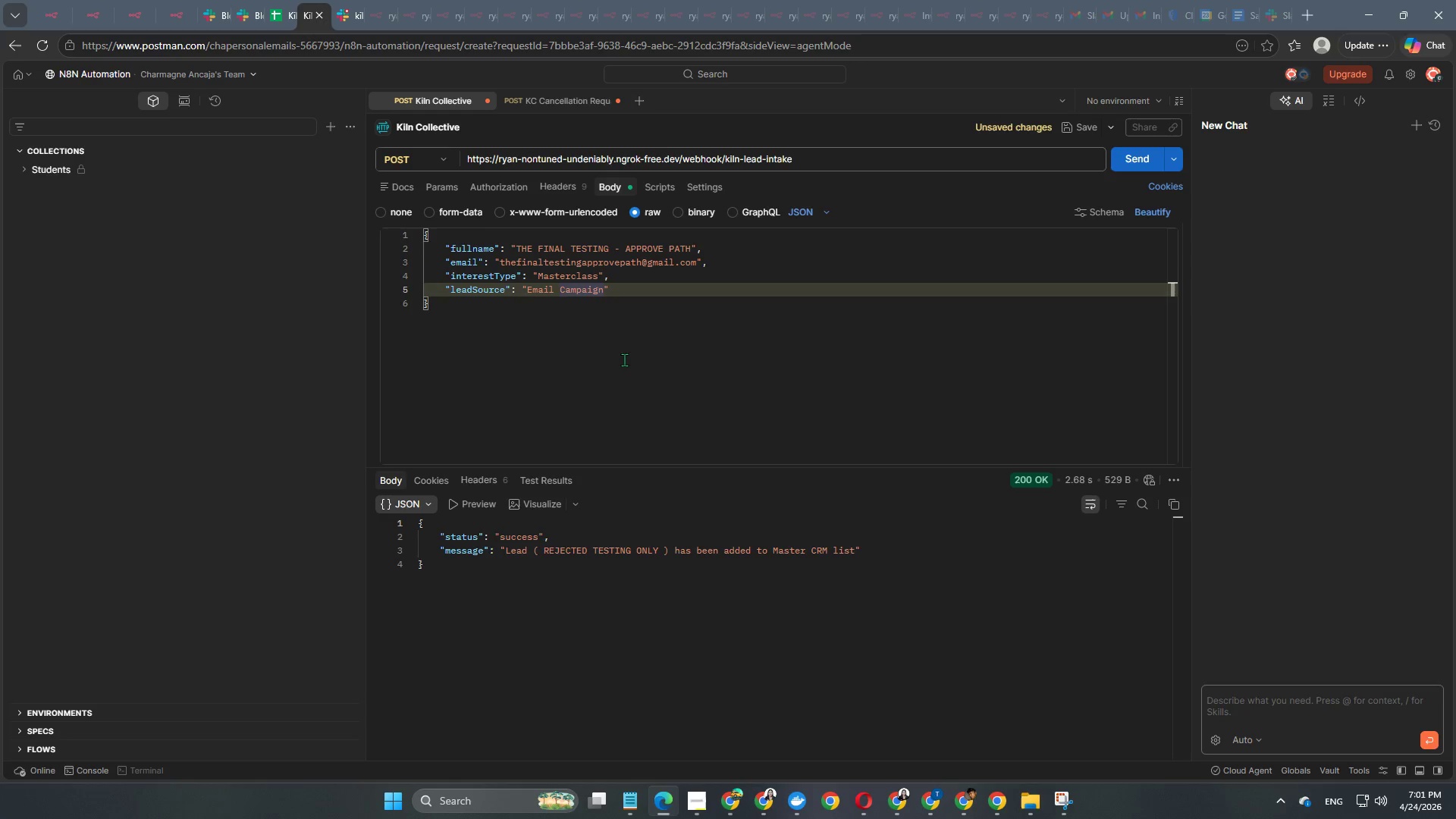 
left_click([638, 284])
 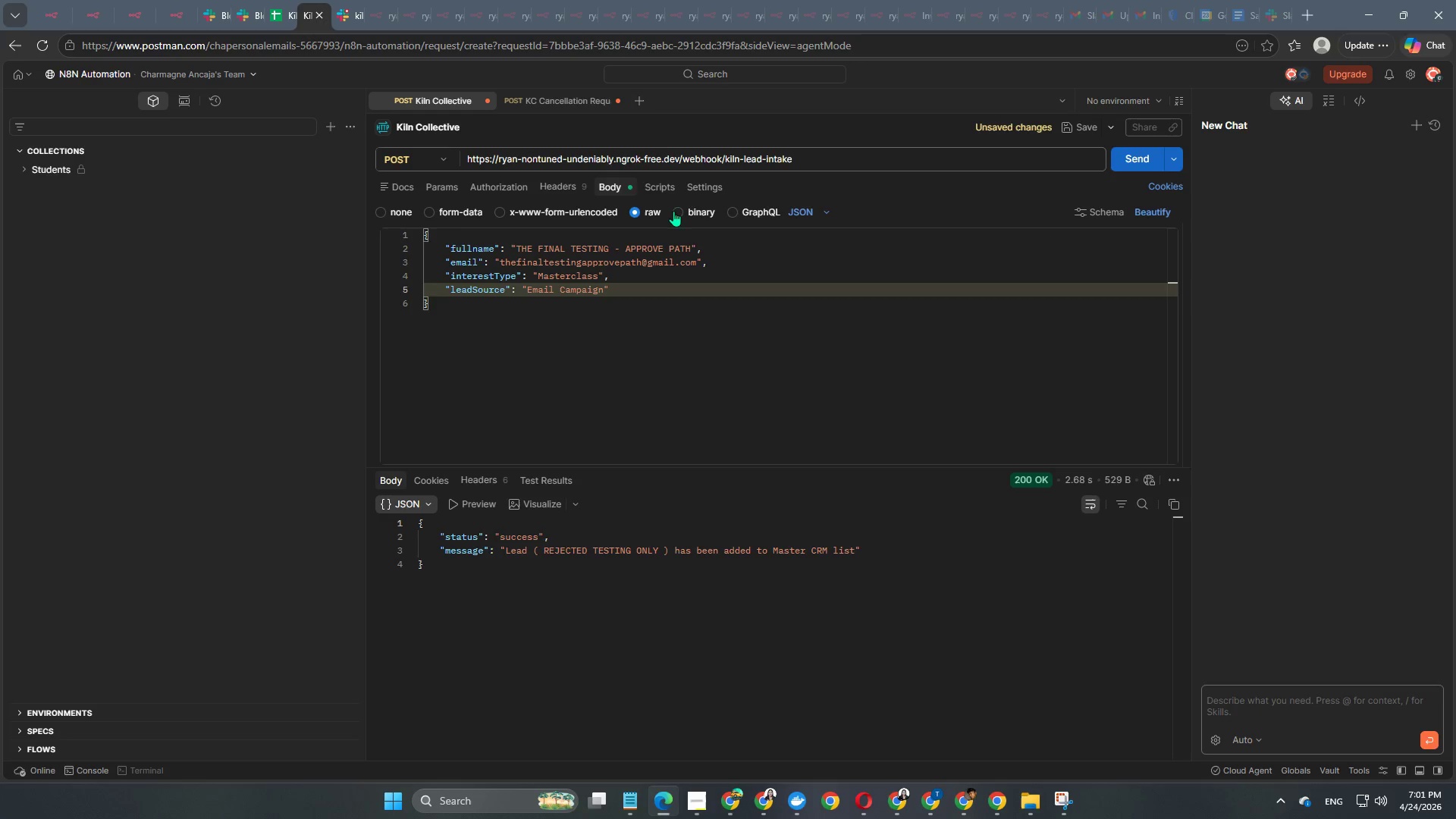 
wait(6.06)
 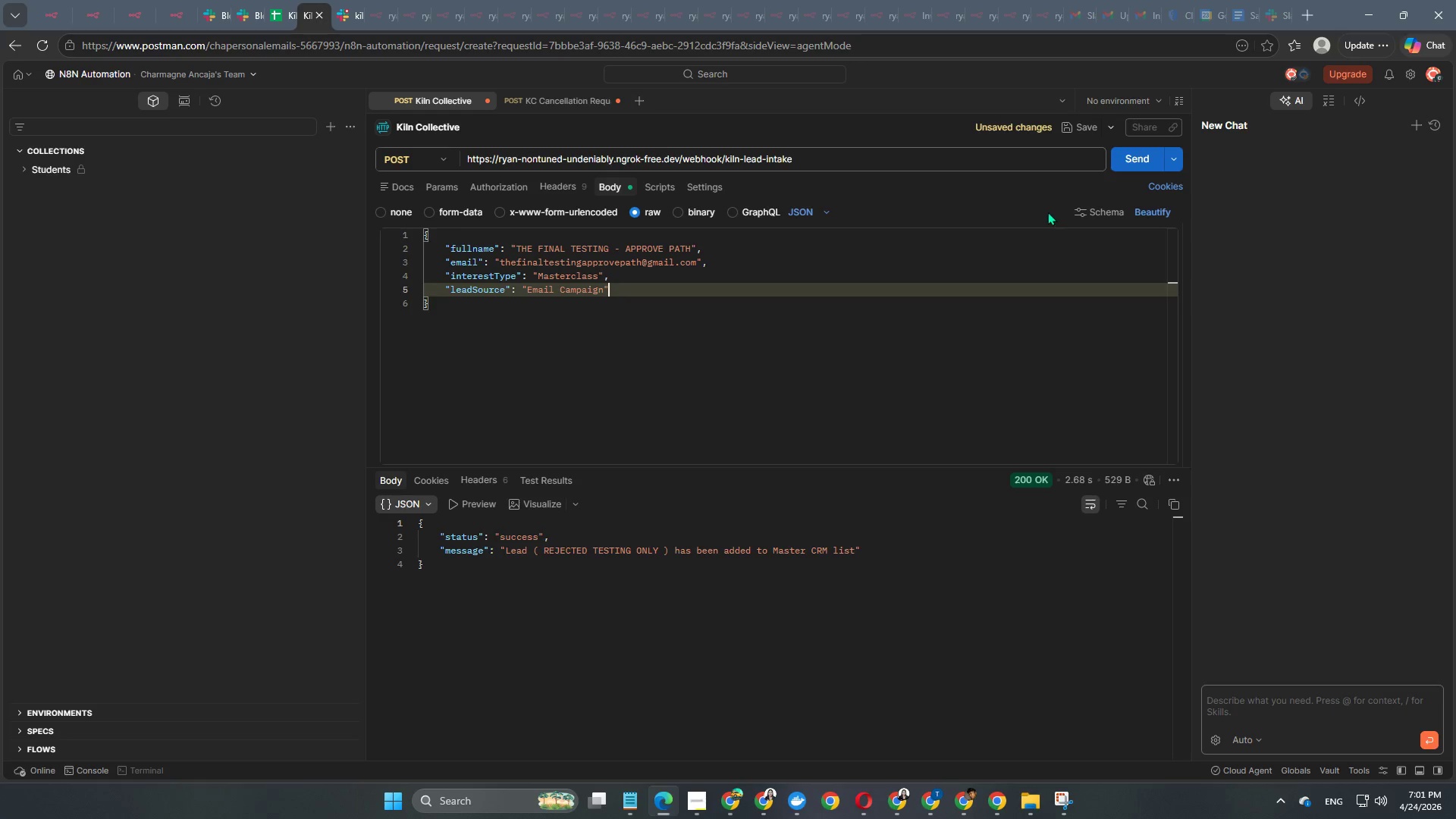 
left_click_drag(start_coordinate=[694, 250], to_coordinate=[590, 252])
 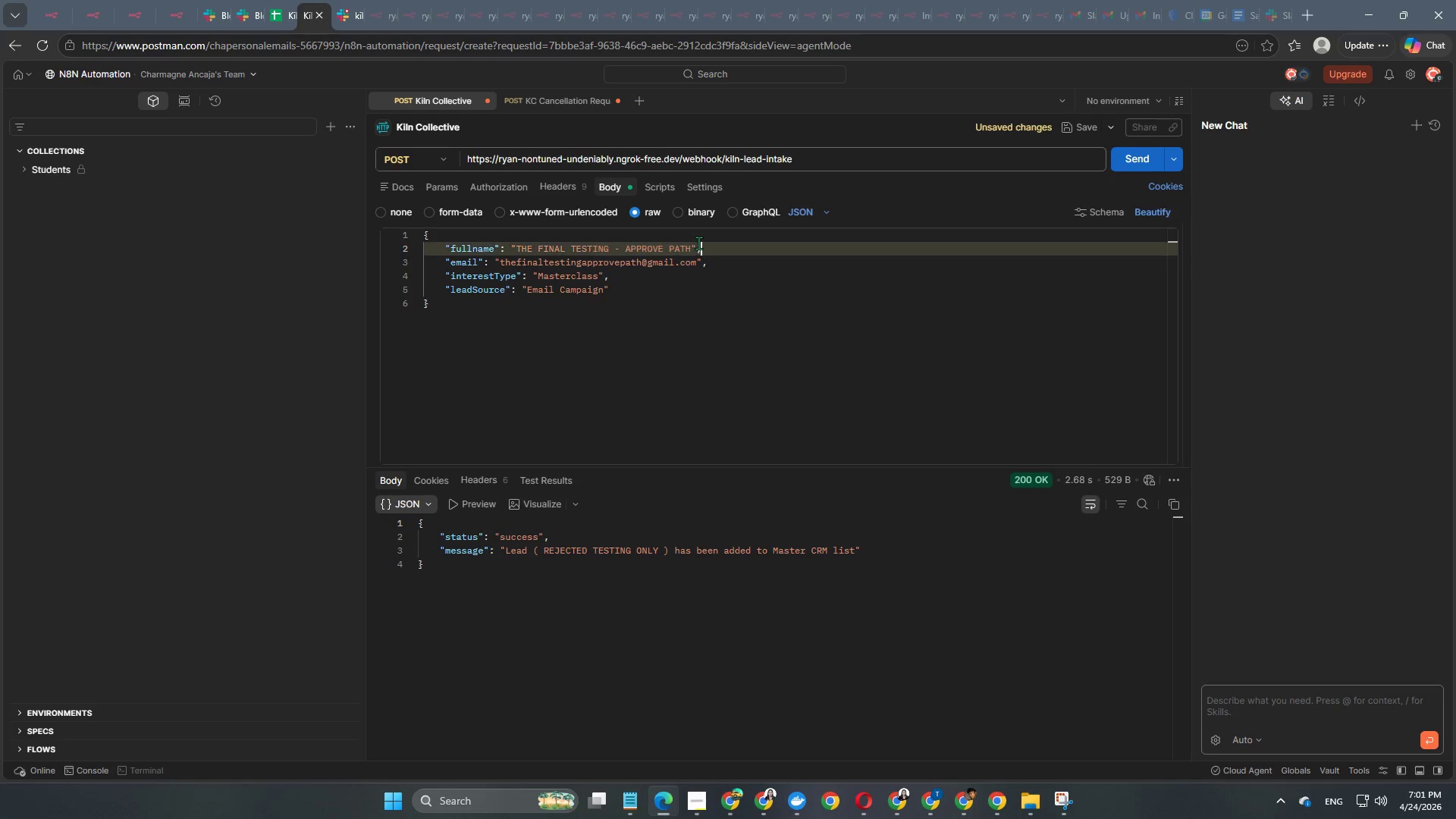 
left_click([698, 243])
 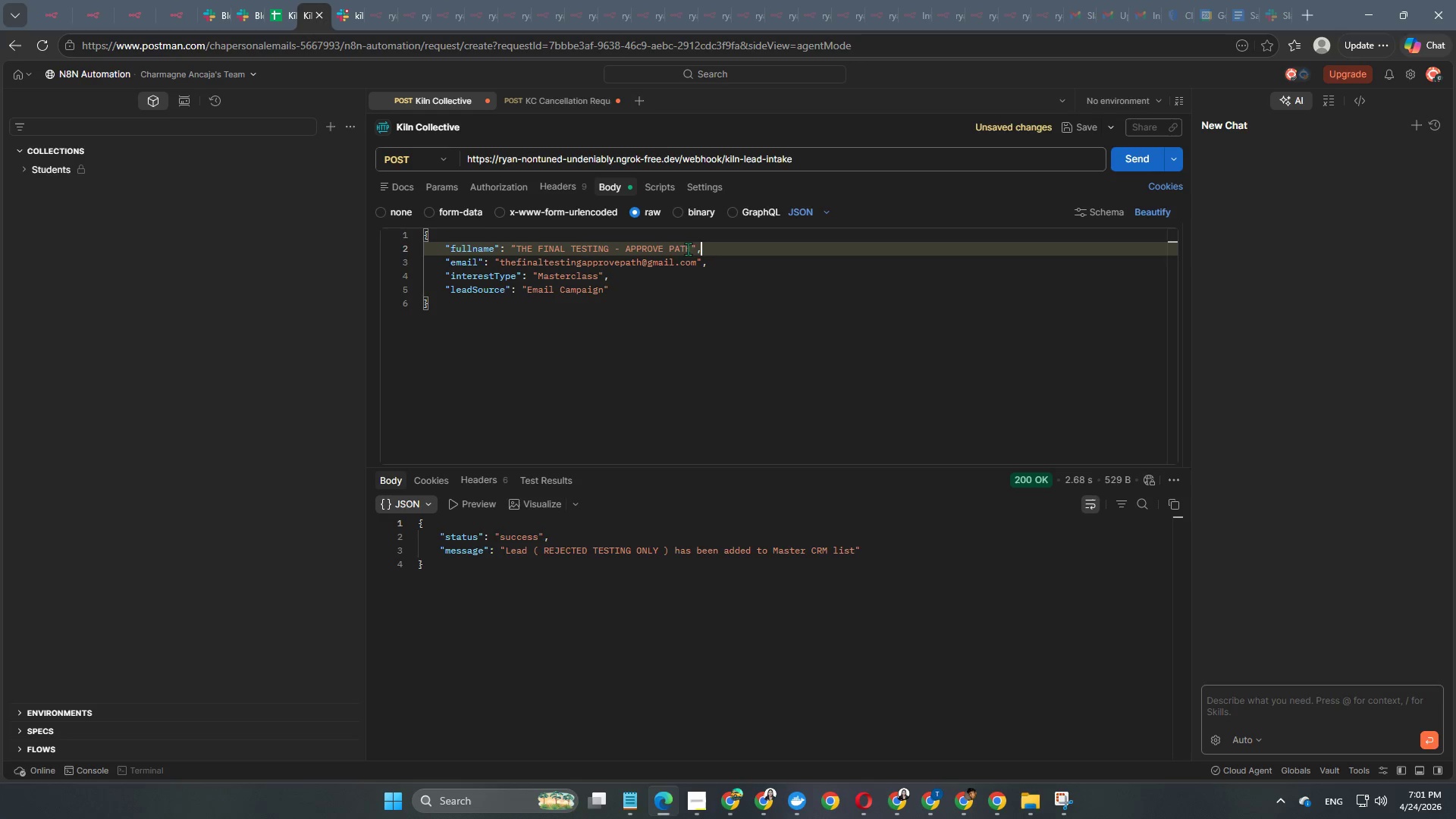 
left_click_drag(start_coordinate=[691, 248], to_coordinate=[518, 246])
 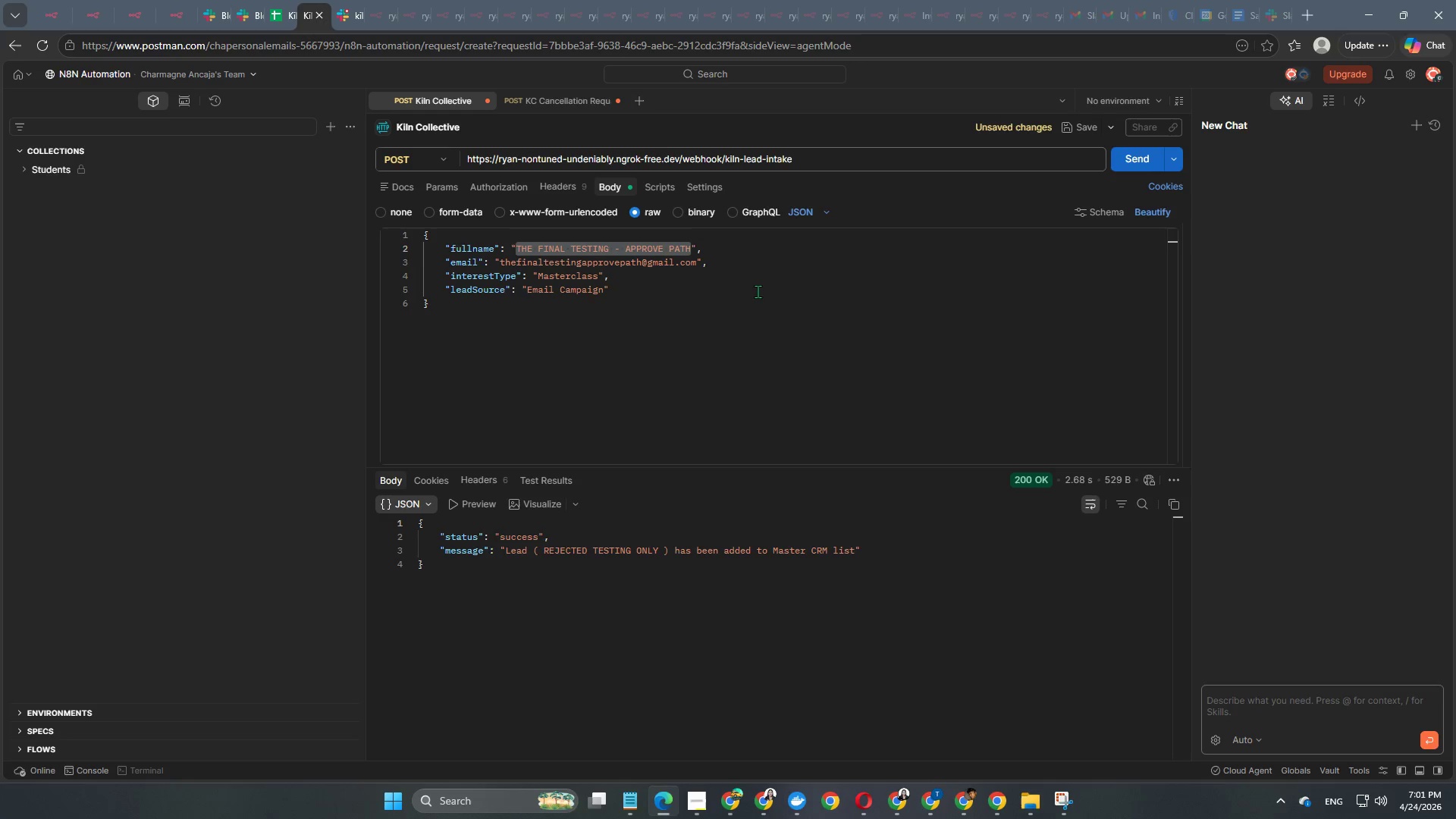 
key(Control+C)
 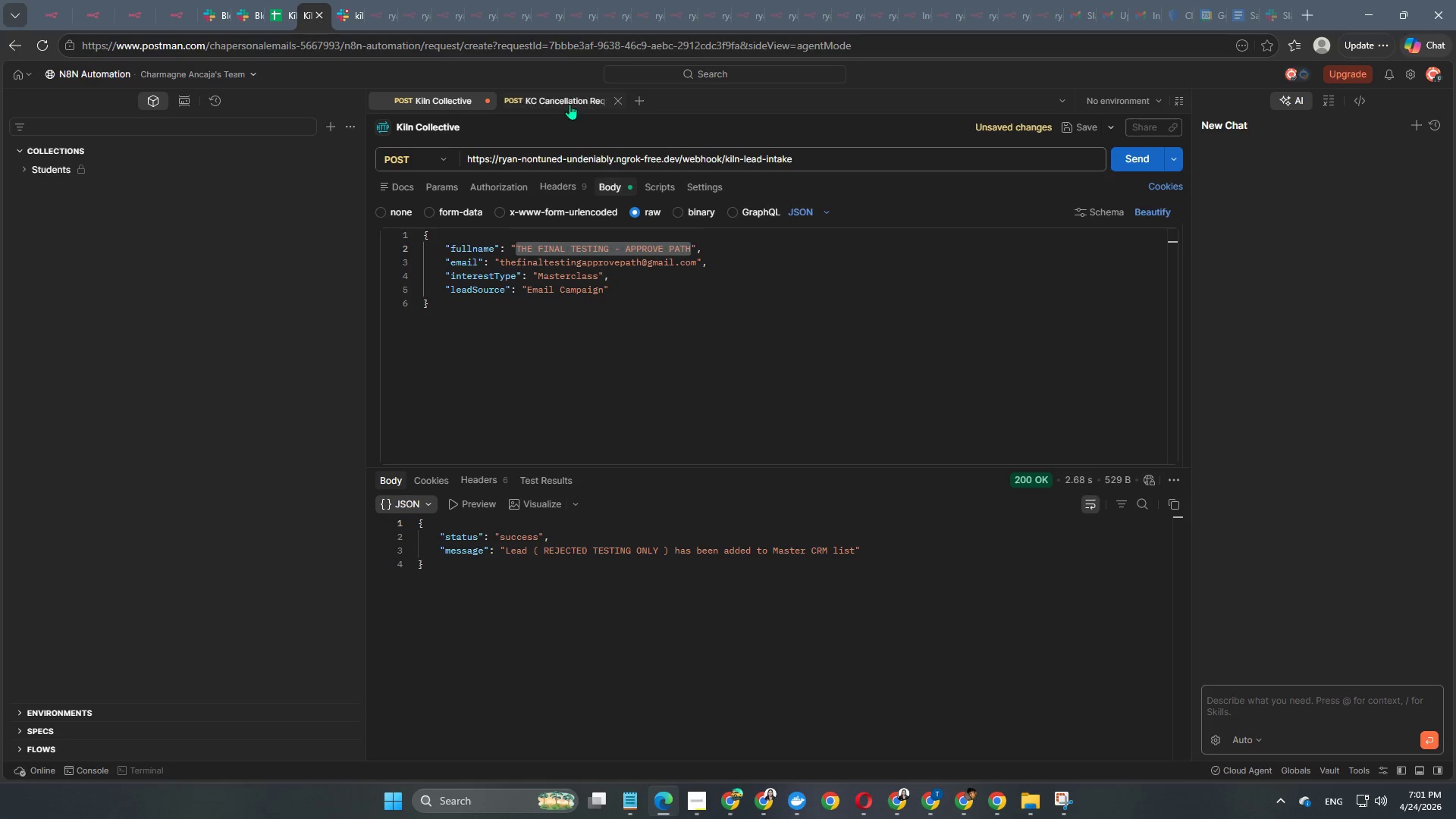 
left_click([570, 104])
 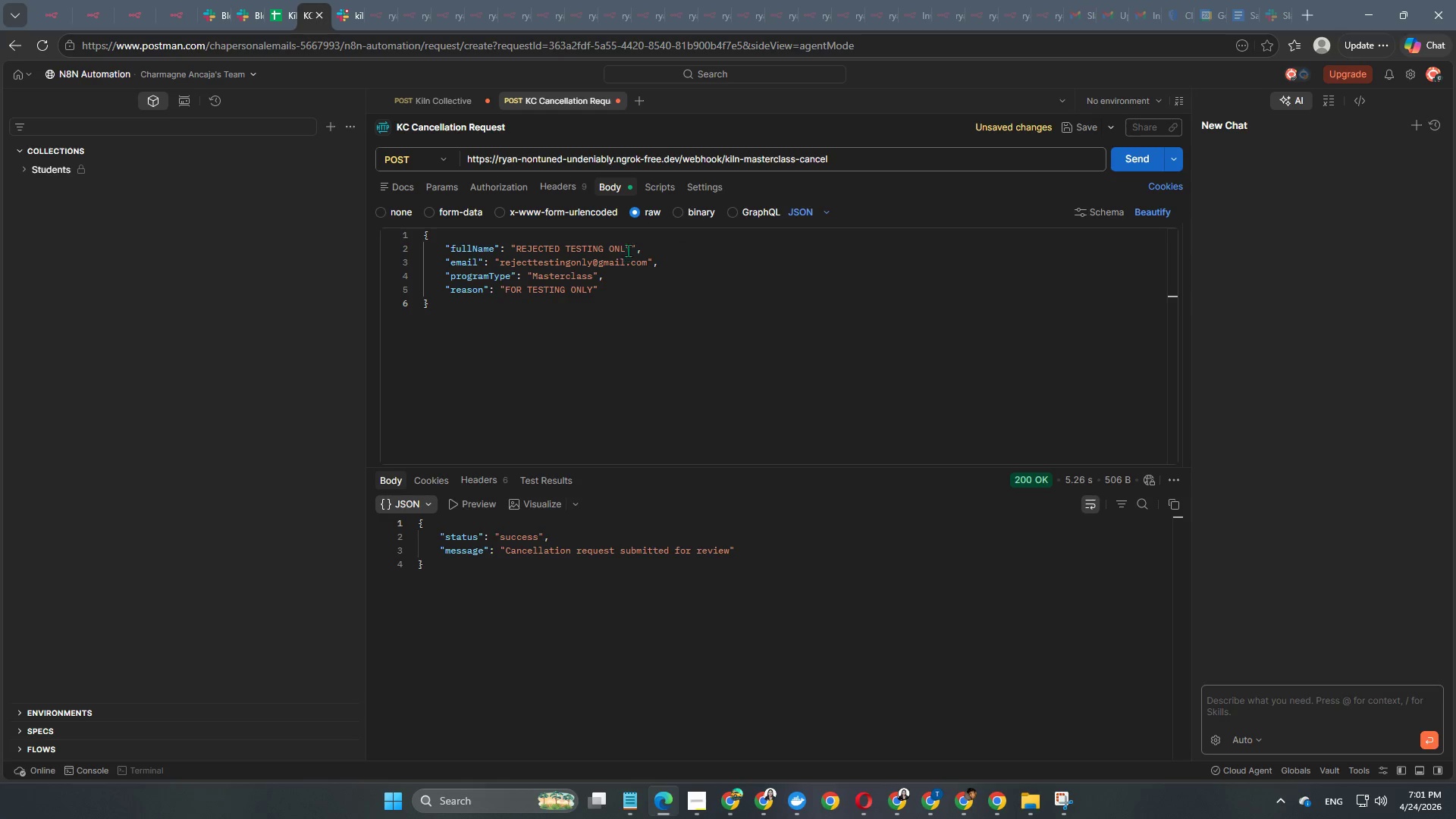 
left_click_drag(start_coordinate=[632, 244], to_coordinate=[516, 242])
 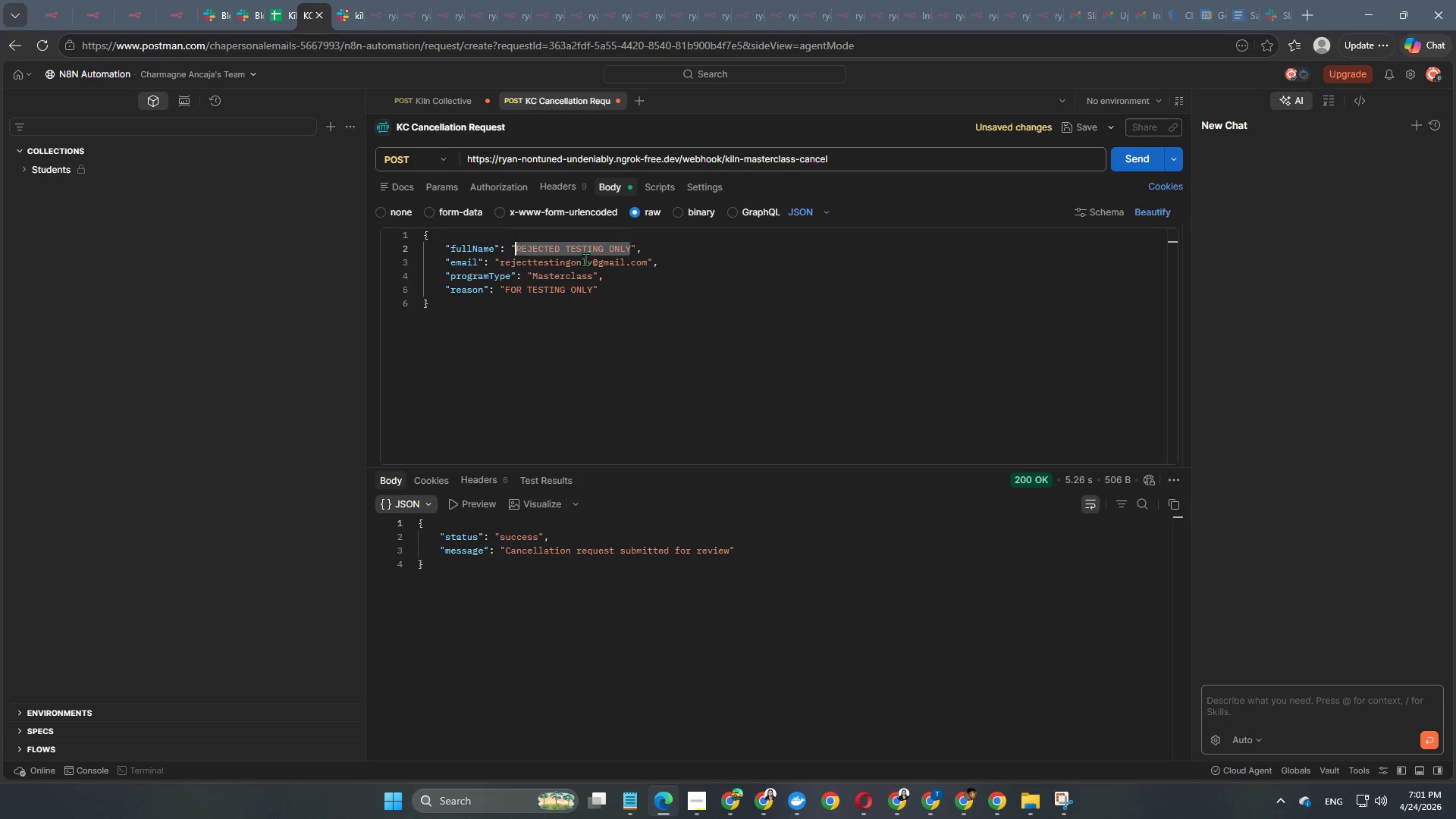 
hold_key(key=ControlLeft, duration=0.58)
 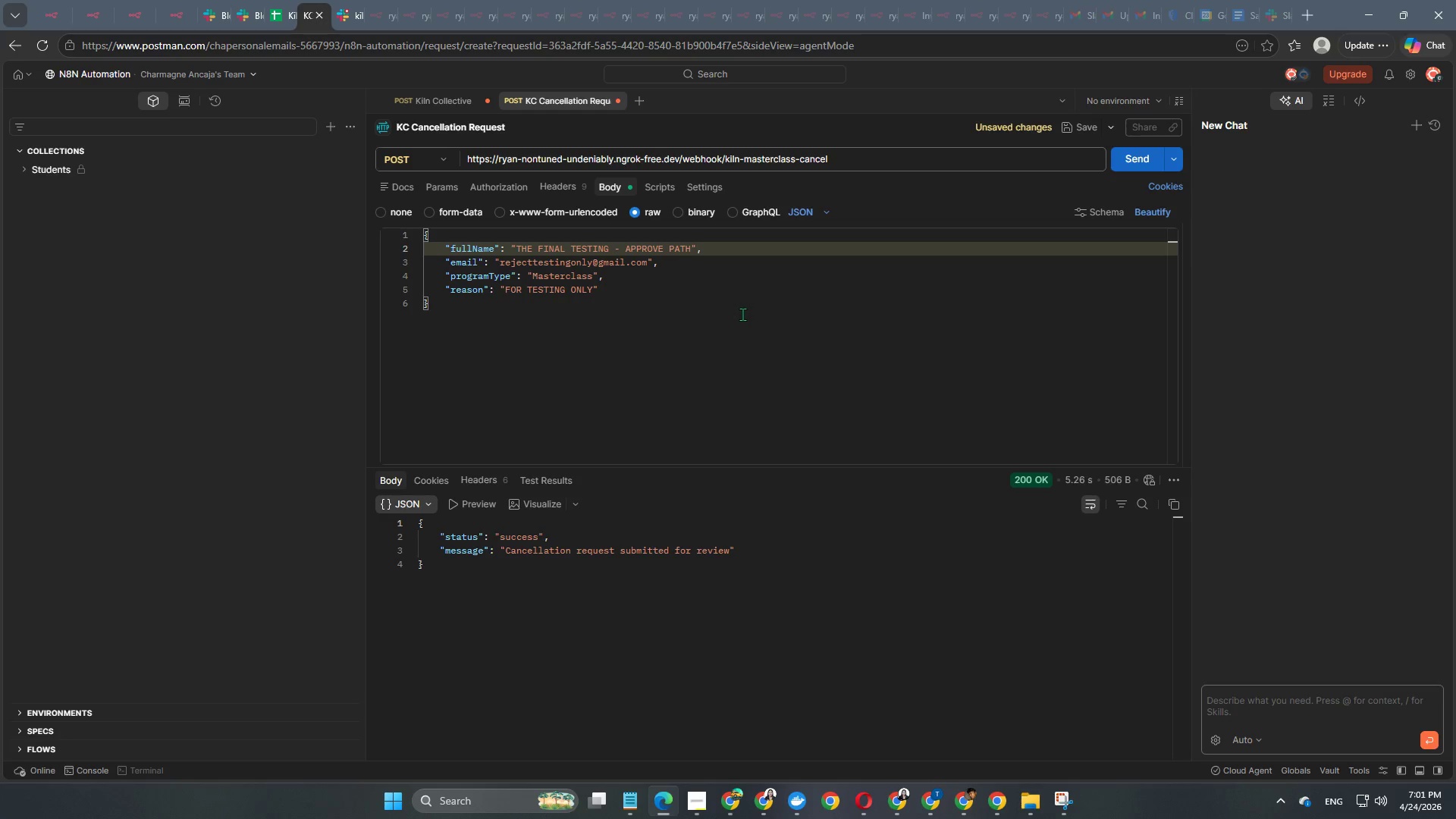 
hold_key(key=V, duration=0.33)
 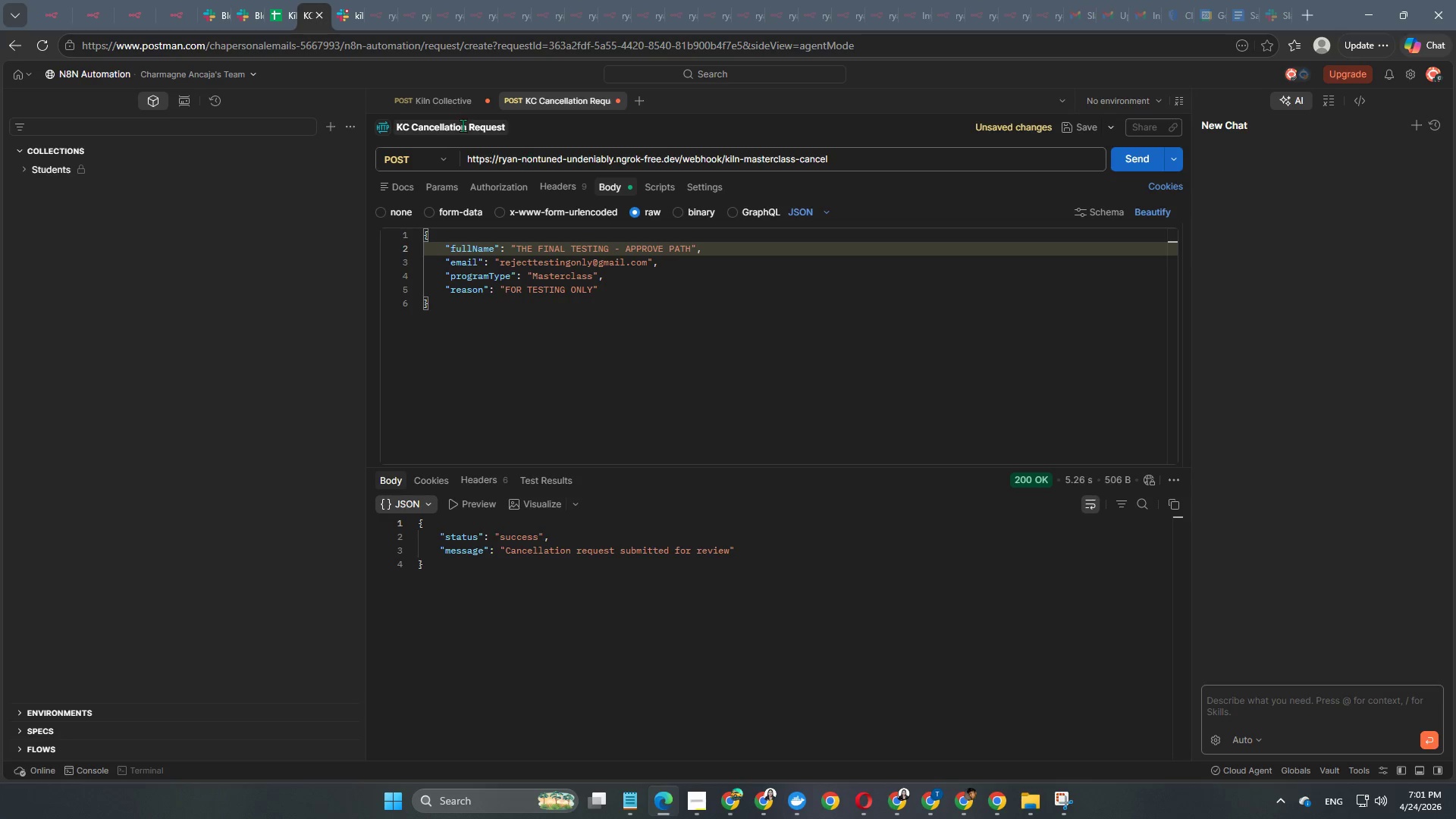 
left_click([442, 99])
 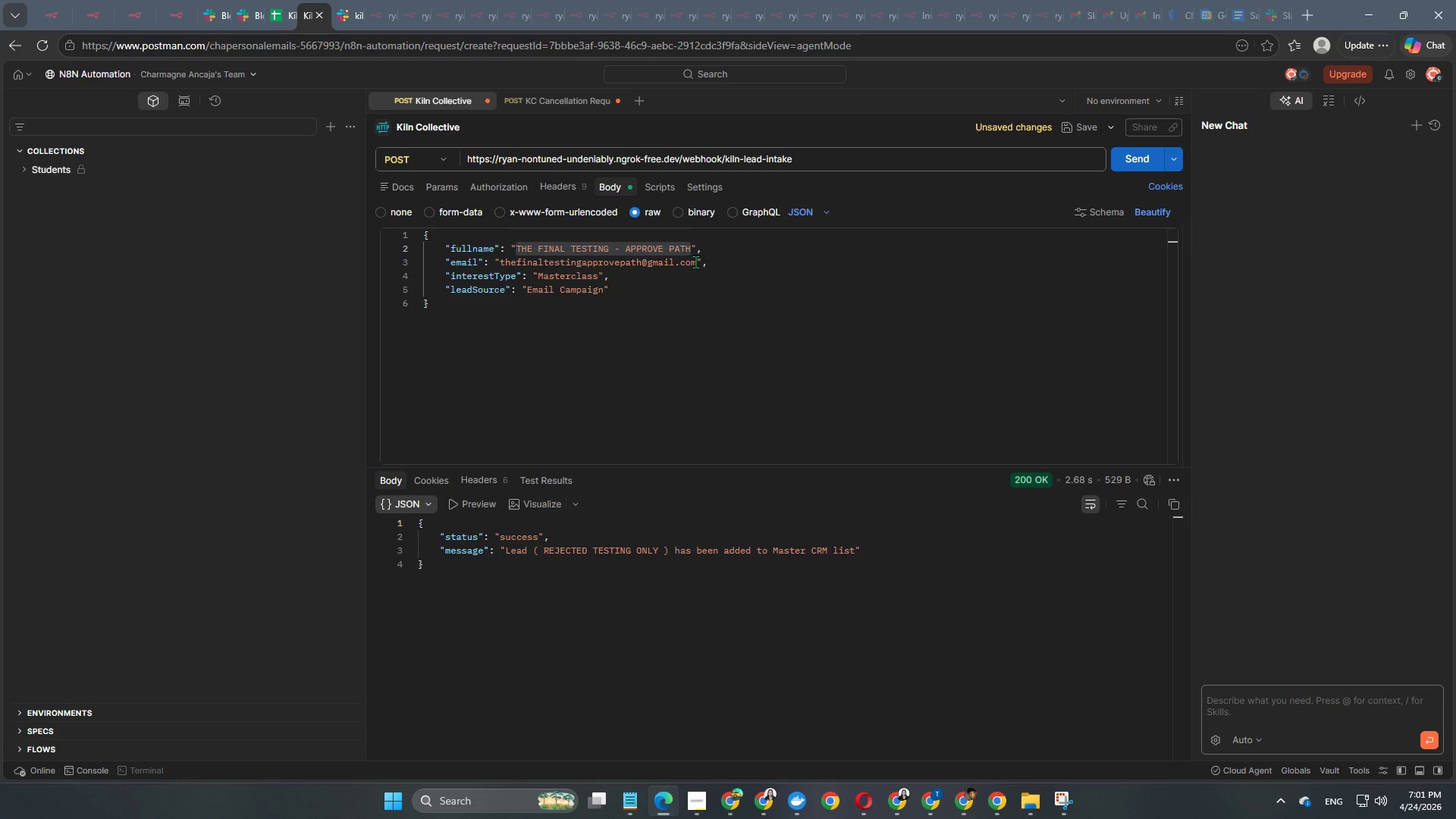 
left_click_drag(start_coordinate=[698, 262], to_coordinate=[500, 258])
 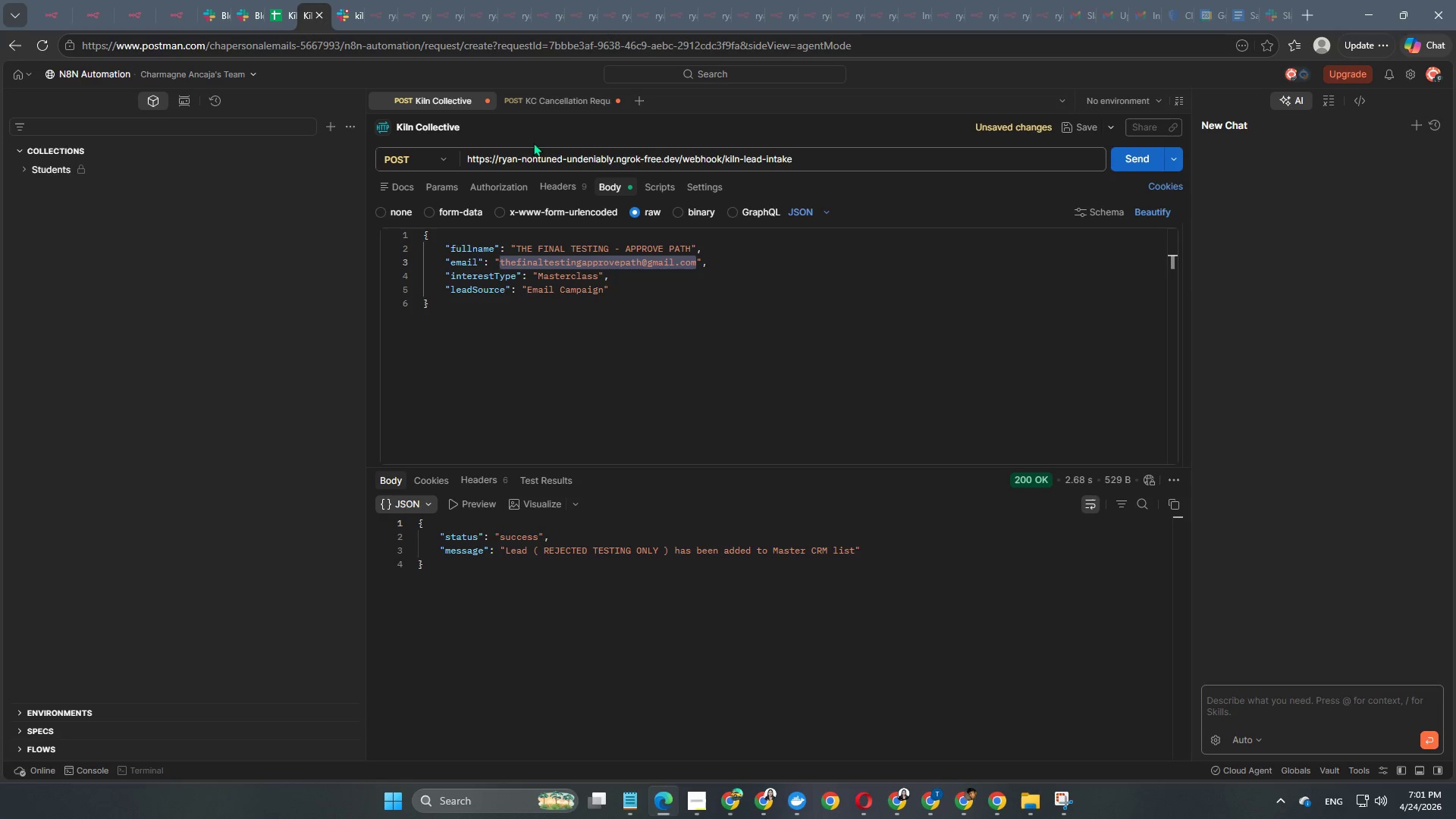 
key(Control+ControlLeft)
 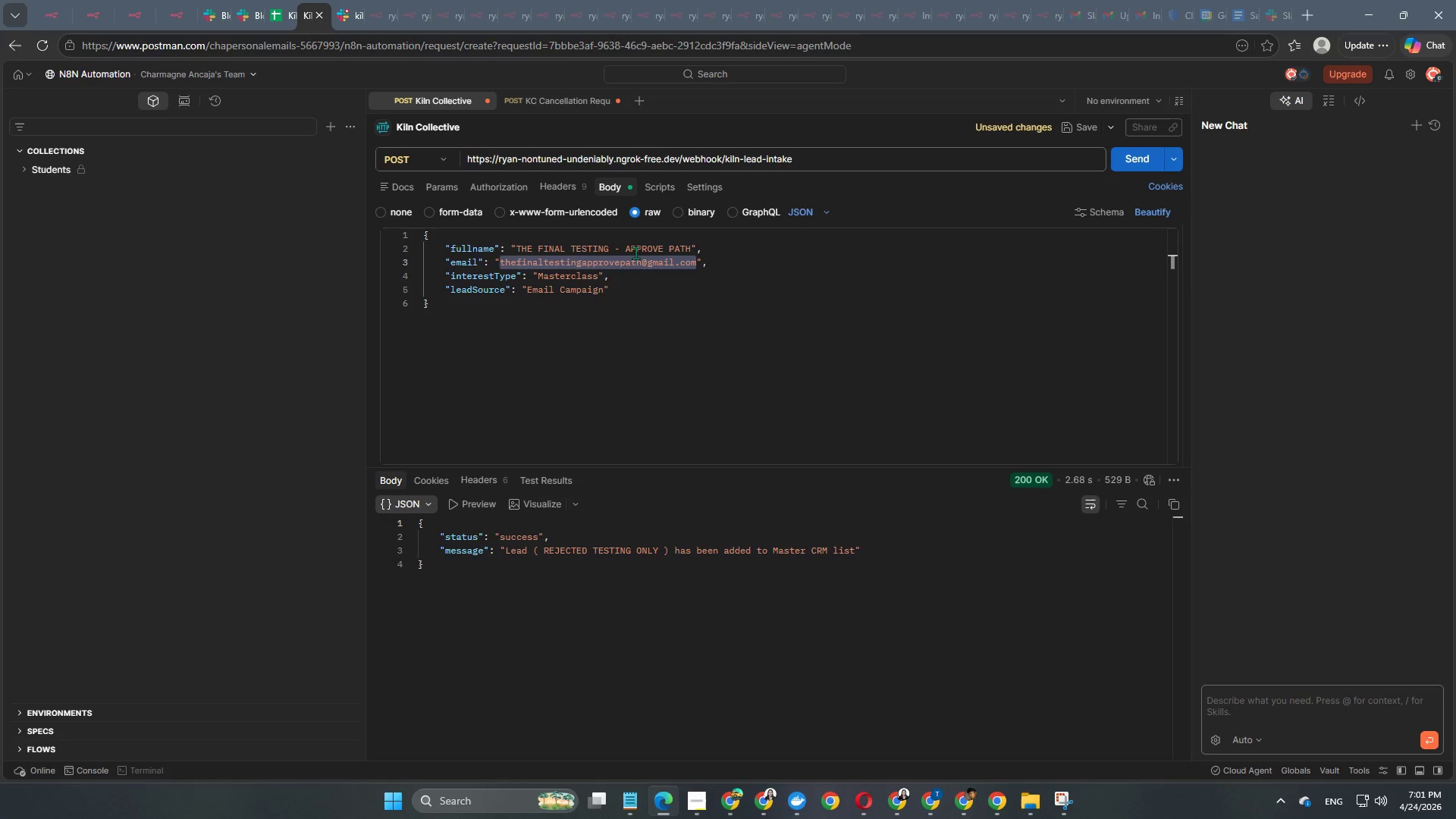 
key(Control+C)
 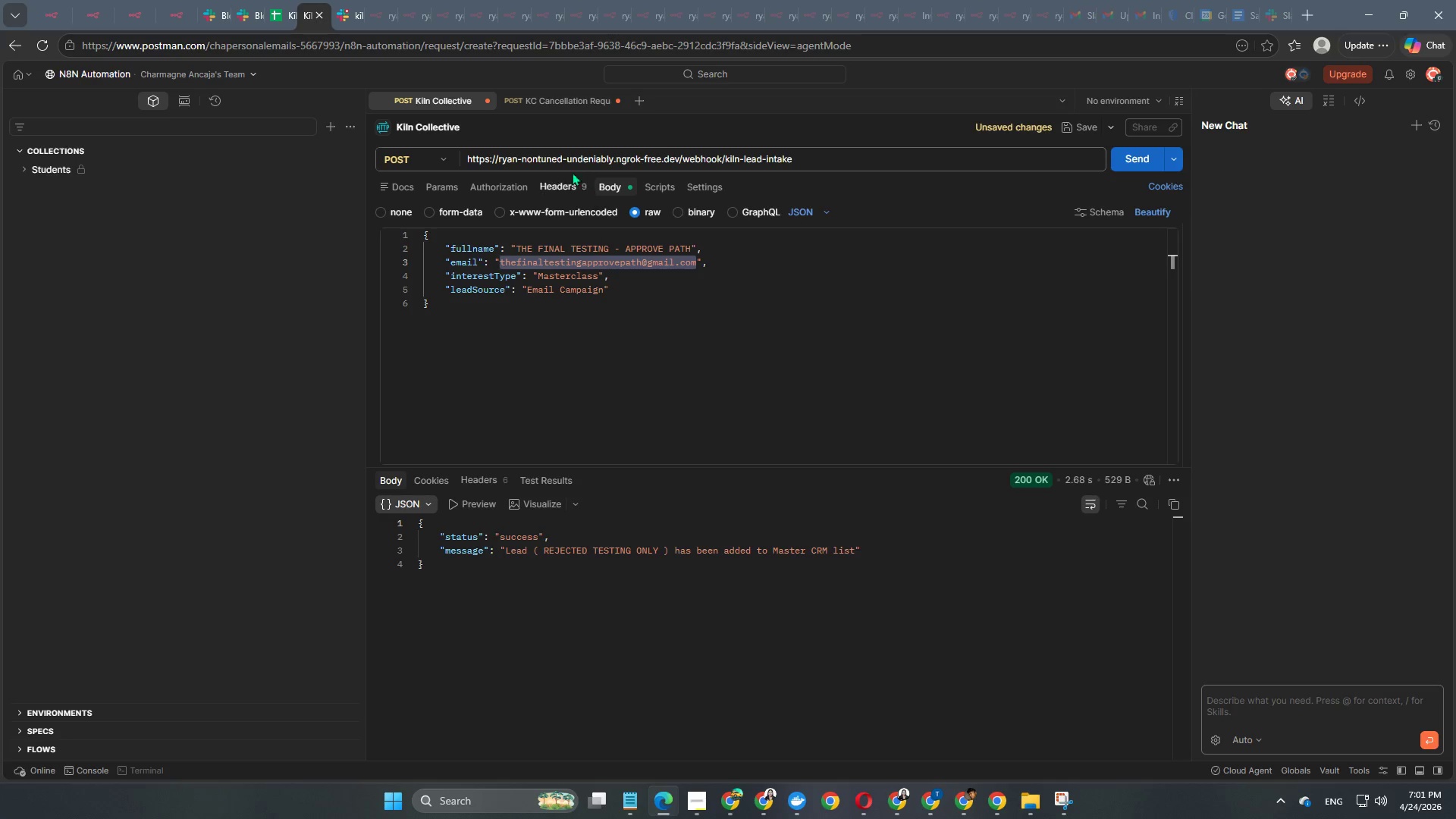 
key(Control+ControlLeft)
 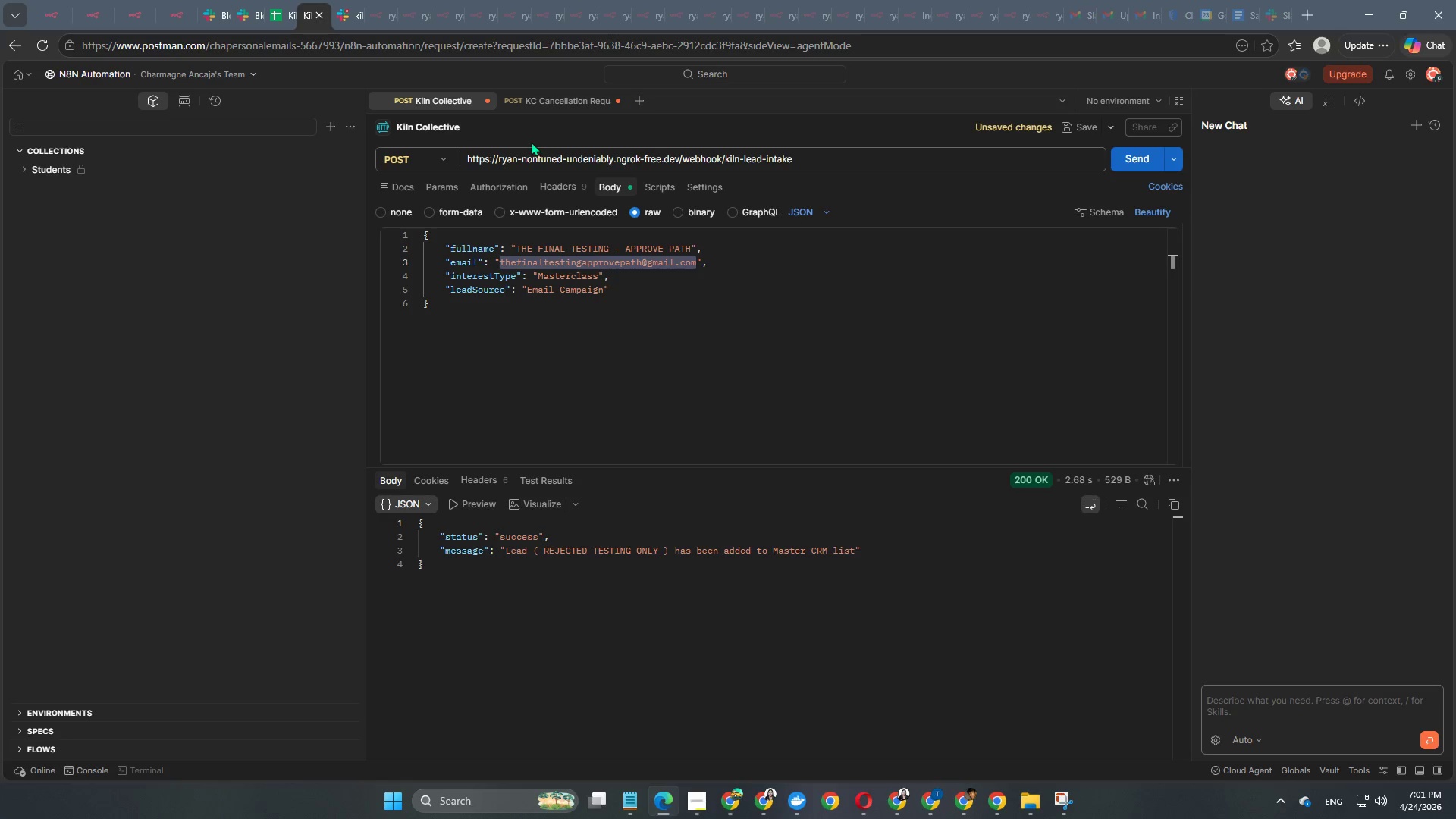 
key(Control+C)
 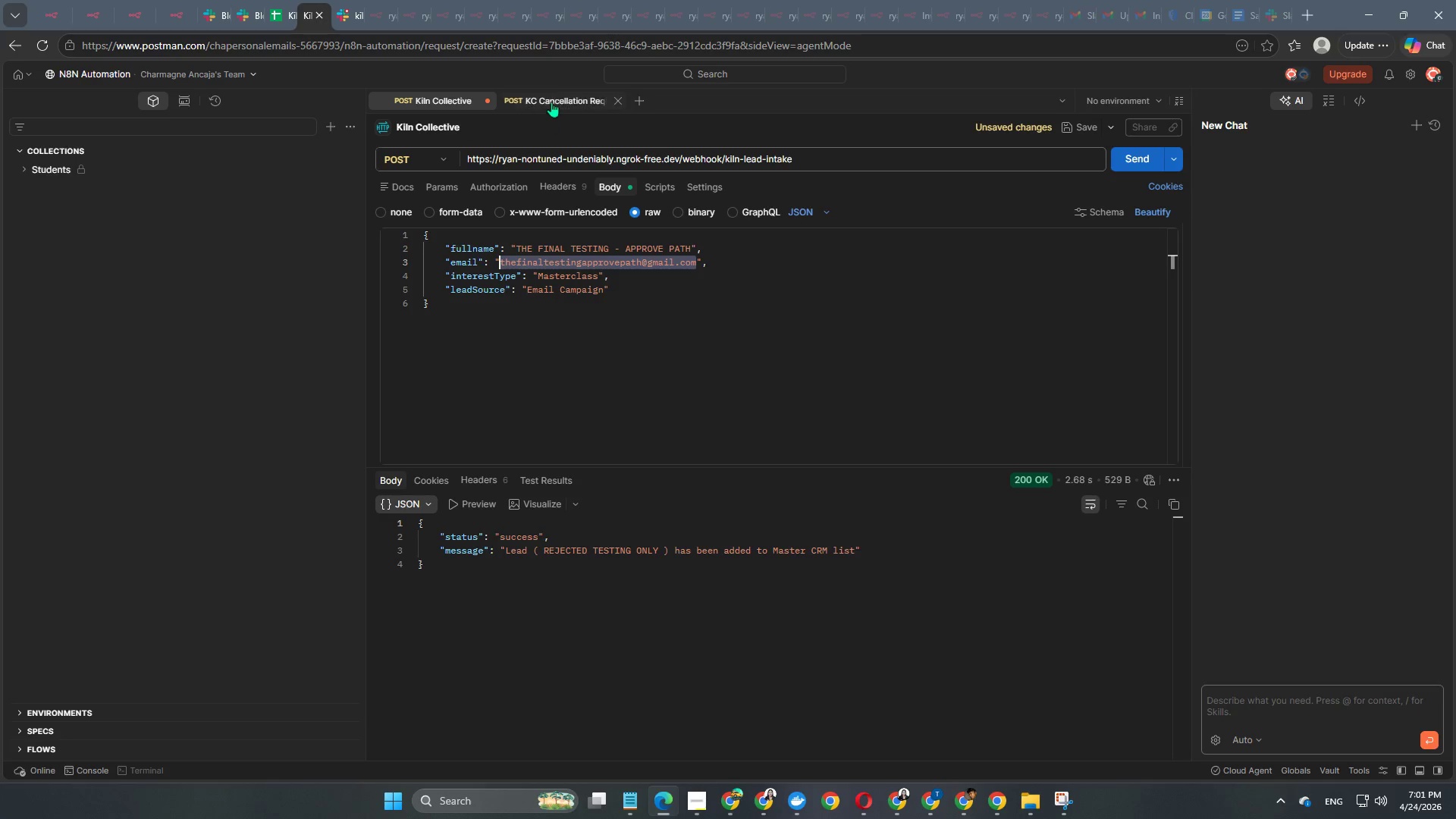 
left_click([557, 95])
 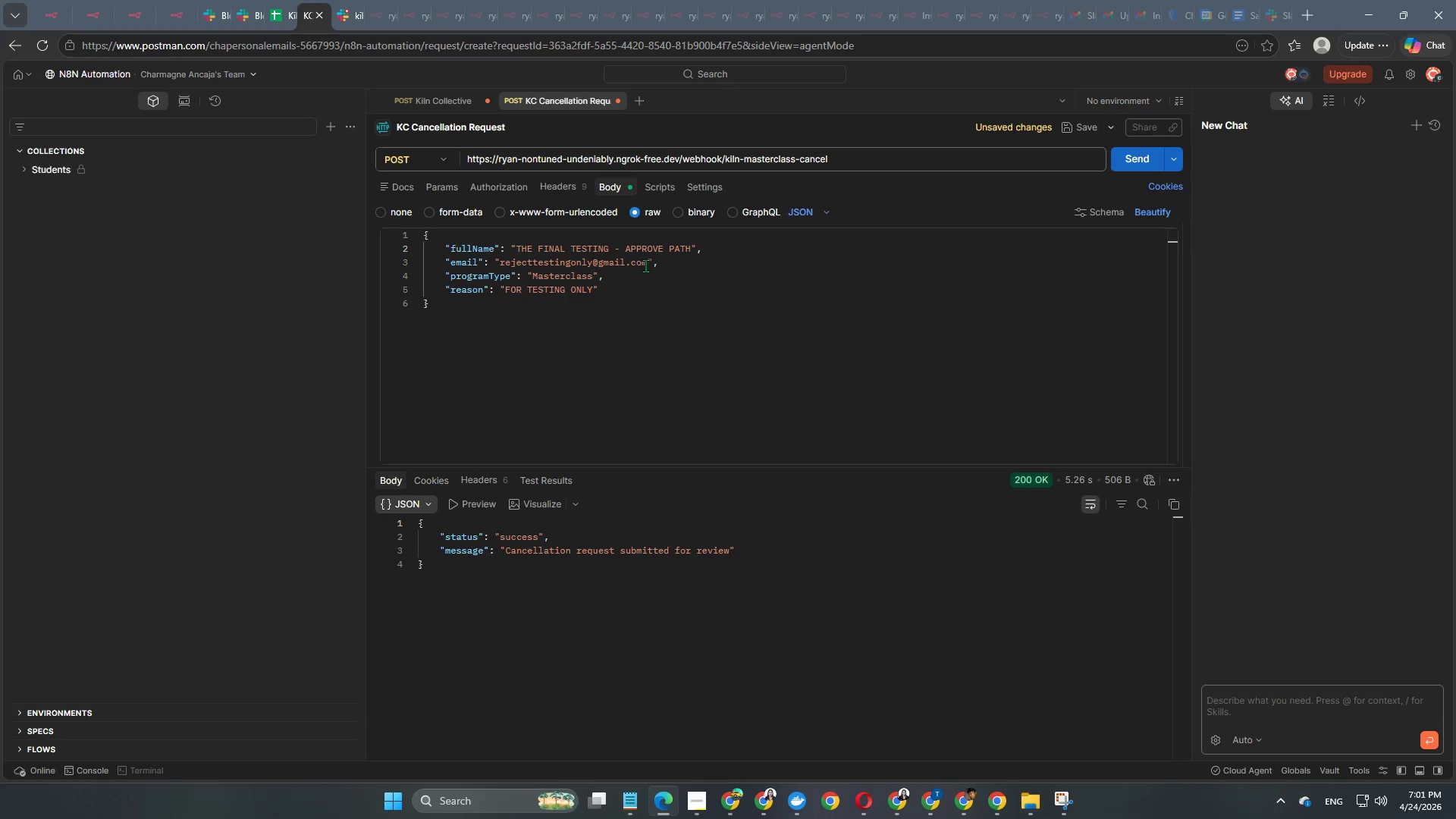 
left_click_drag(start_coordinate=[646, 265], to_coordinate=[497, 262])
 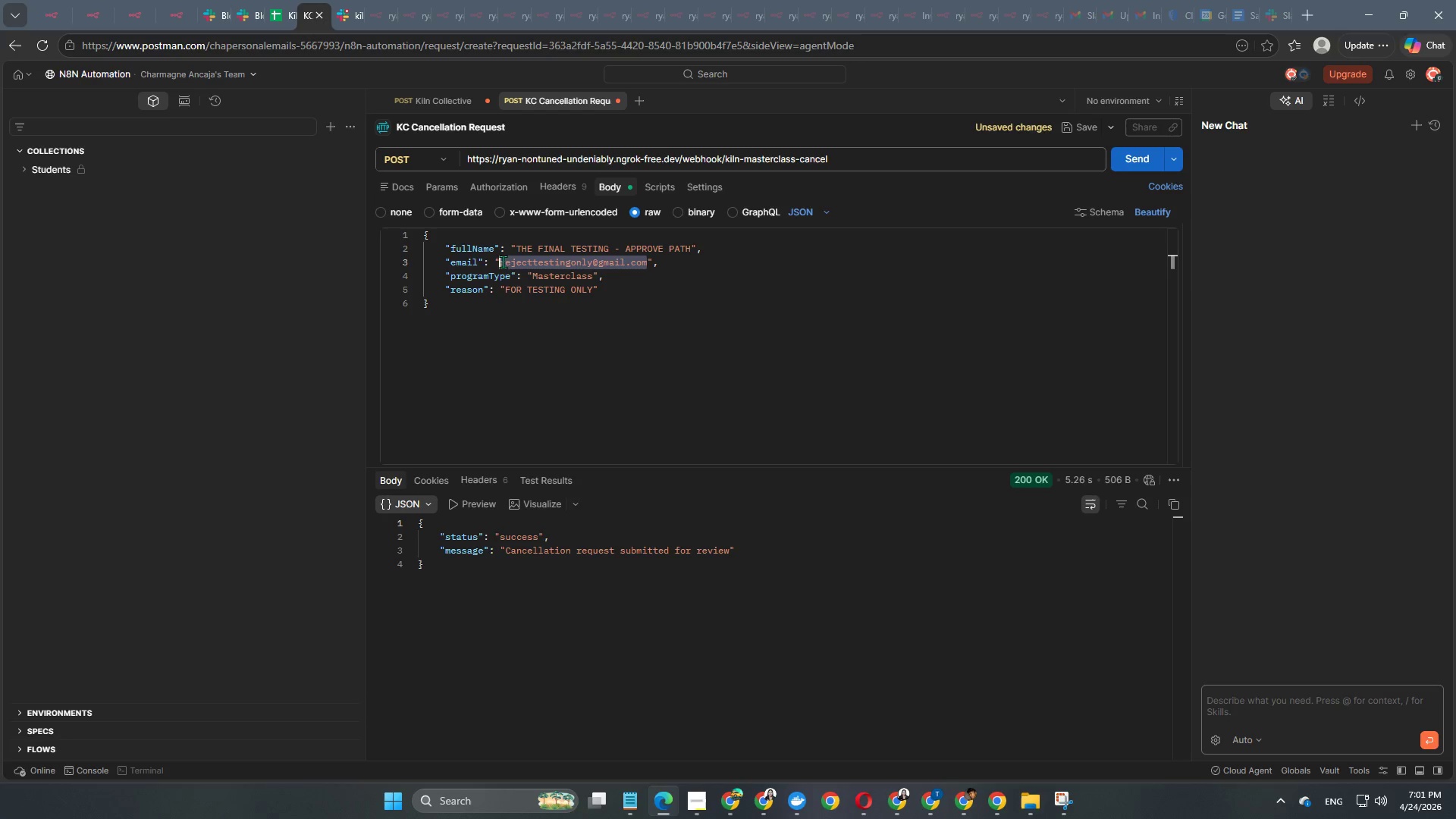 
key(Control+V)
 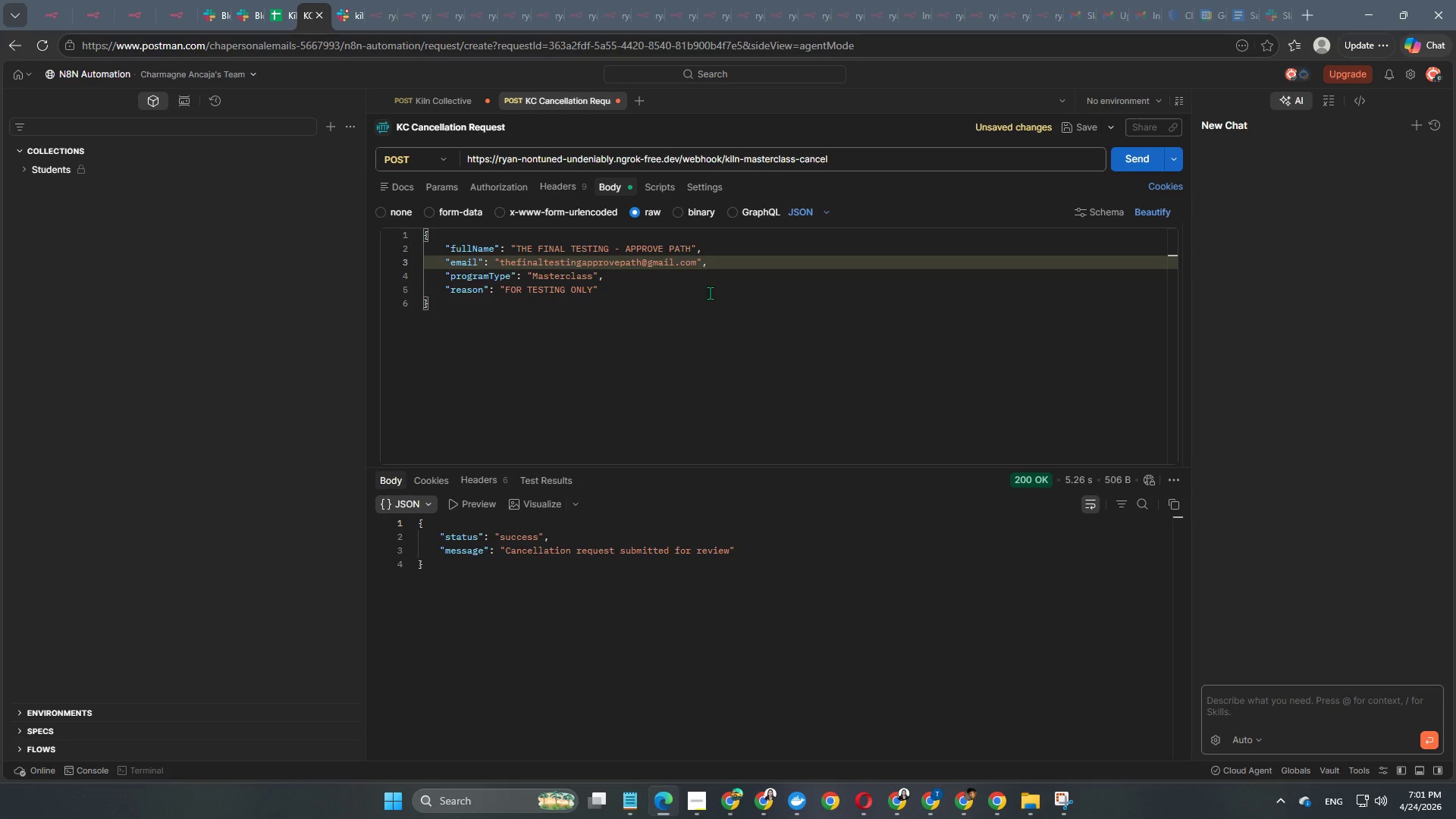 
left_click([703, 294])
 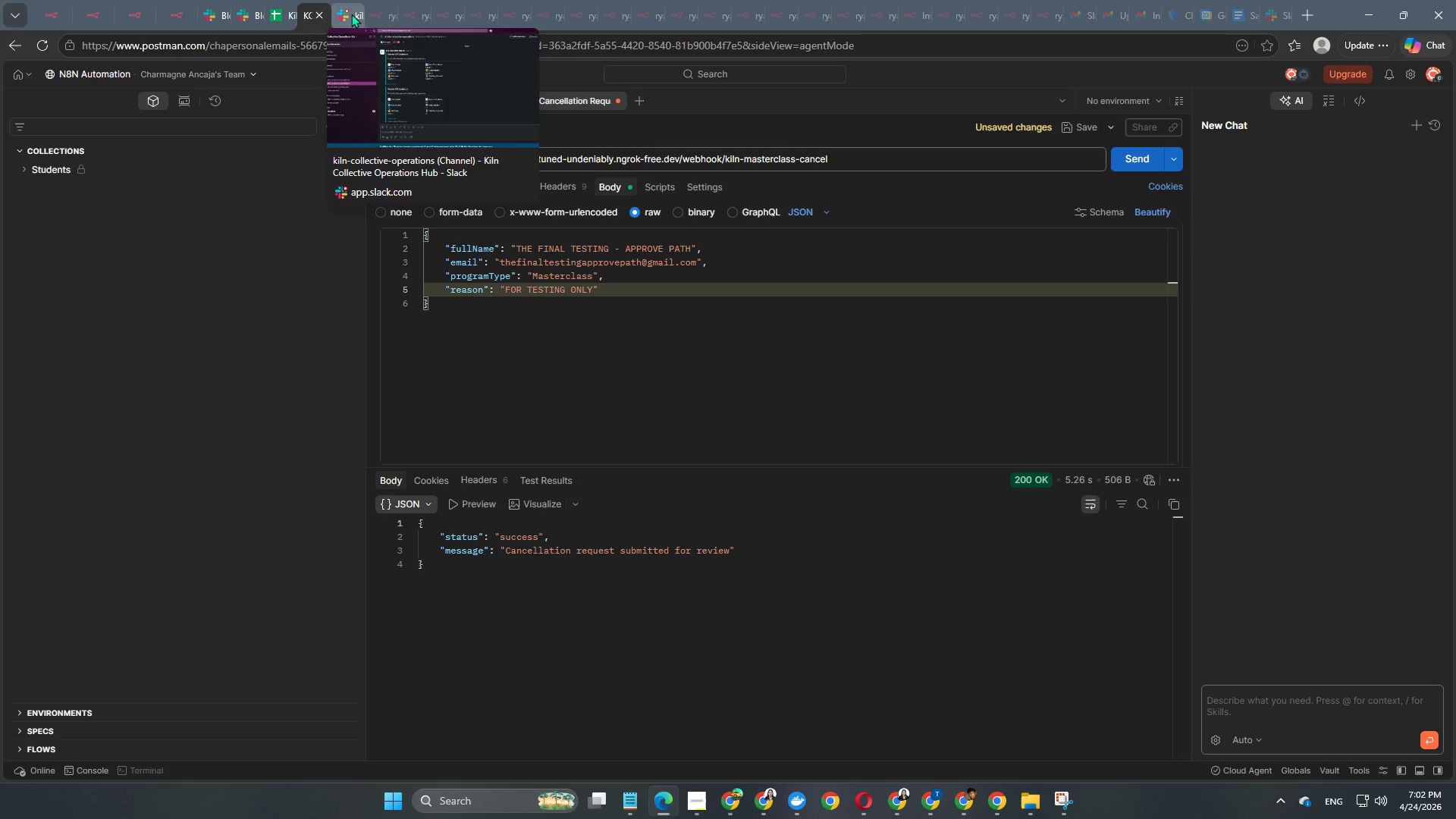 
left_click_drag(start_coordinate=[344, 15], to_coordinate=[209, 14])
 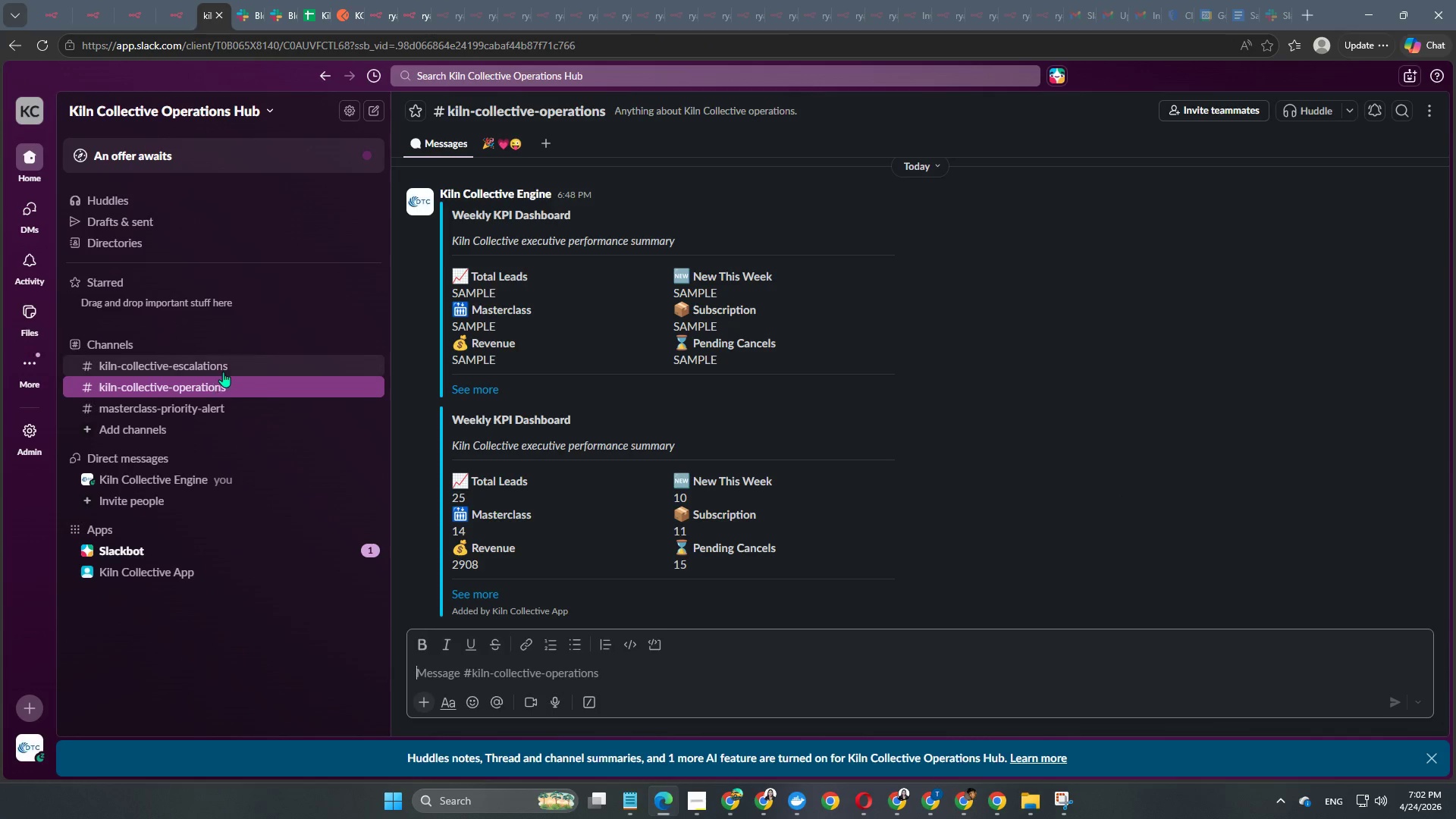 
left_click([224, 369])
 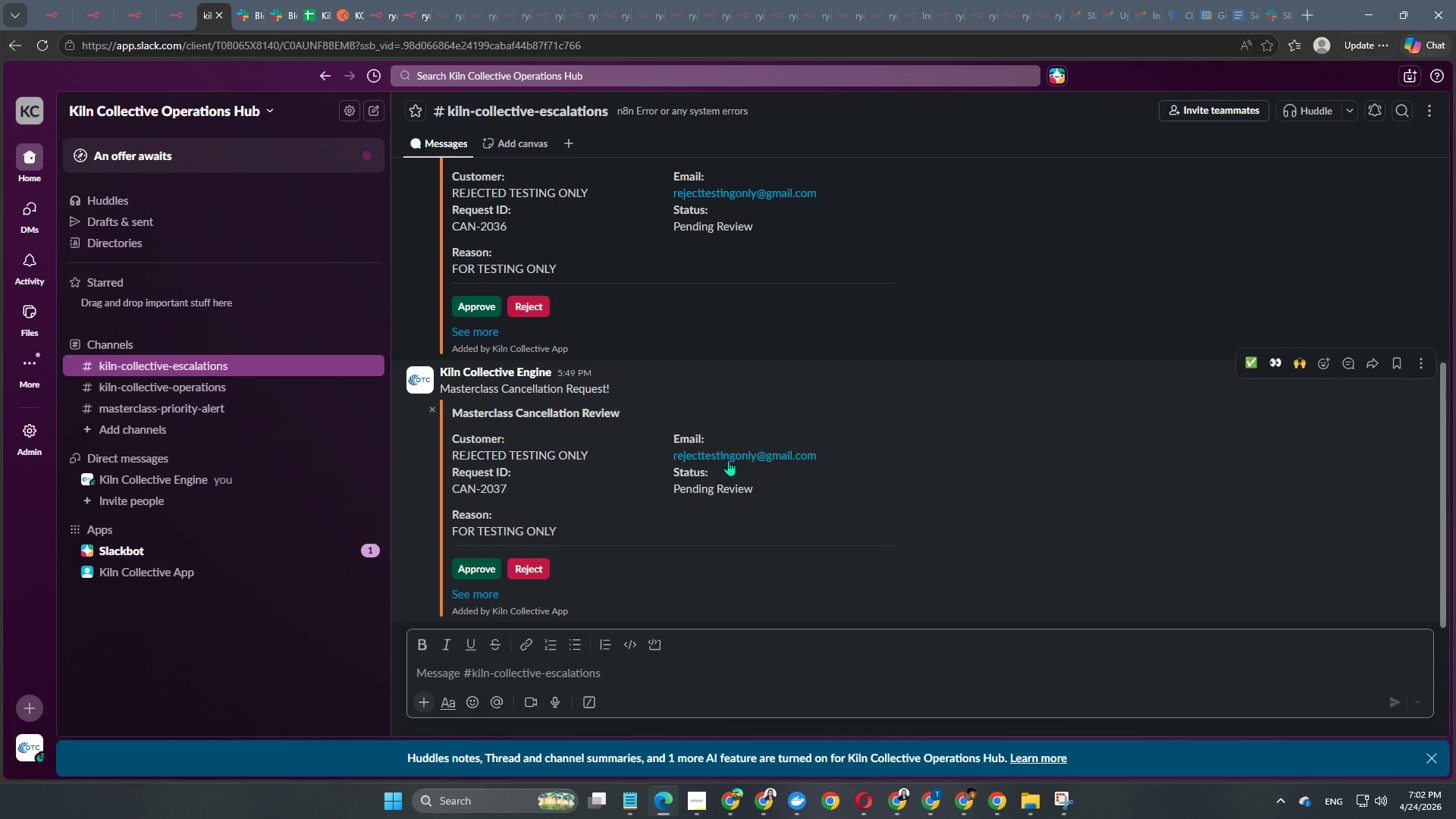 
scroll: coordinate [732, 499], scroll_direction: down, amount: 2.0
 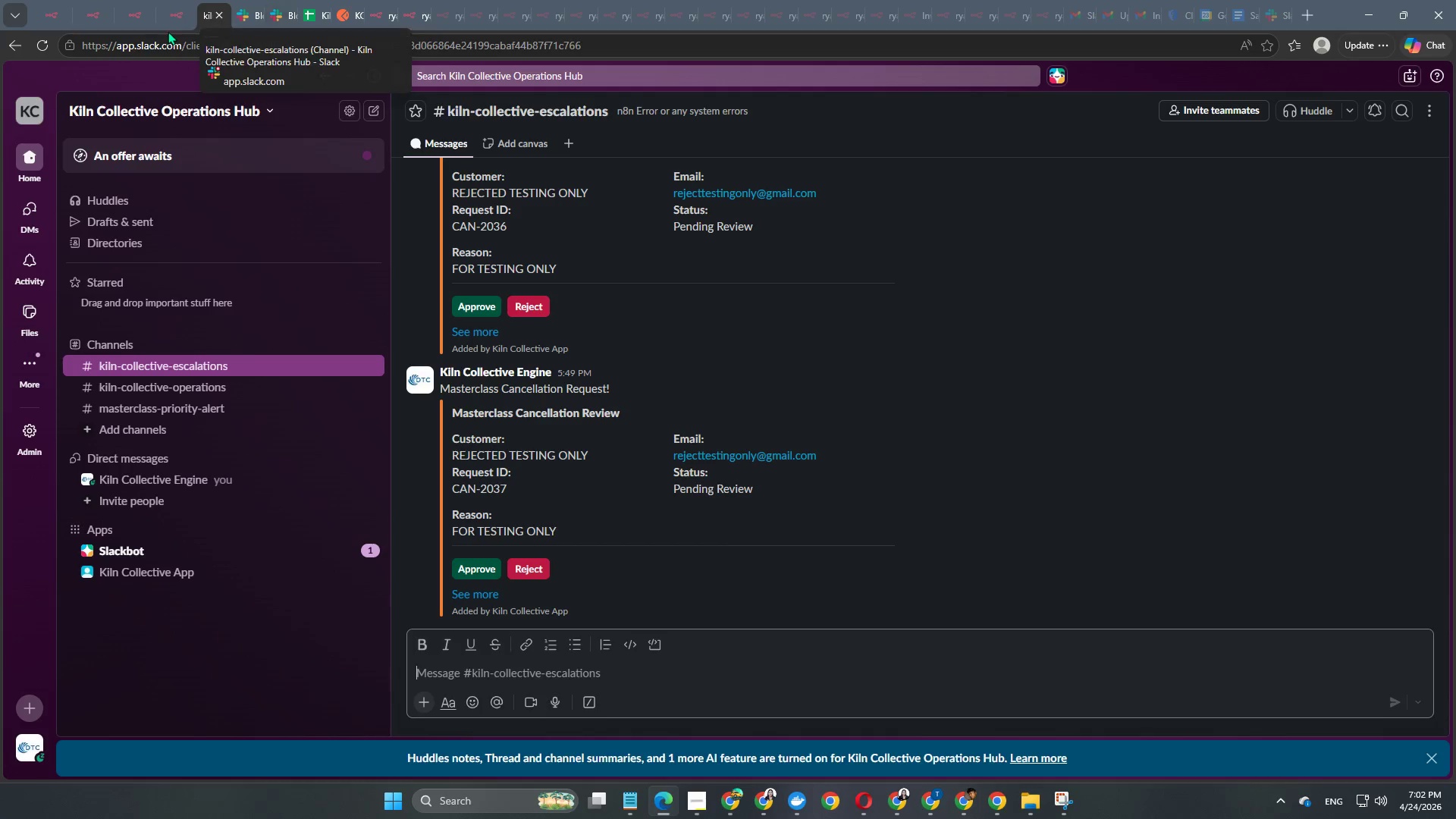 
left_click([172, 18])
 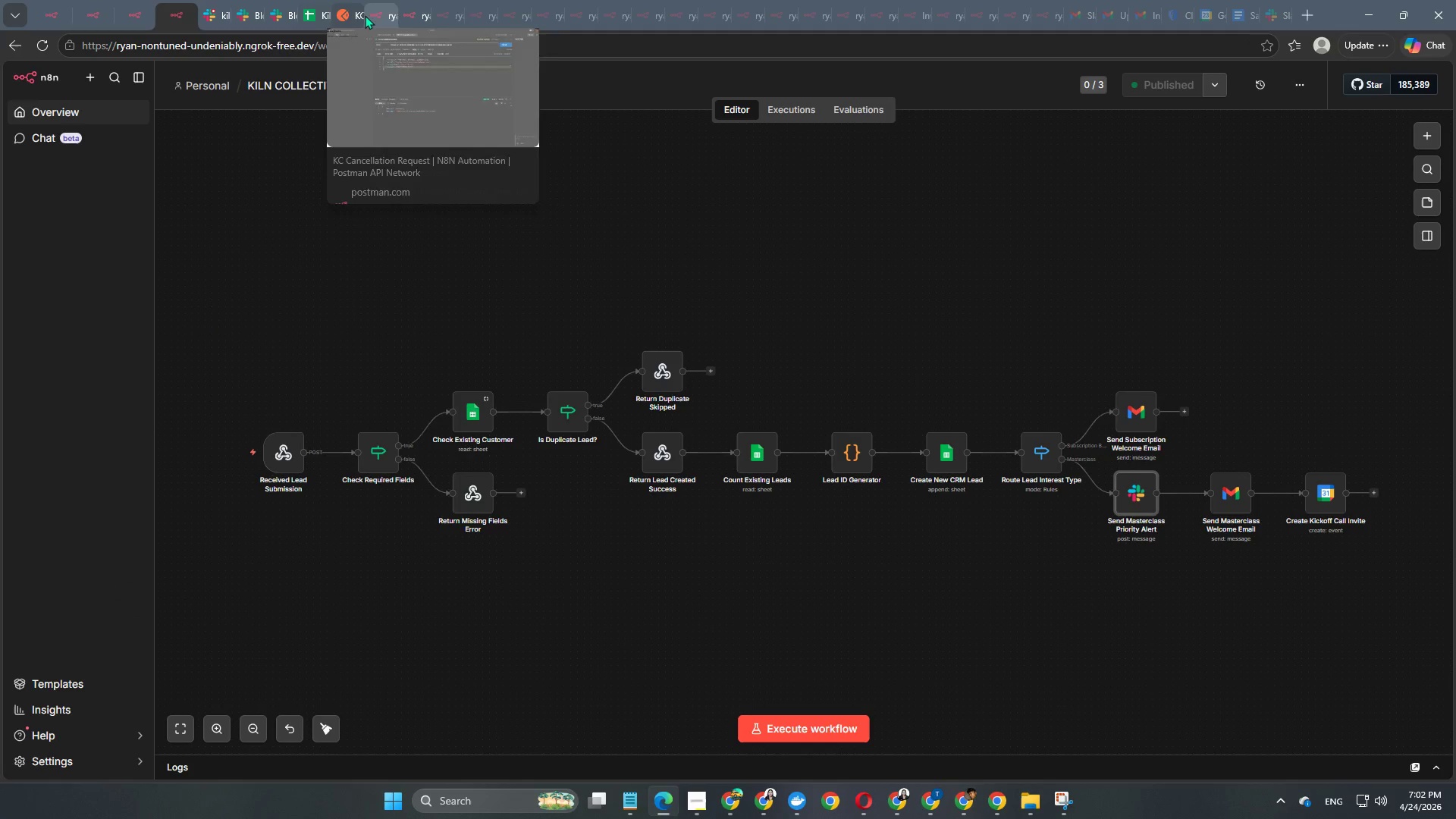 
left_click_drag(start_coordinate=[346, 13], to_coordinate=[237, 14])
 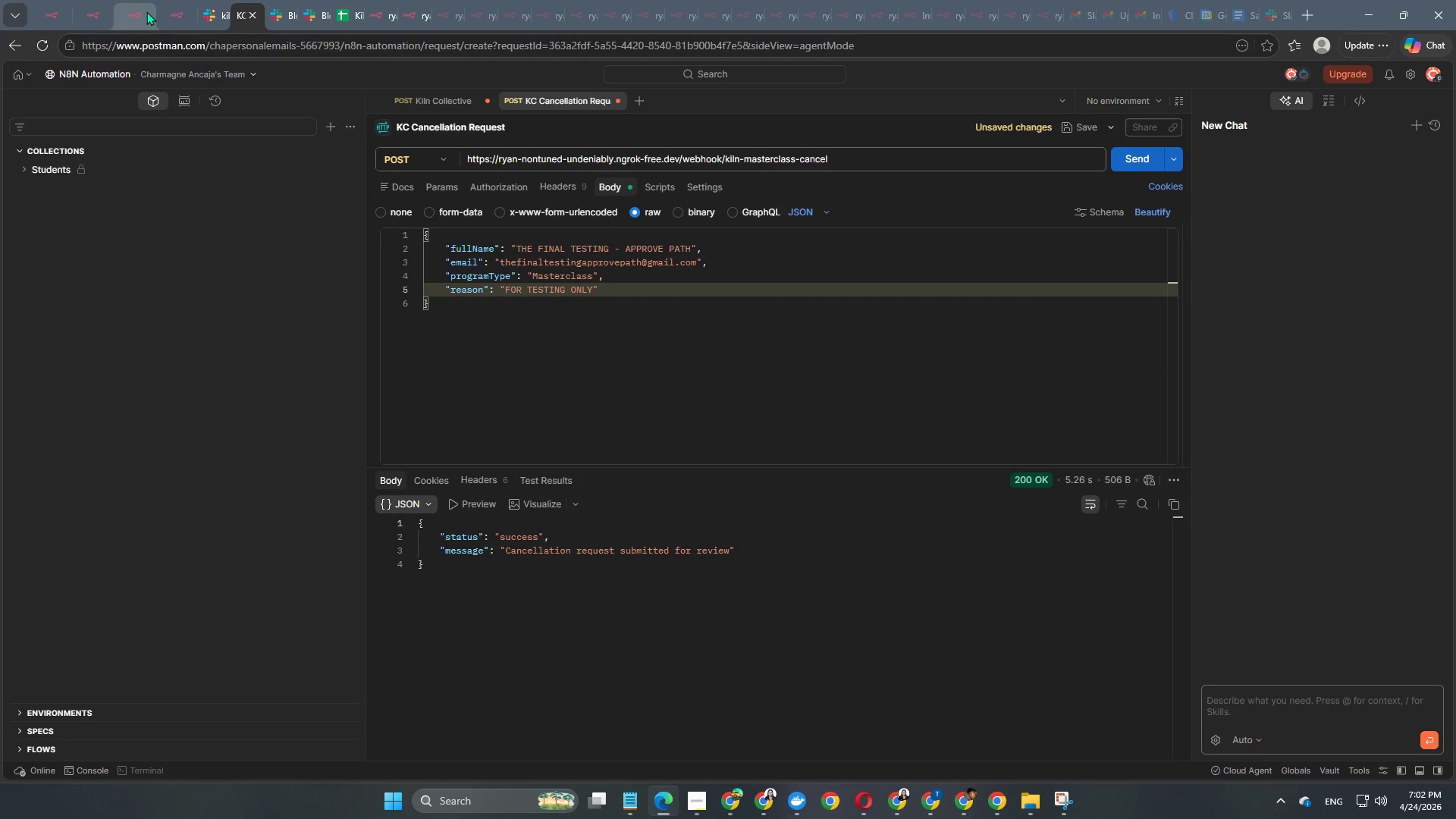 
left_click([134, 16])
 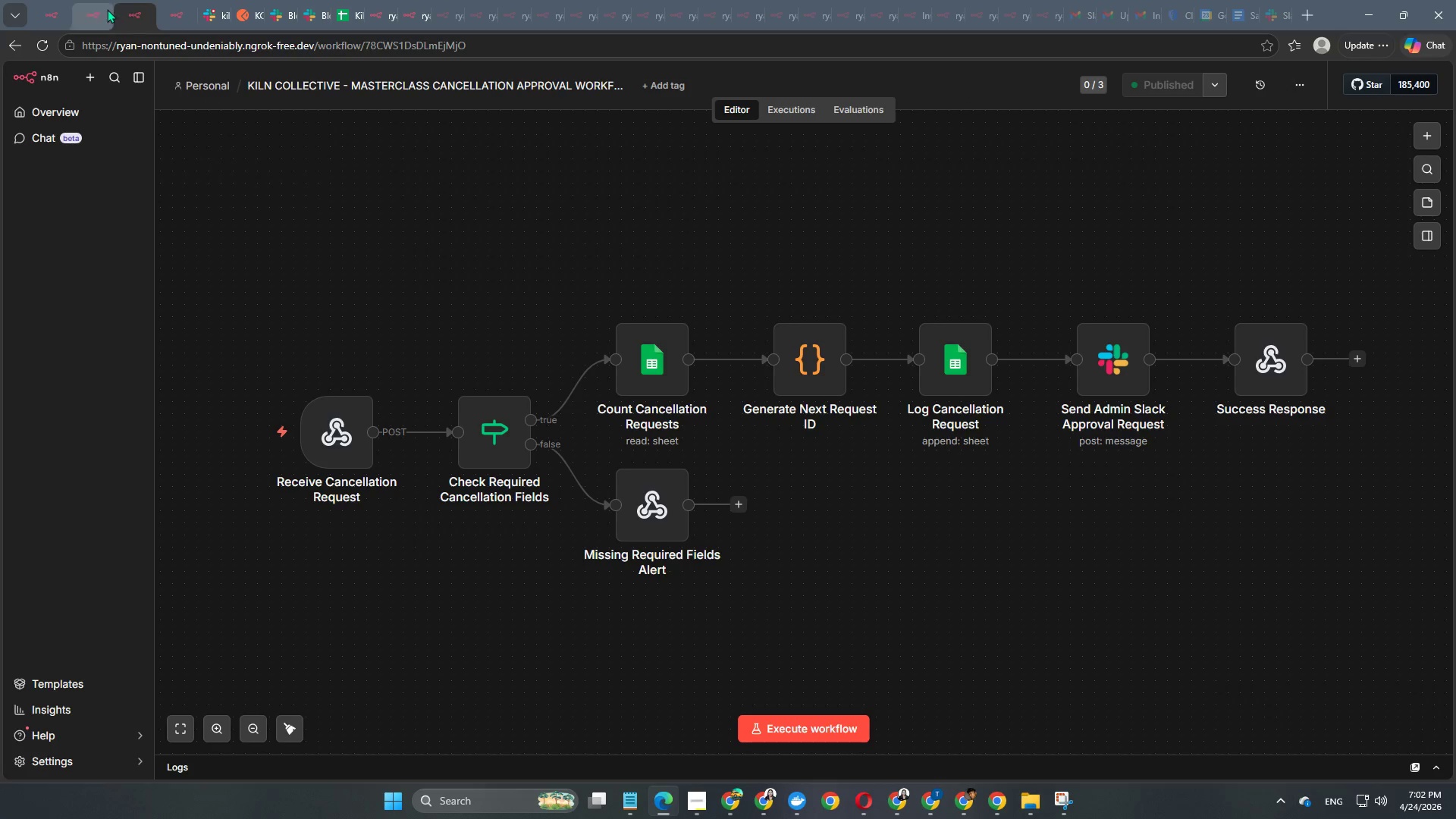 
left_click([96, 8])
 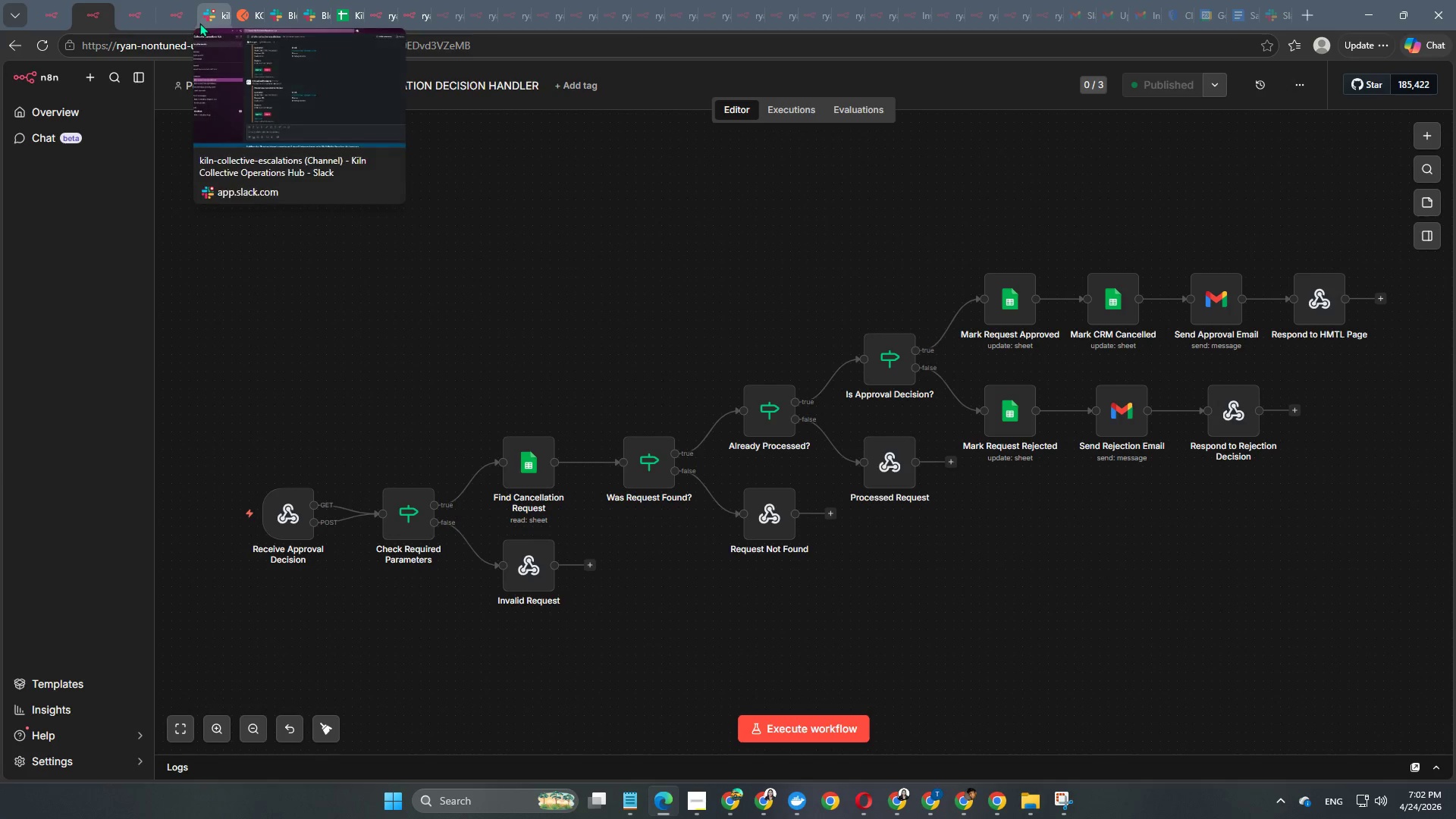 
left_click([209, 14])
 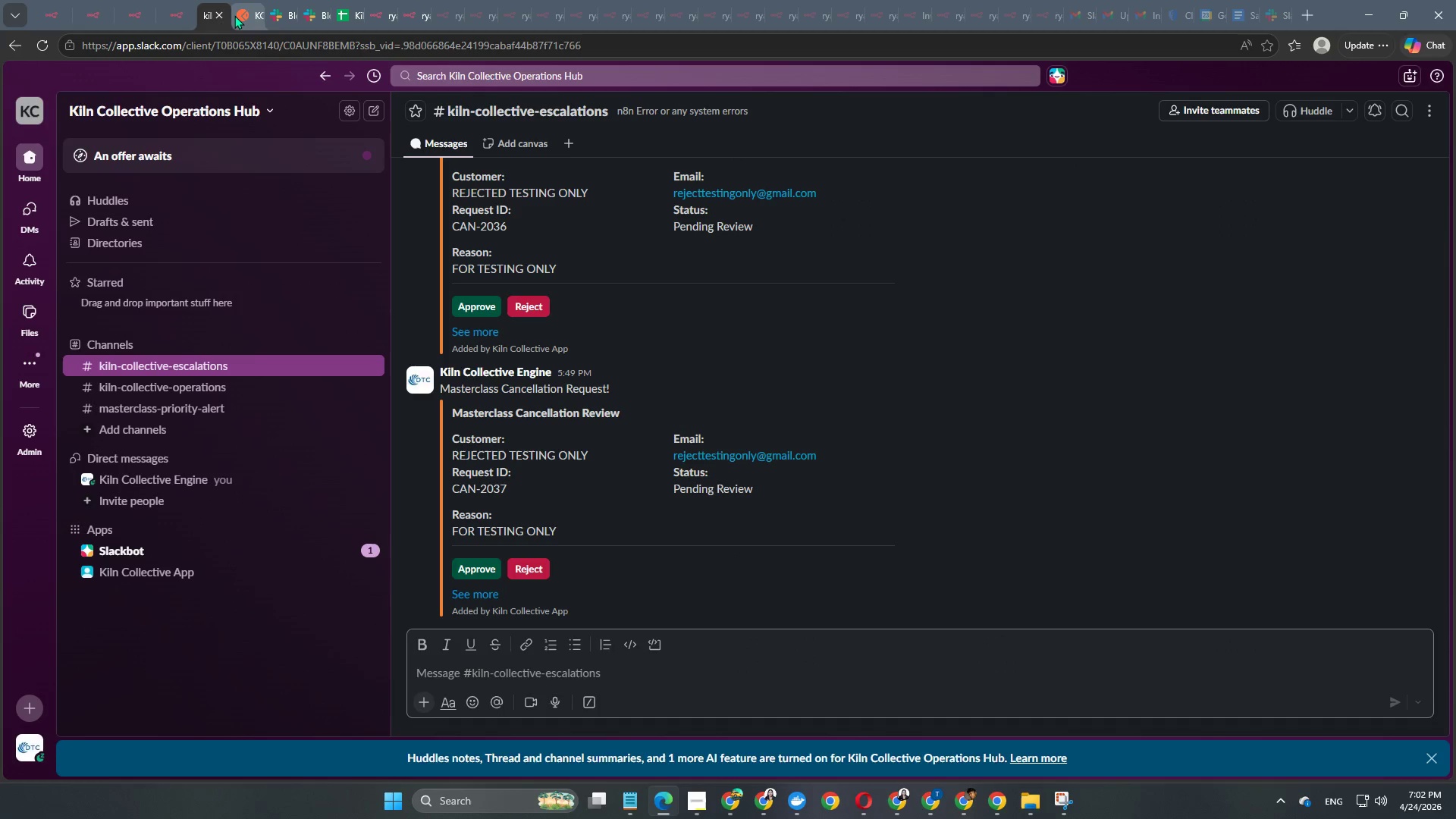 
left_click([234, 15])
 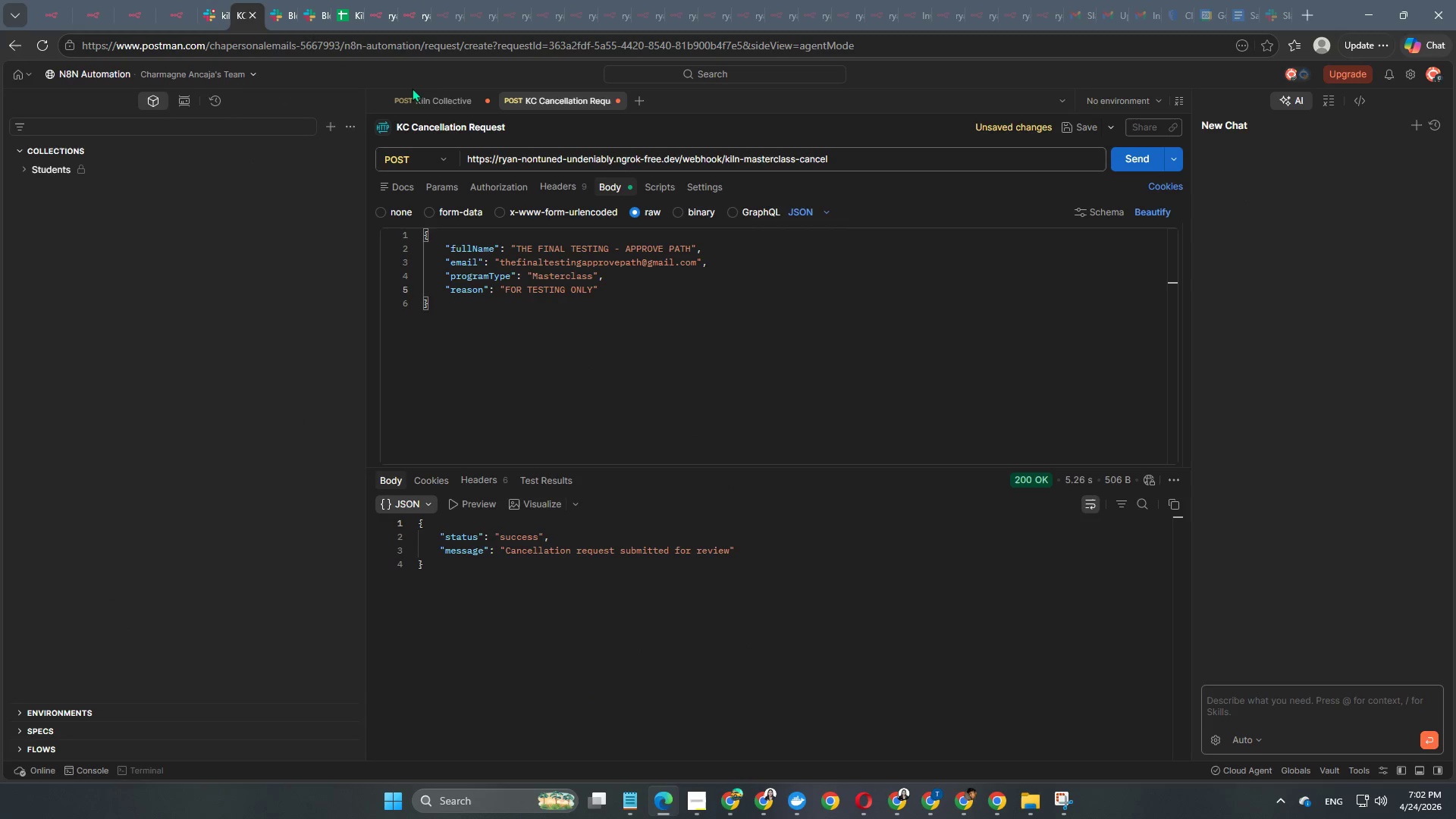 
double_click([416, 93])
 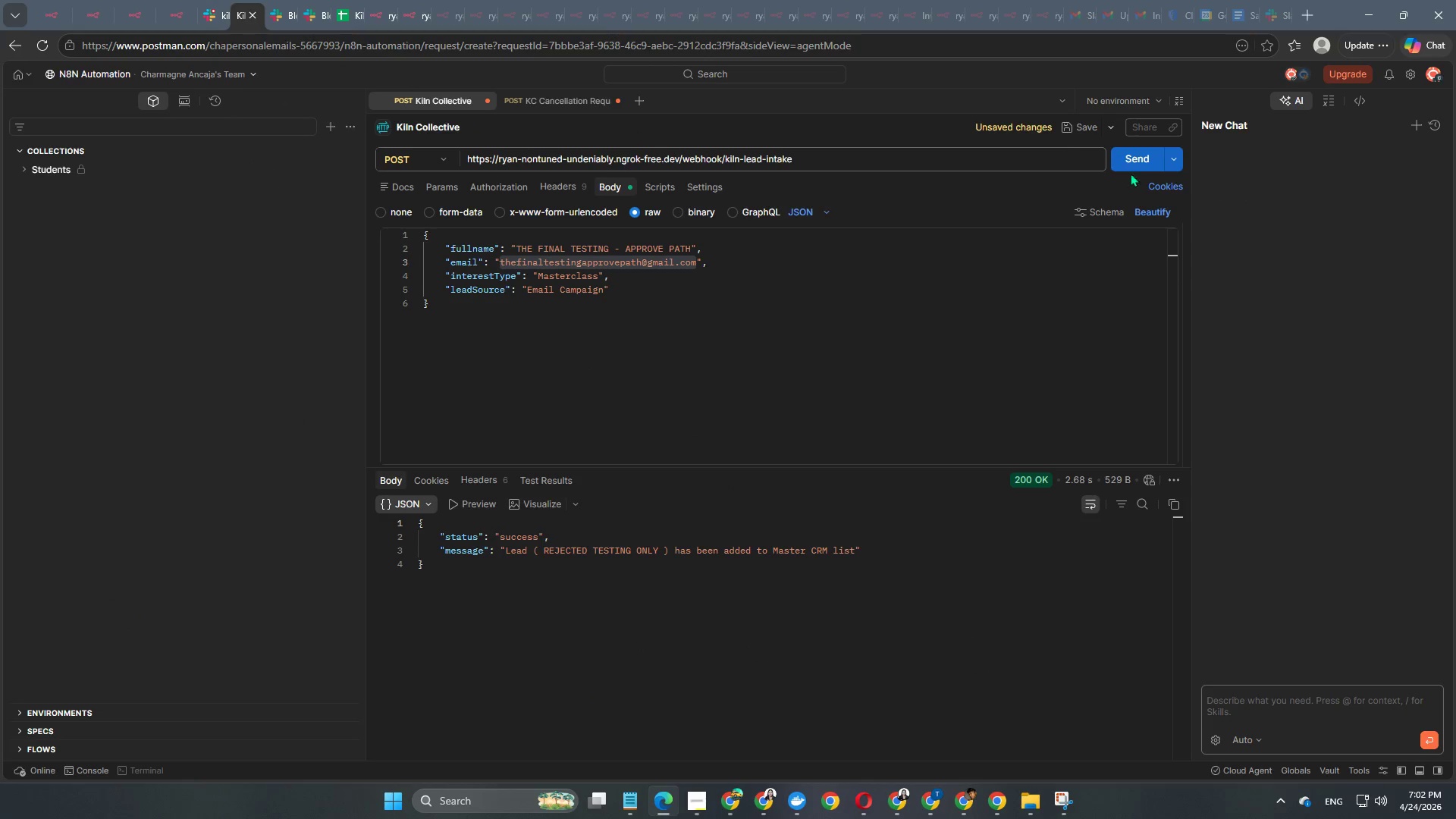 
left_click([1134, 165])
 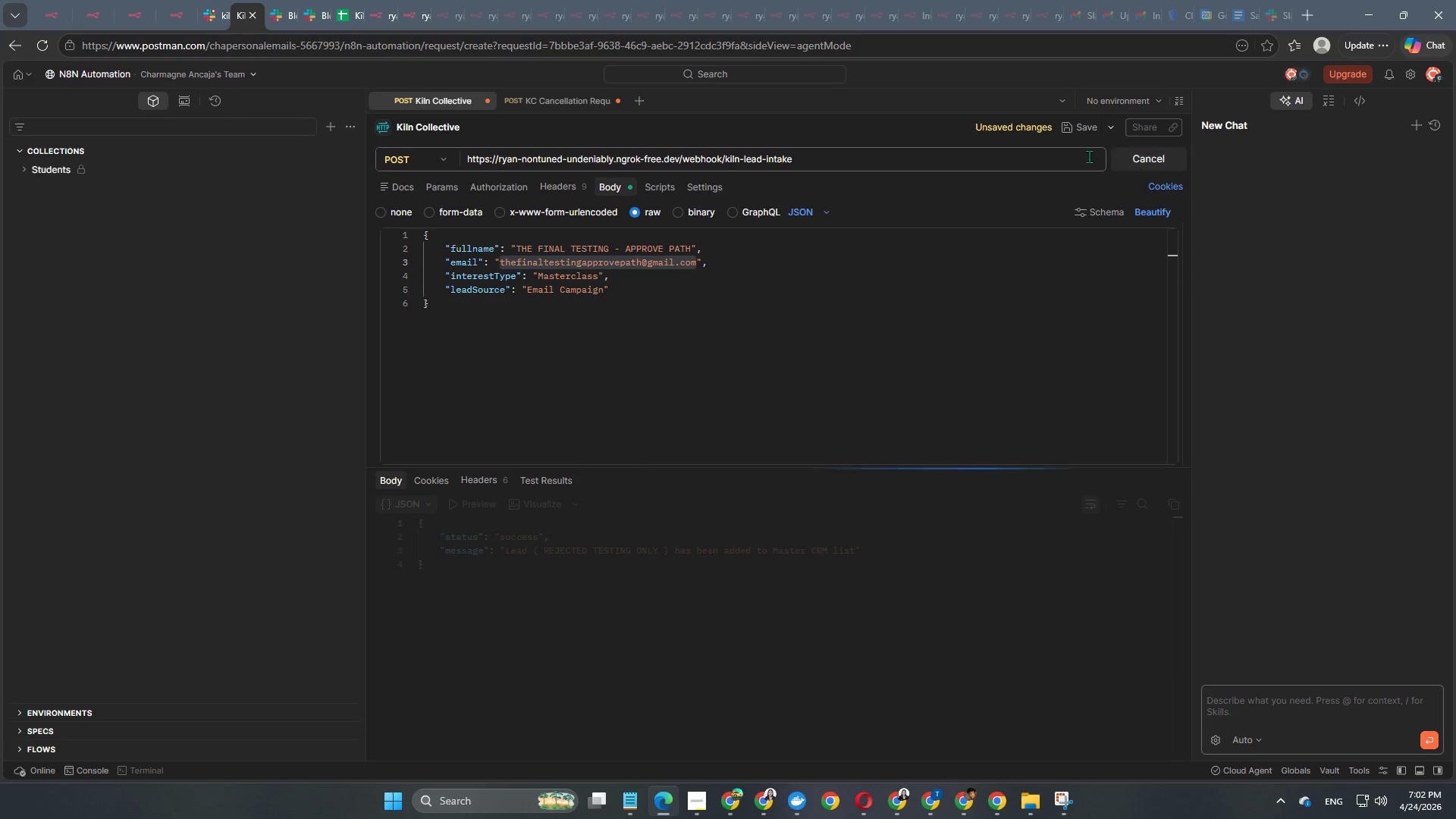 
mouse_move([376, 42])
 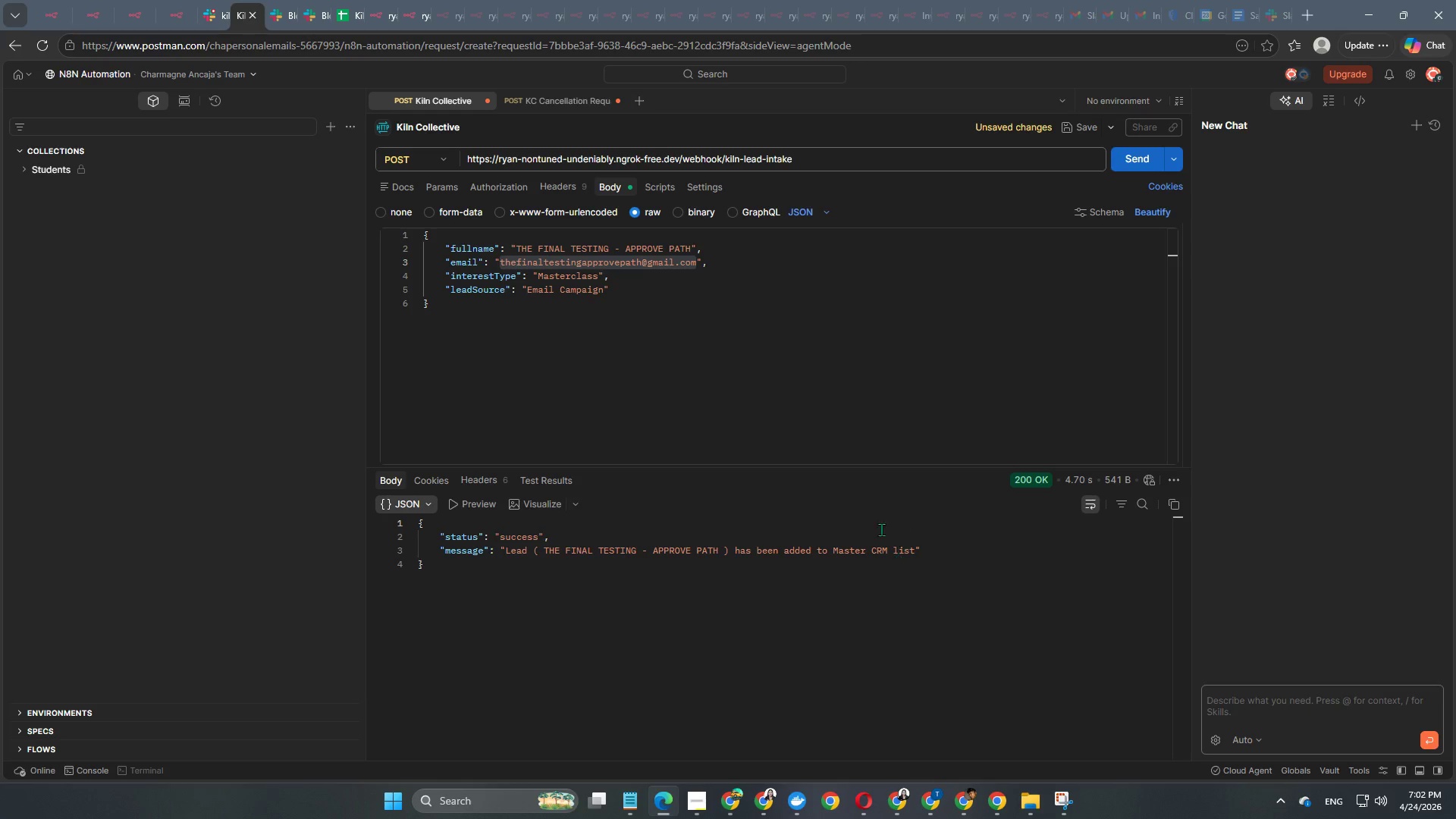 
wait(5.56)
 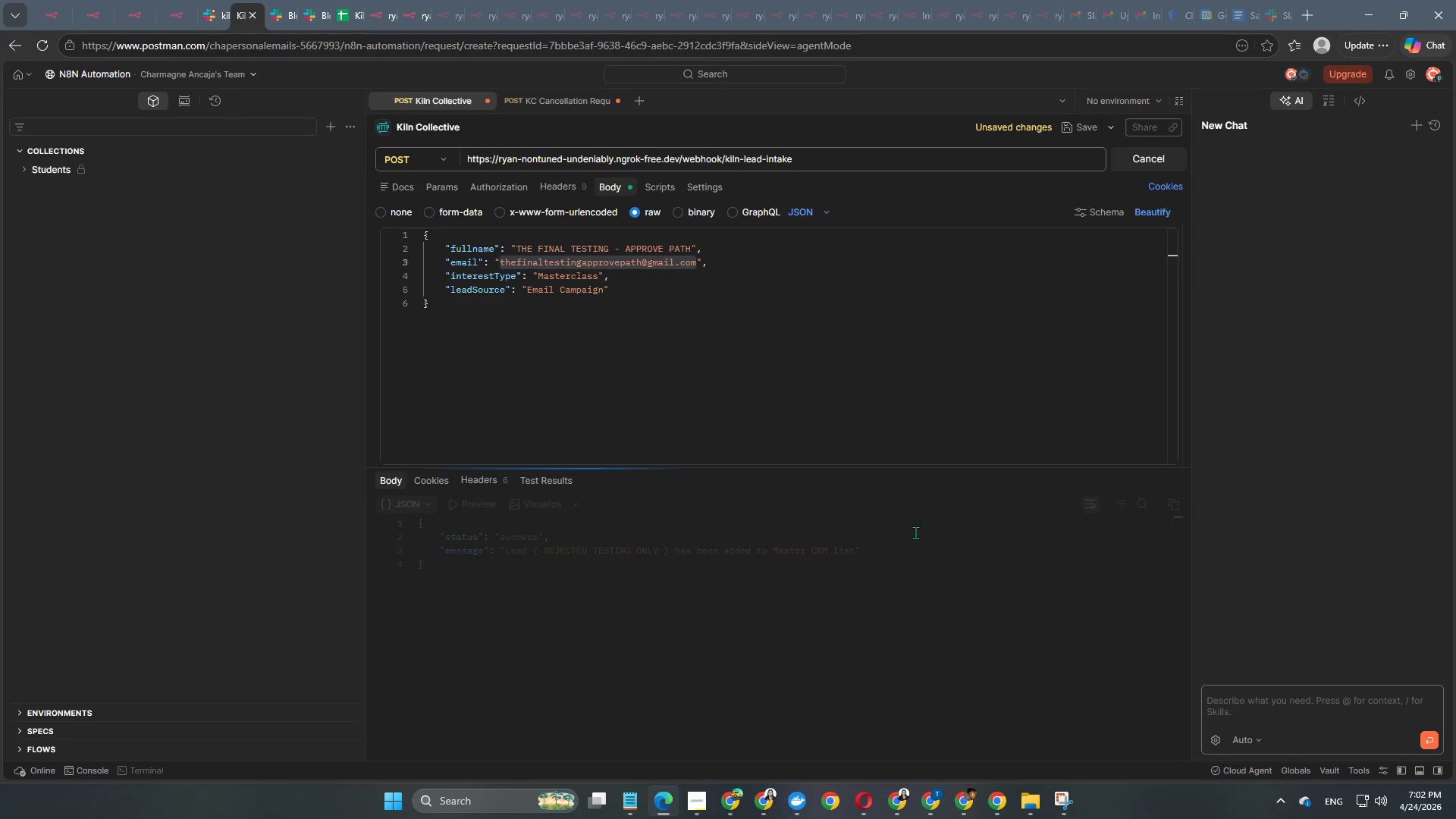 
left_click_drag(start_coordinate=[342, 14], to_coordinate=[283, 11])
 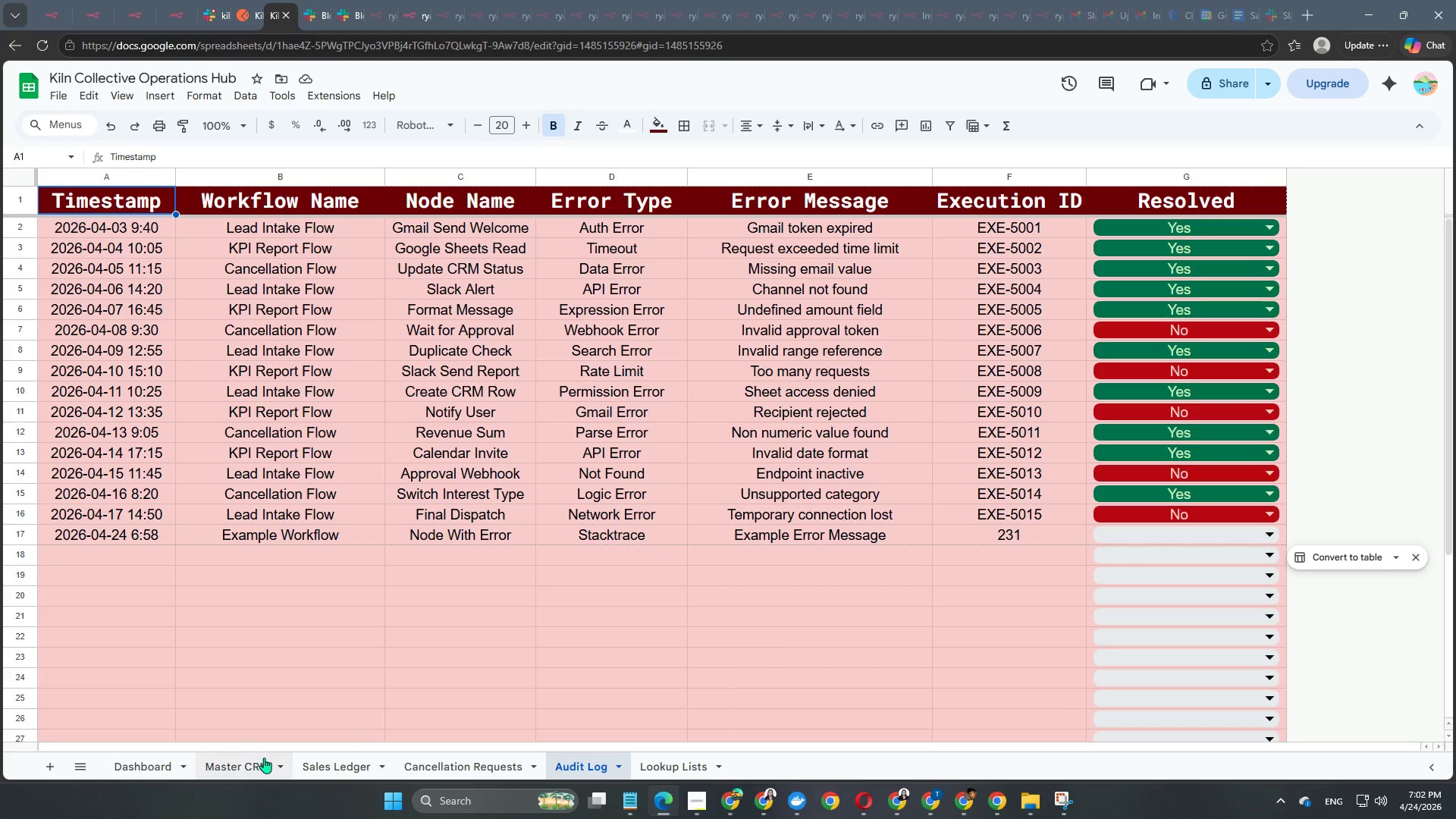 
left_click([237, 773])
 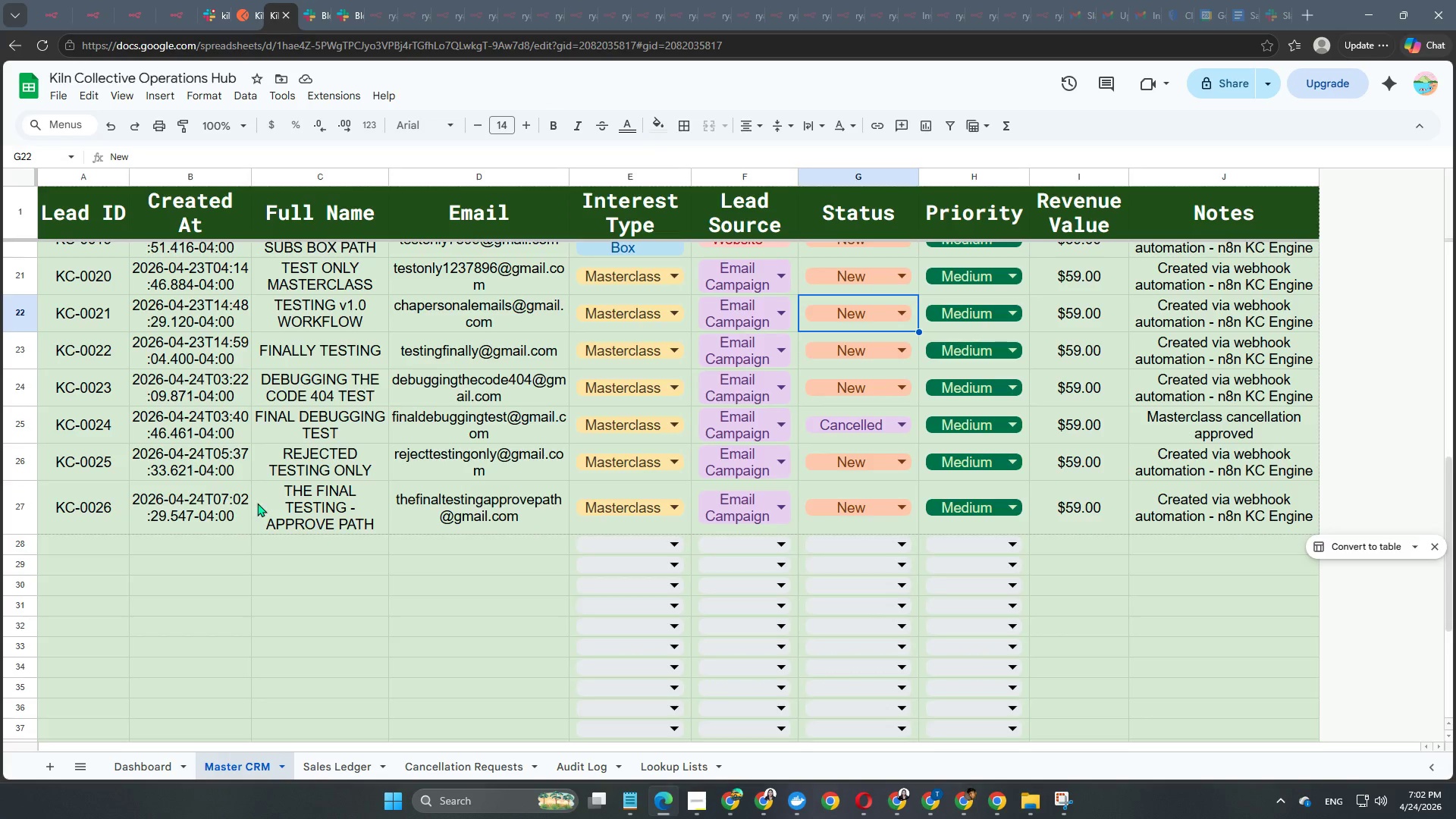 
left_click([24, 506])
 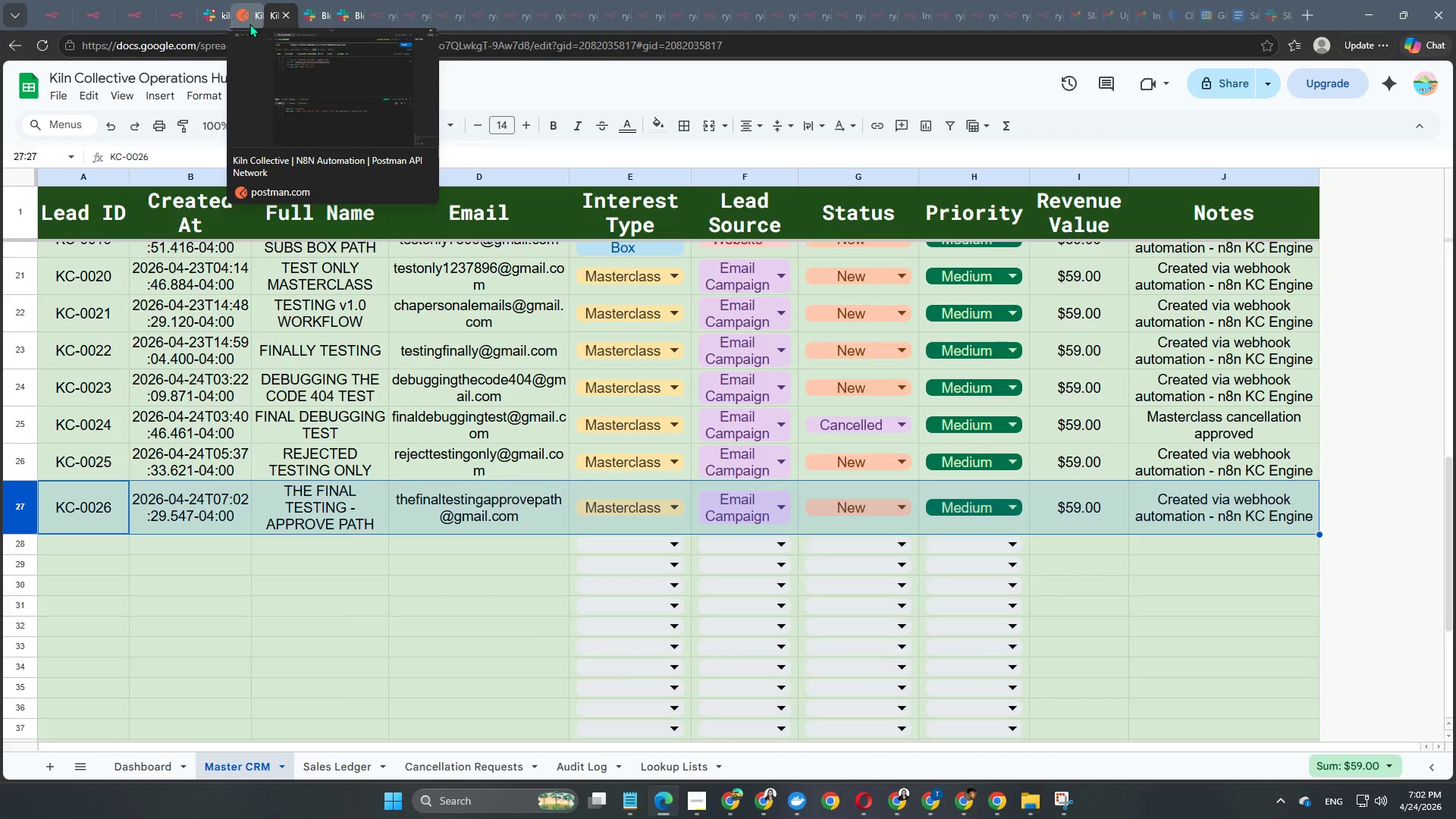 
wait(5.72)
 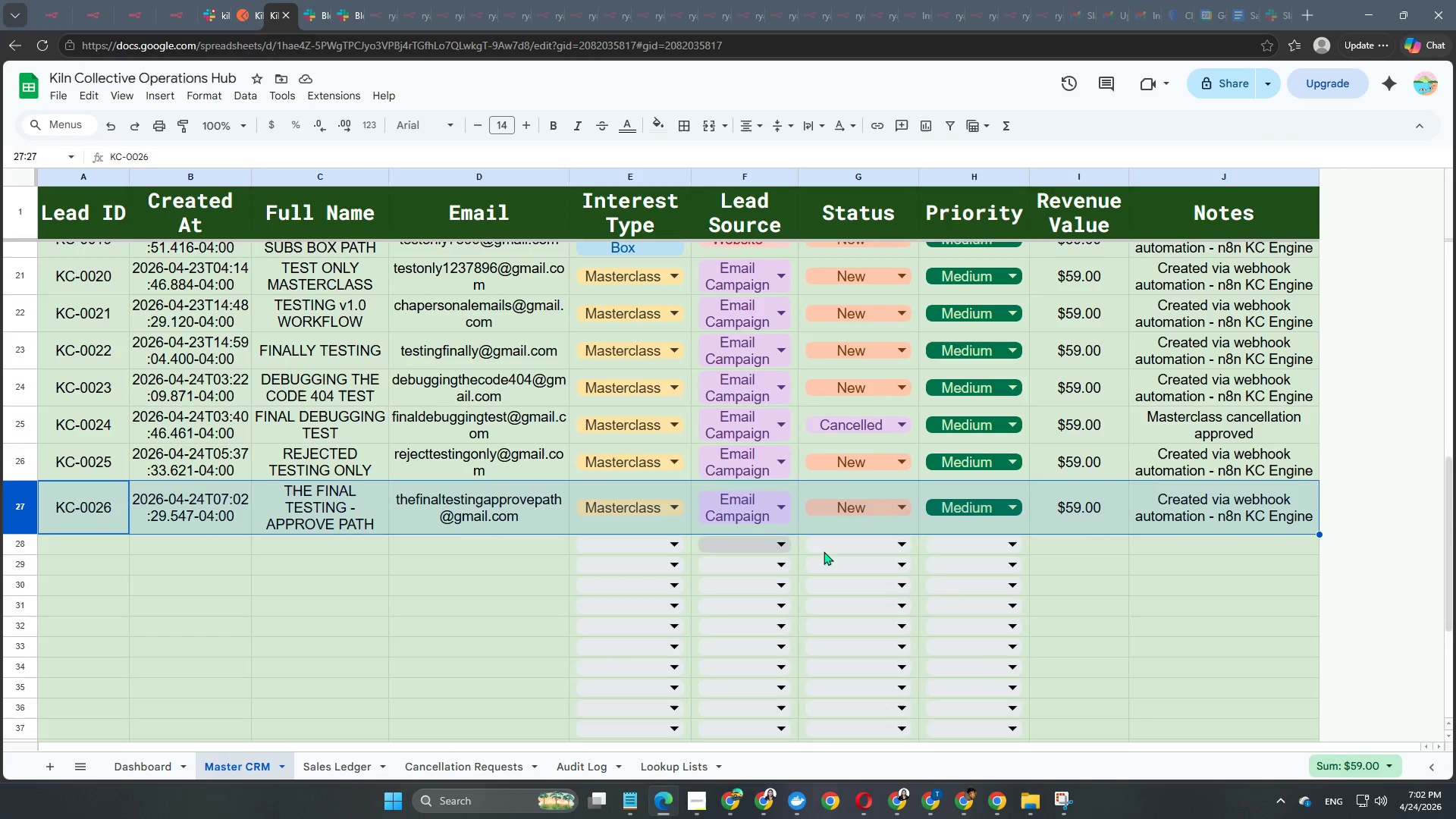 
left_click([249, 20])
 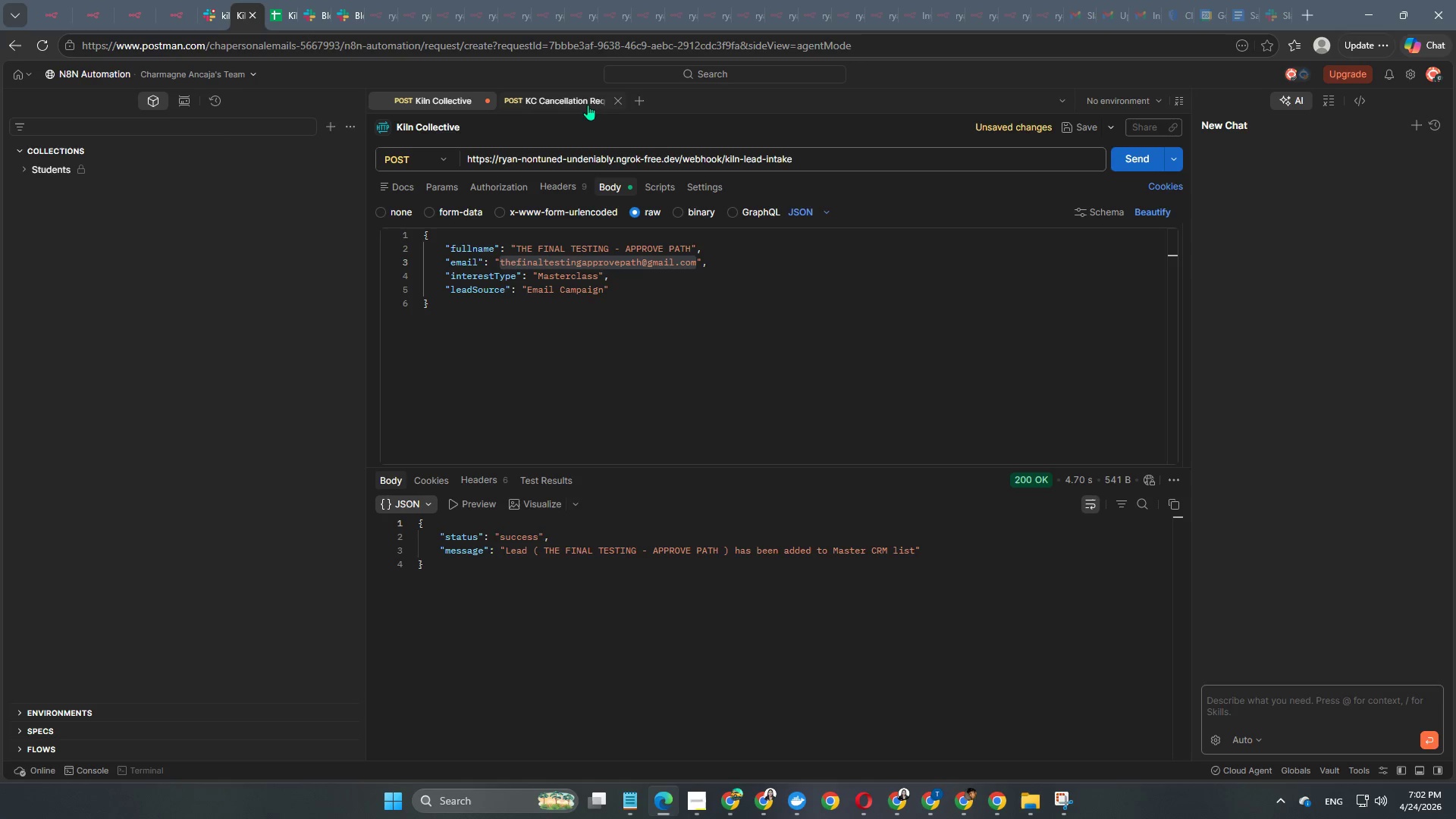 
left_click([558, 99])
 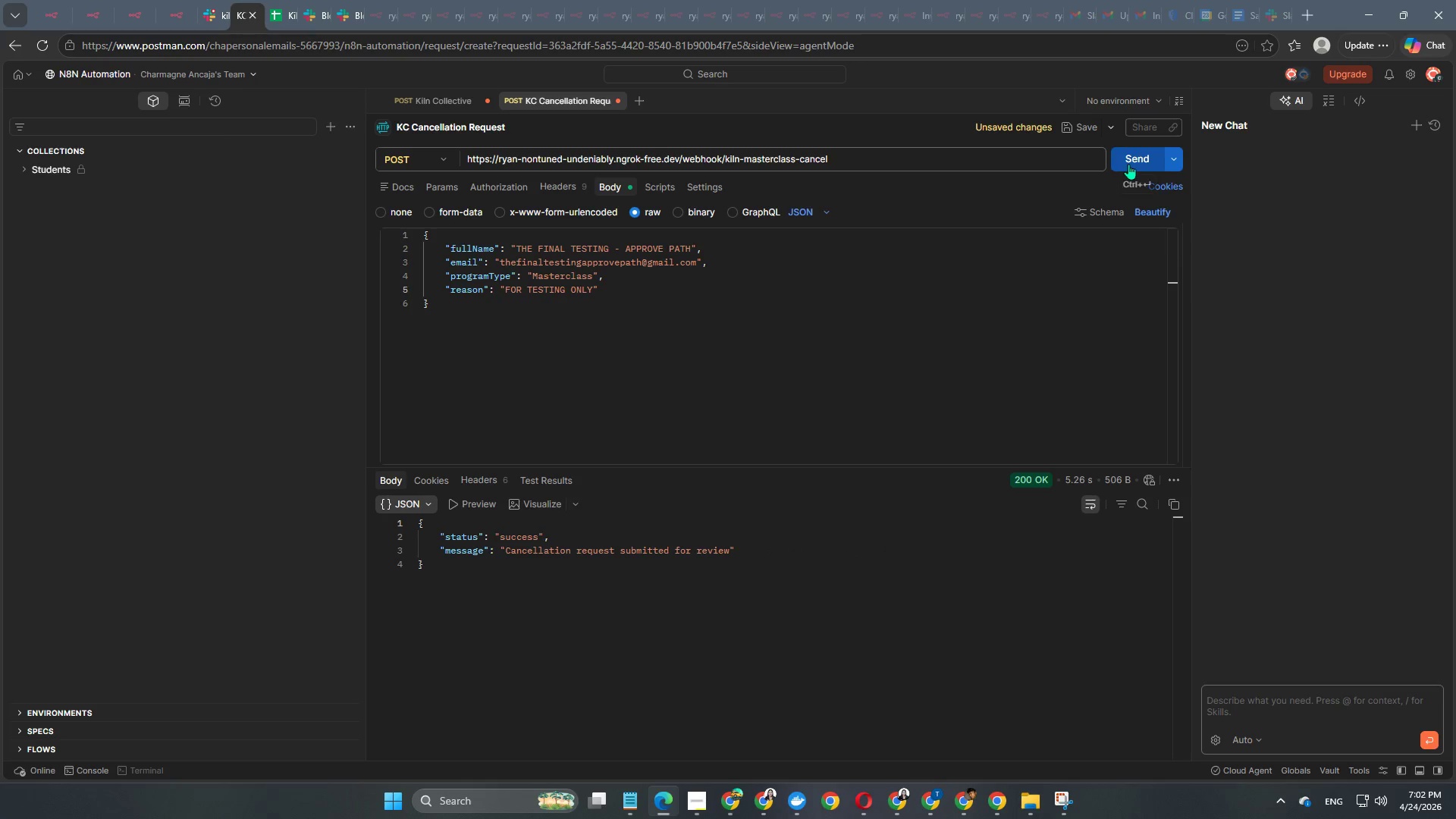 
left_click([1128, 164])
 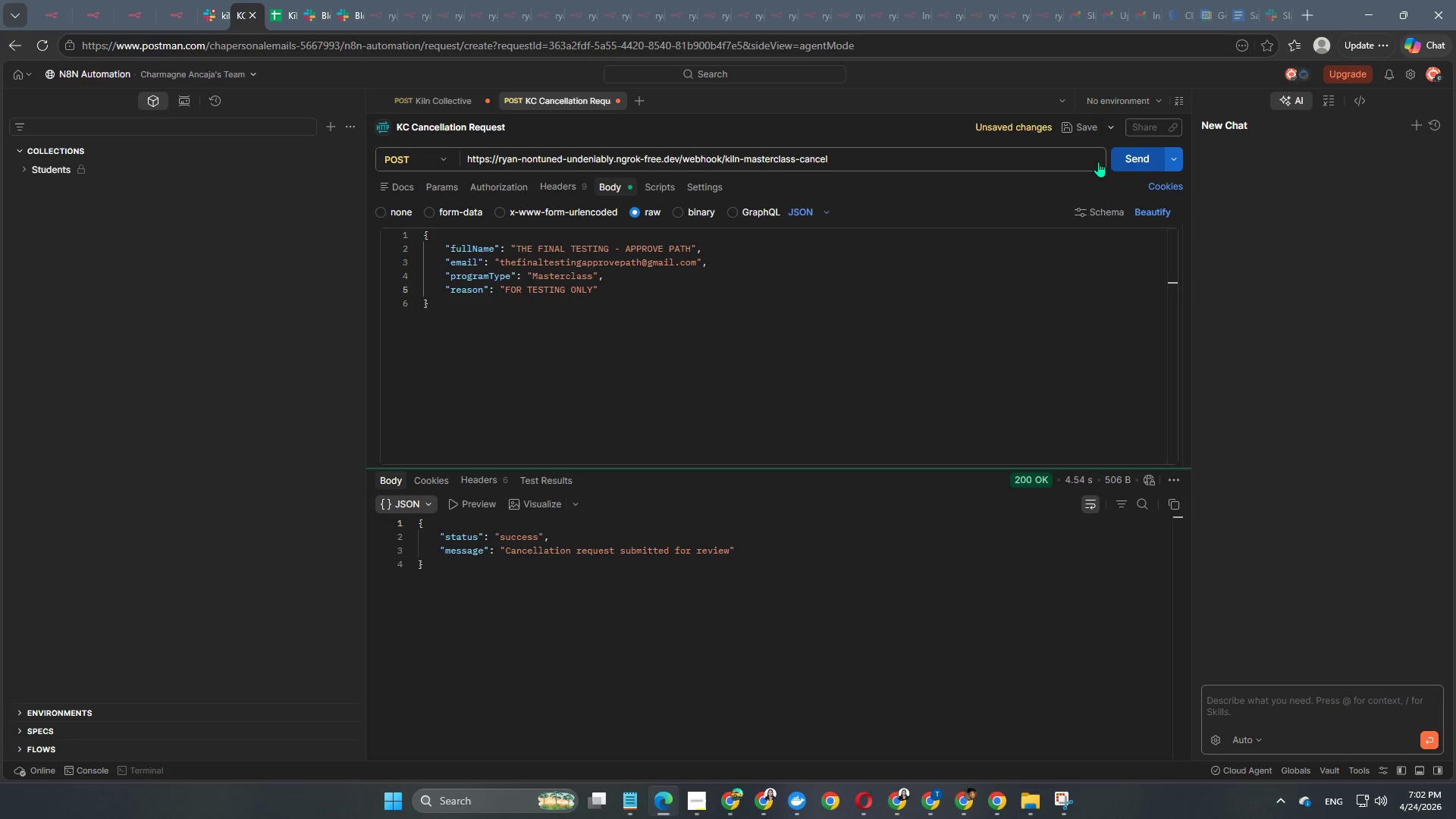 
wait(7.44)
 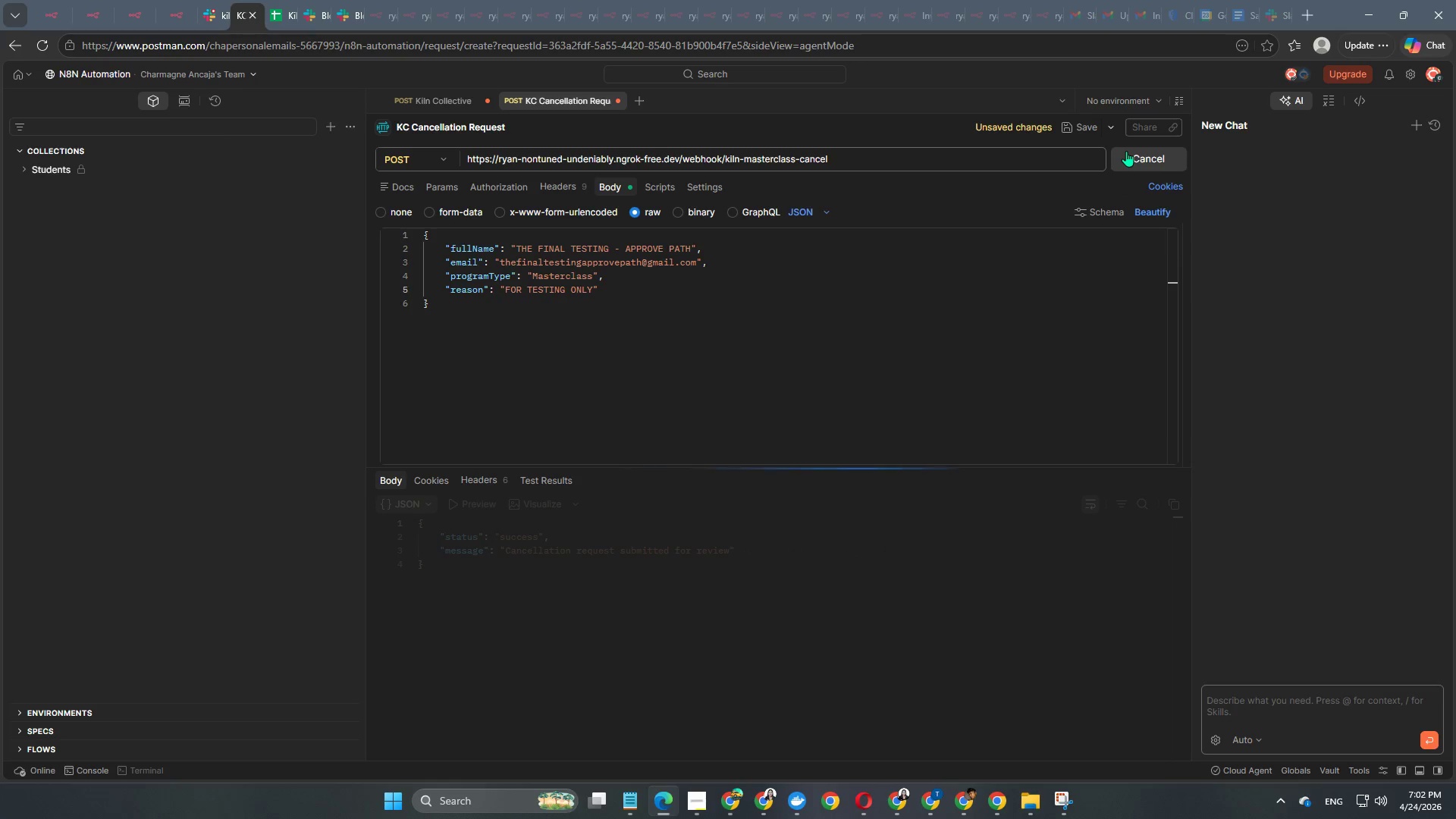 
left_click([221, 16])
 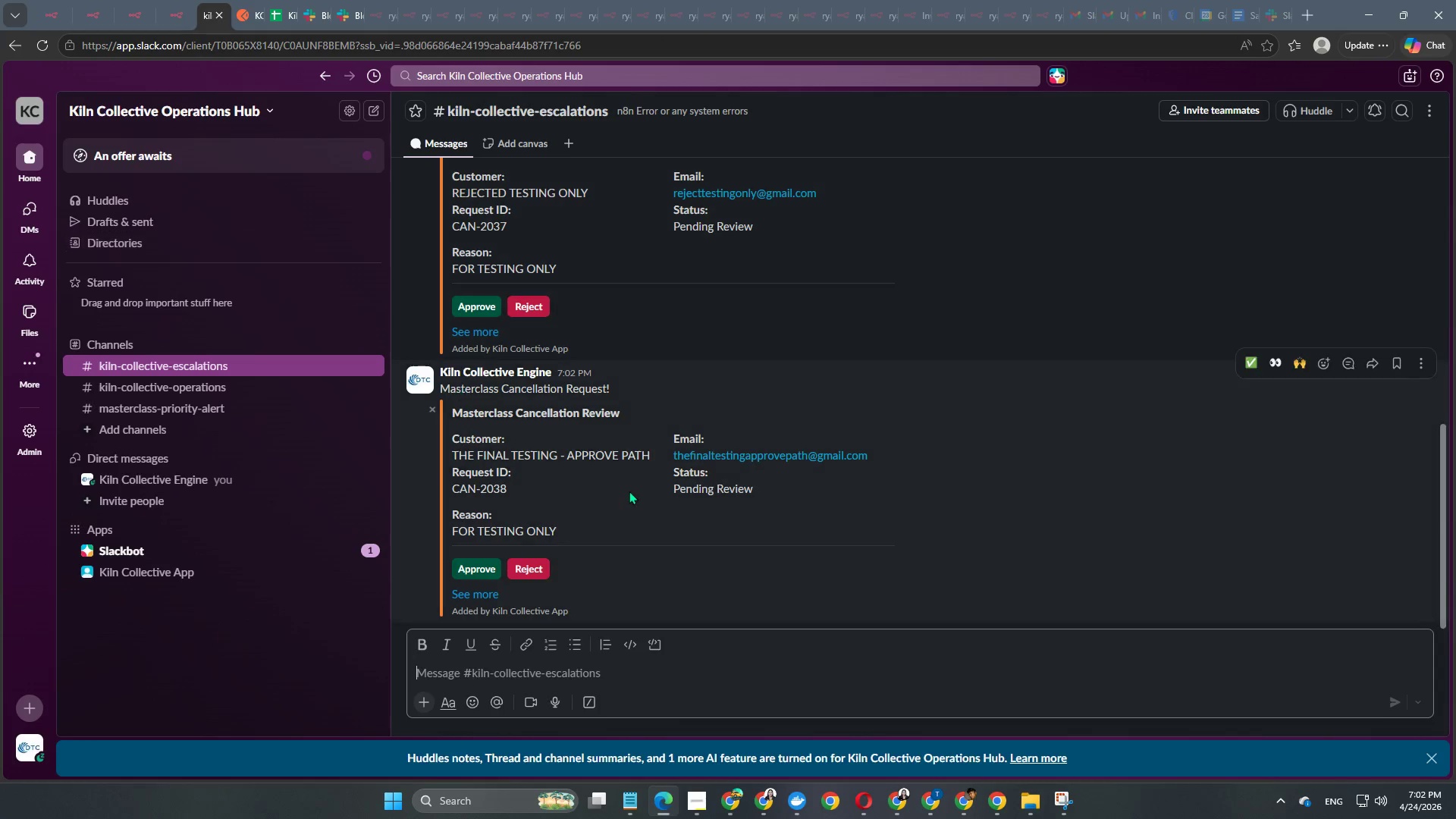 
scroll: coordinate [629, 491], scroll_direction: down, amount: 2.0
 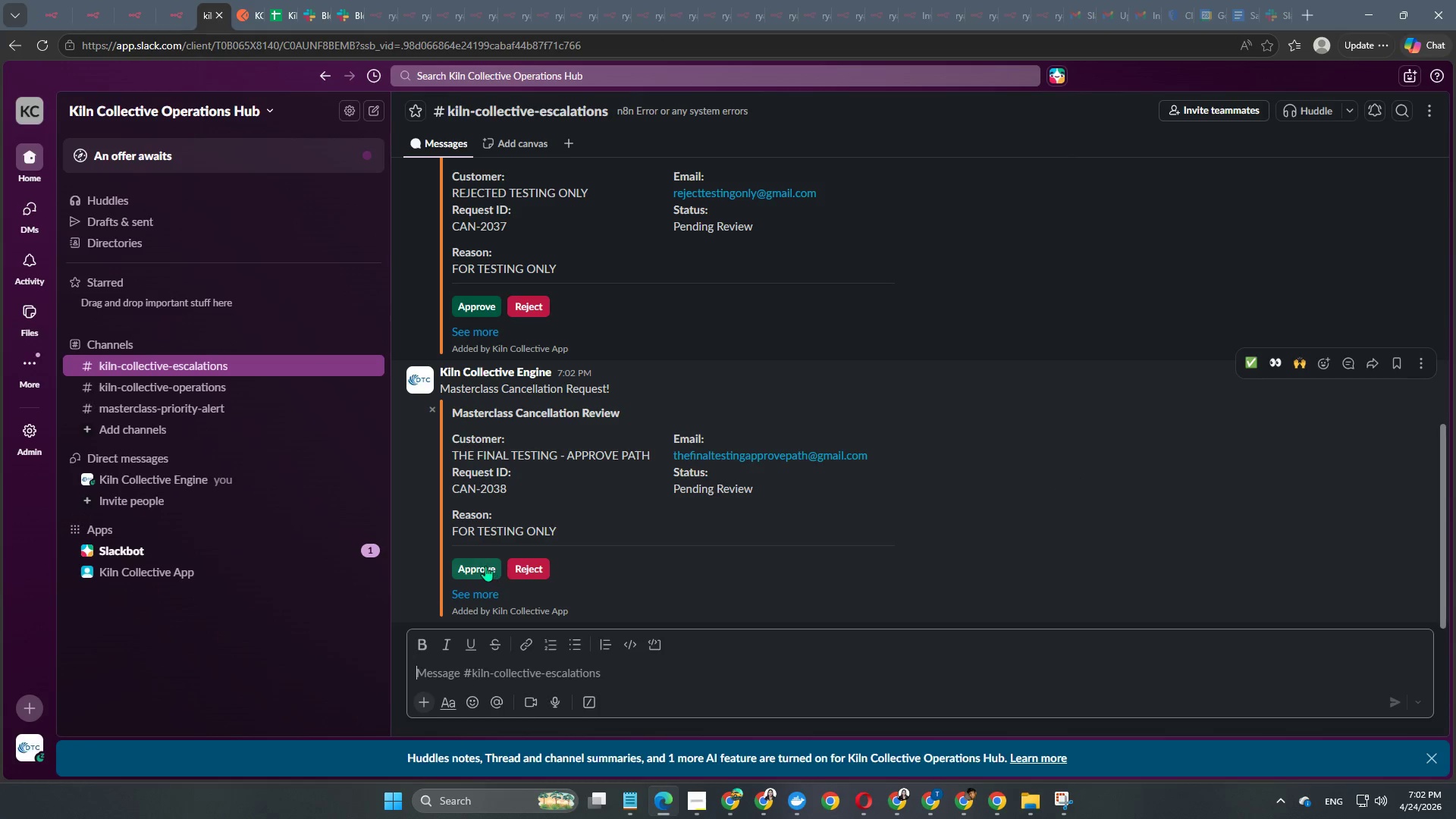 
left_click([484, 566])
 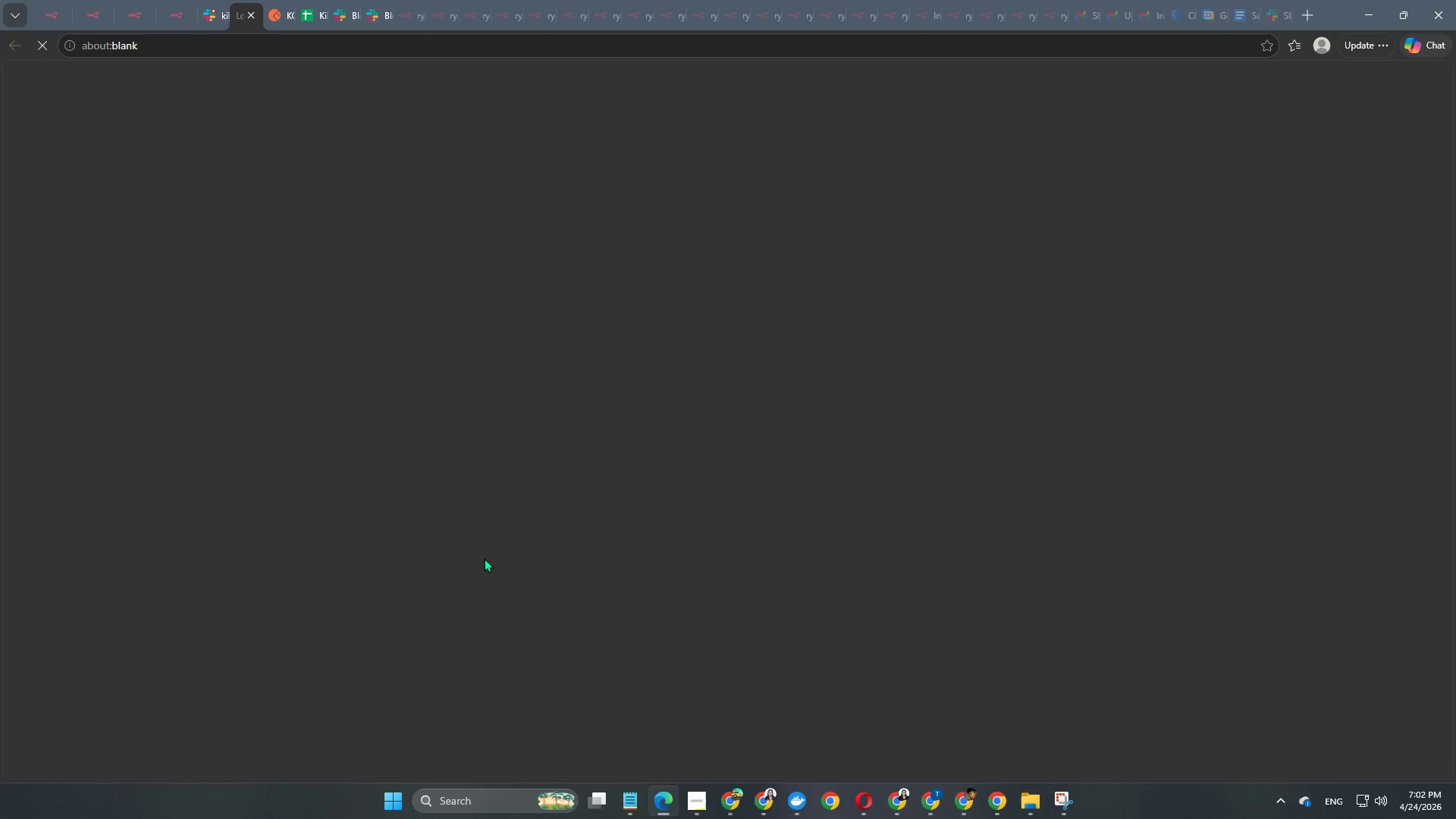 
wait(9.62)
 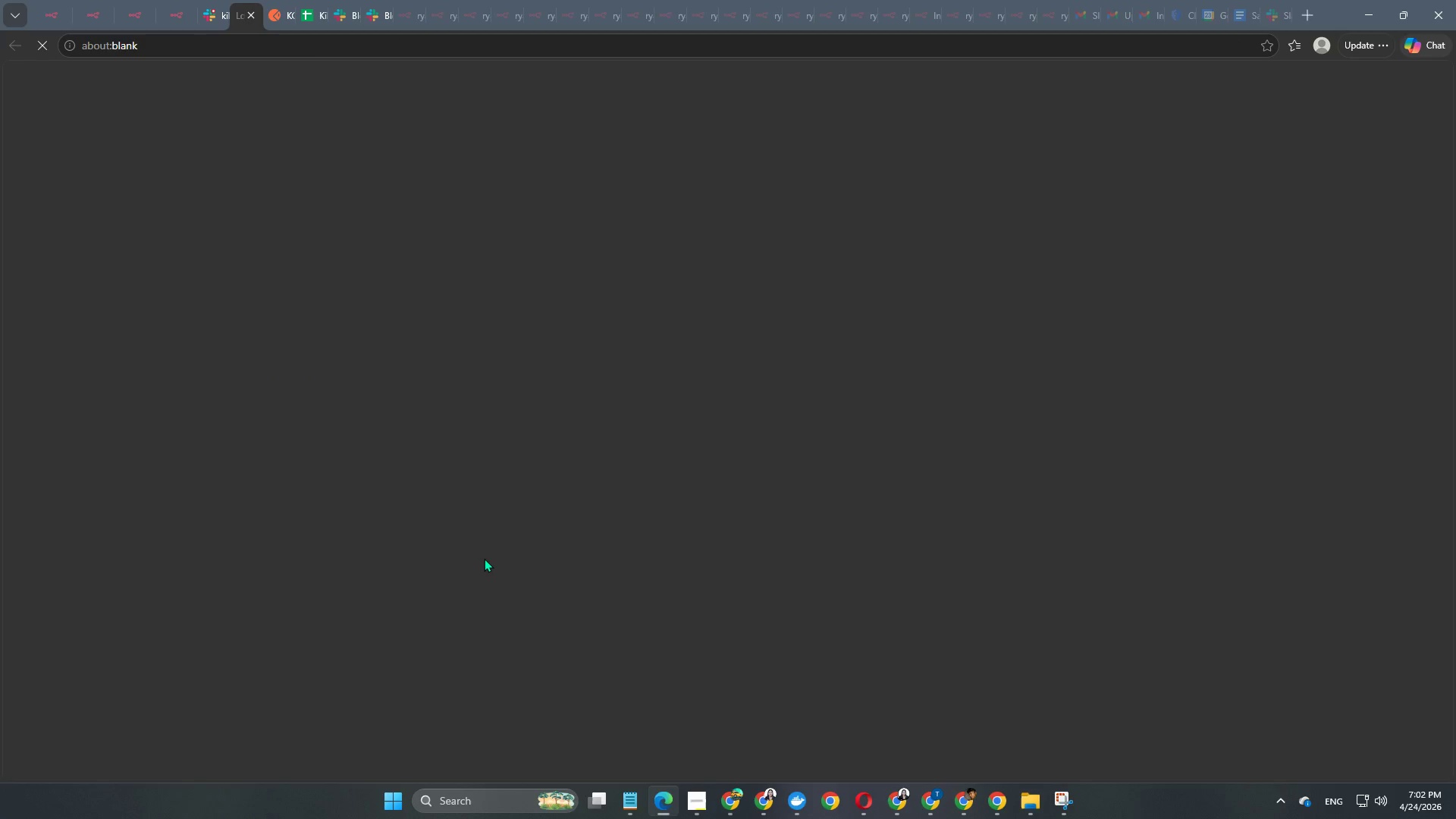 
left_click([1115, 17])
 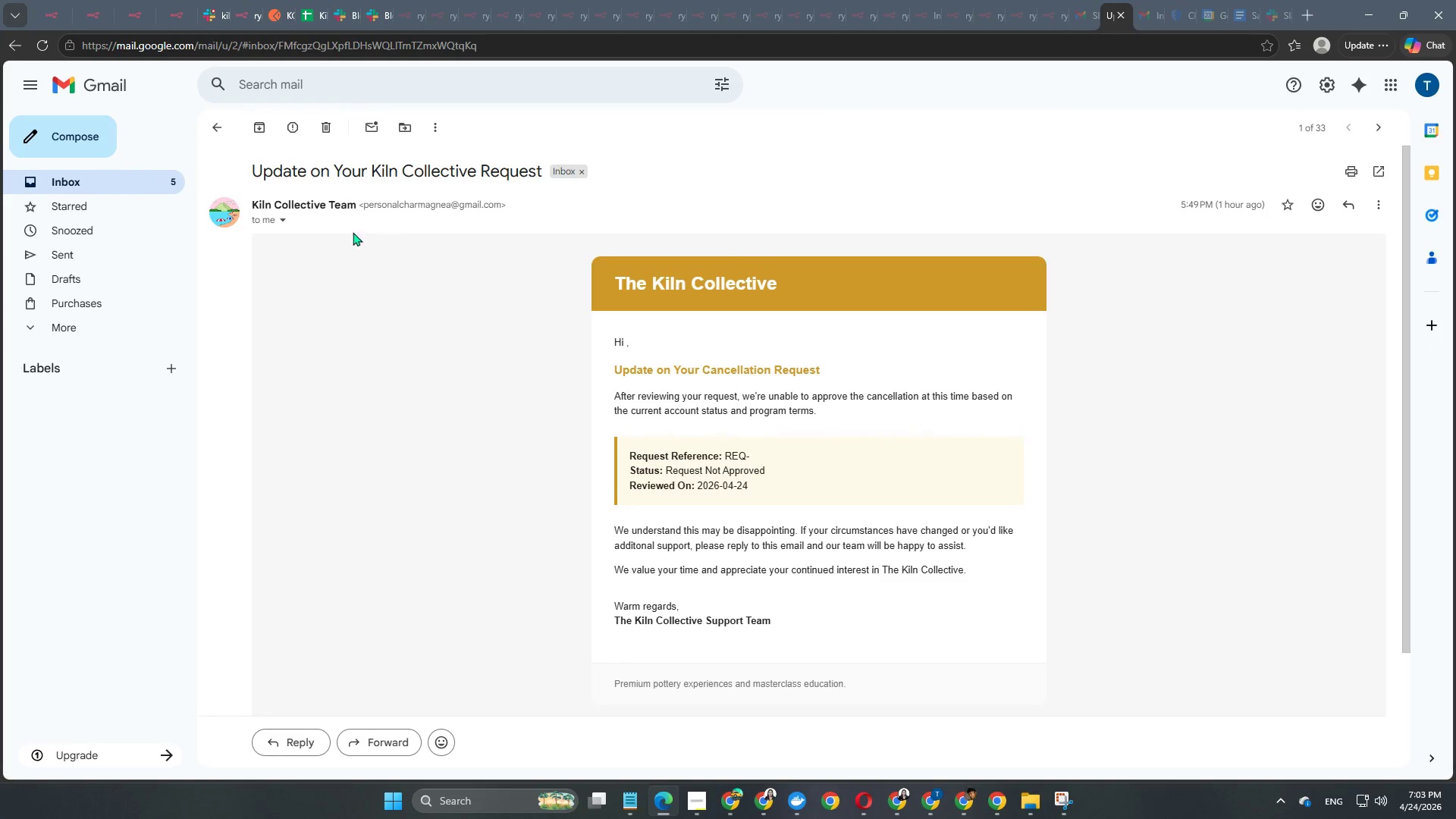 
left_click([153, 186])
 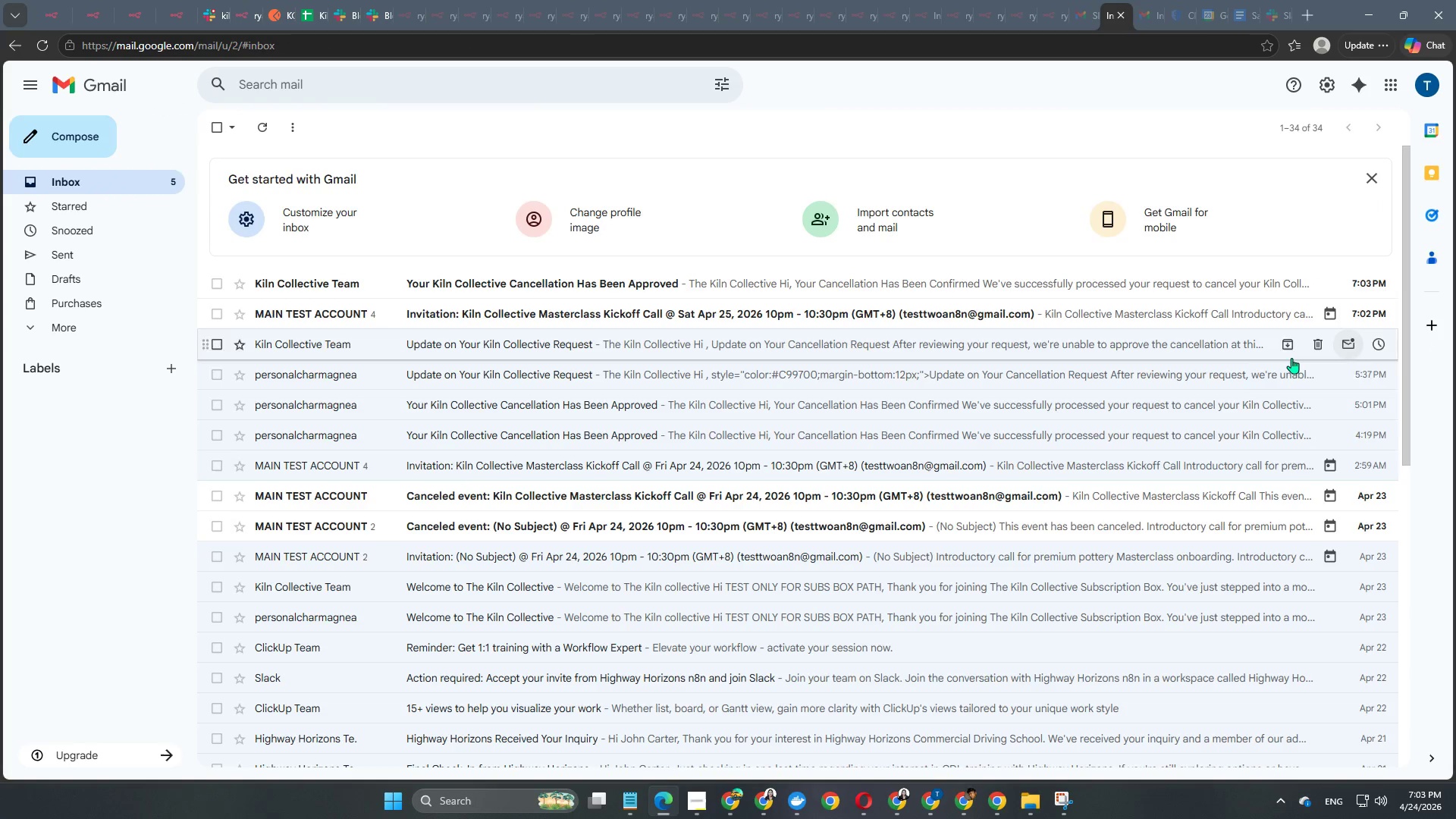 
left_click([654, 277])
 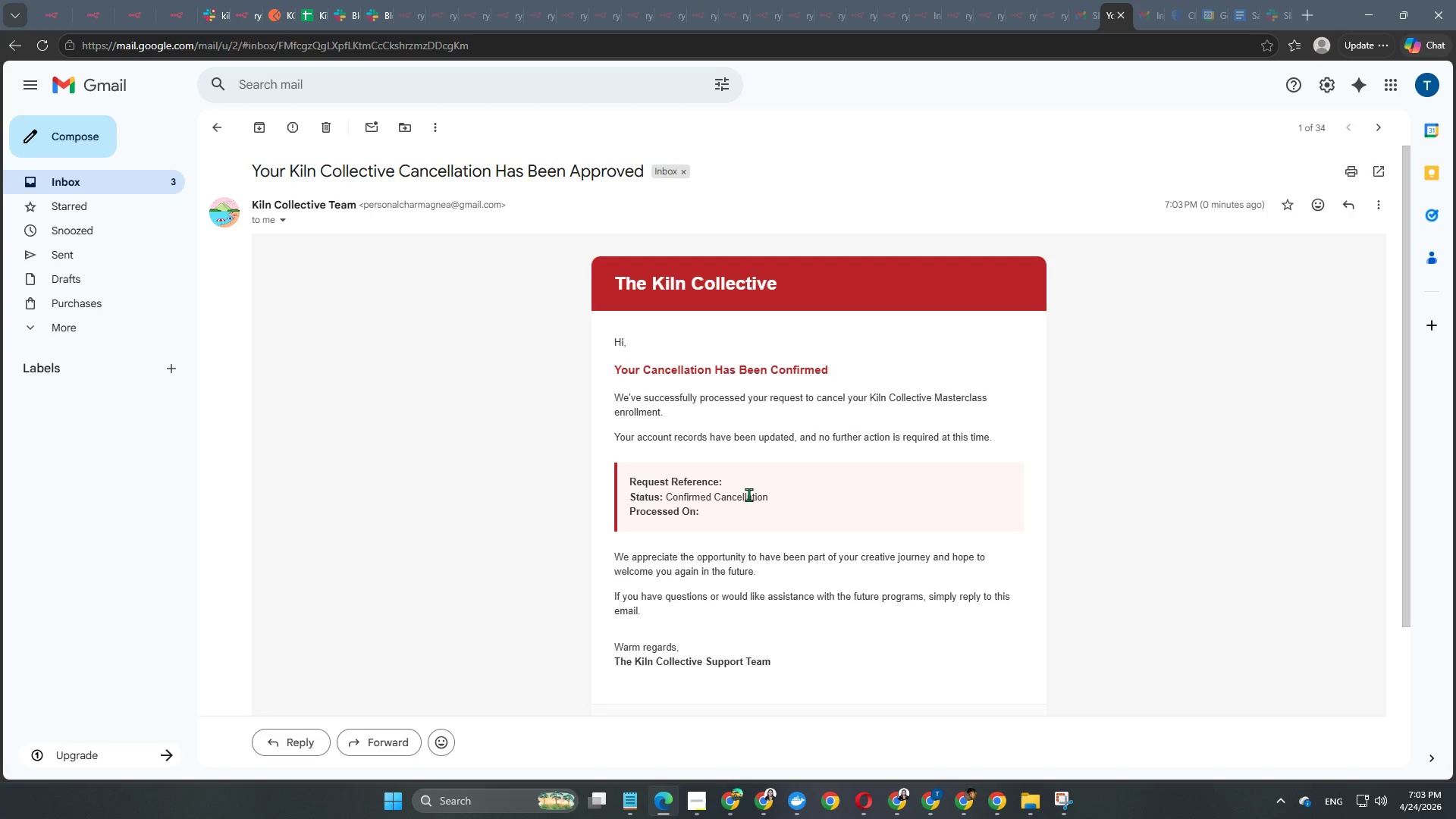 
wait(5.5)
 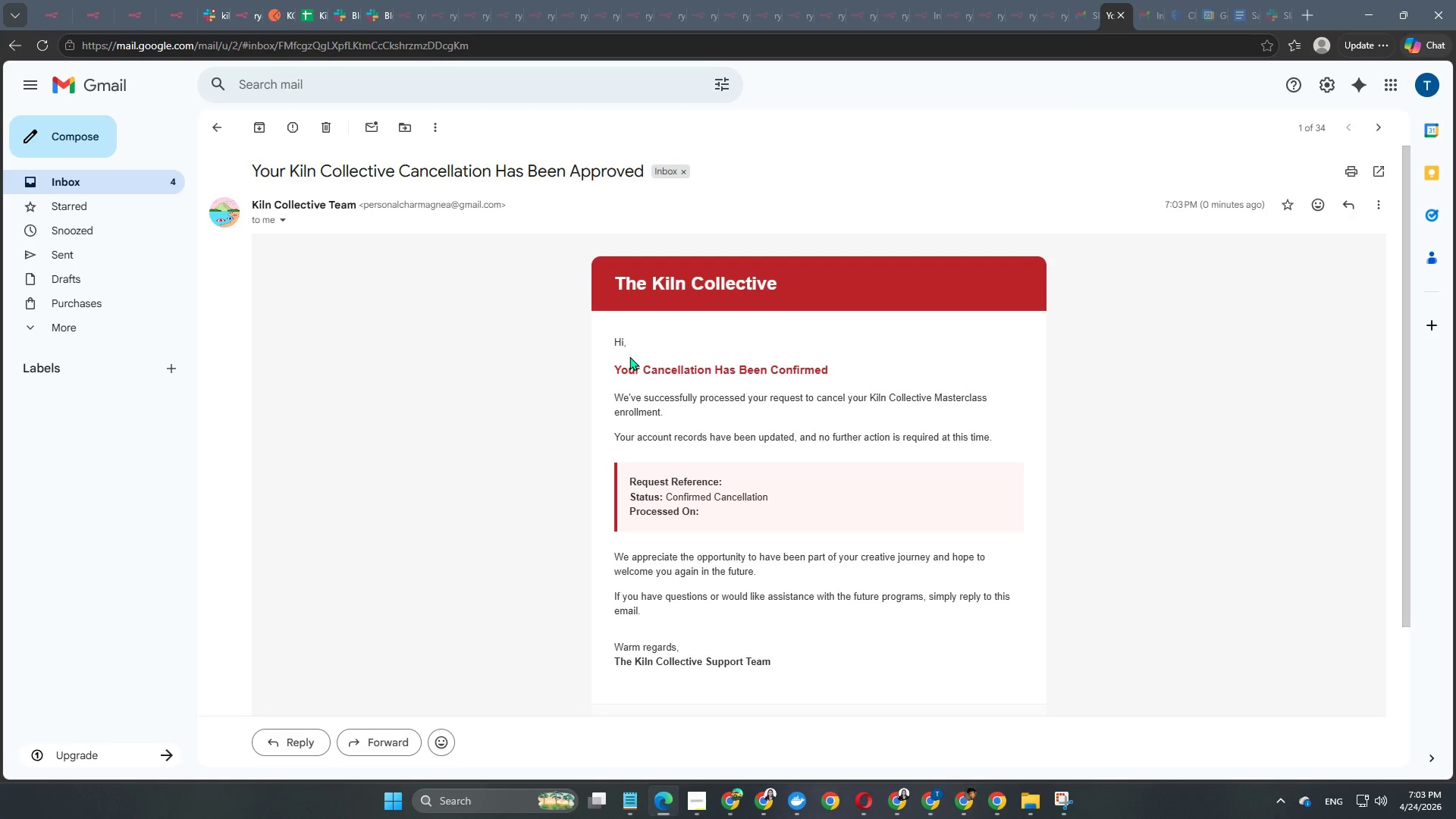 
scroll: coordinate [750, 552], scroll_direction: down, amount: 3.0
 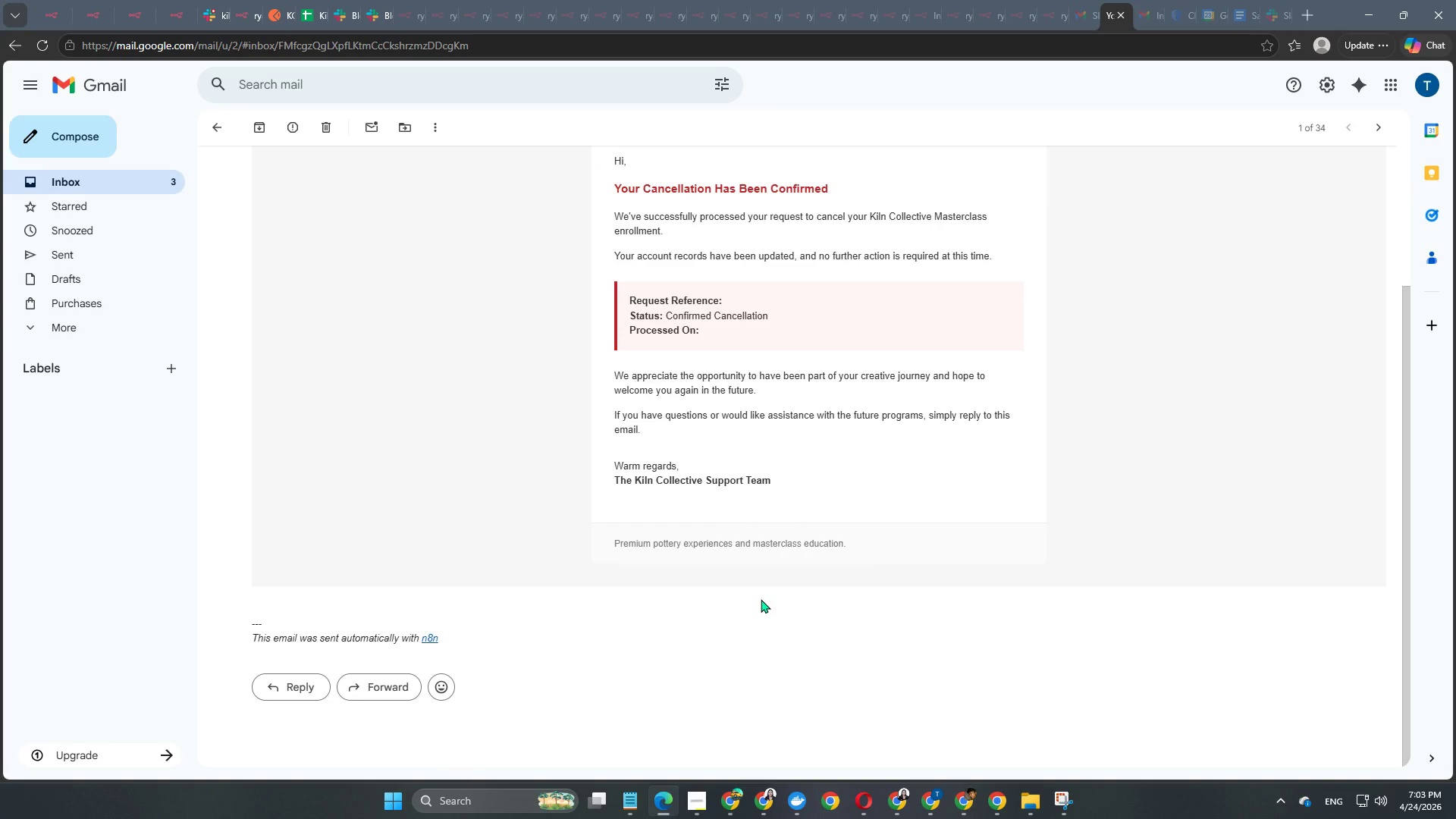 
scroll: coordinate [761, 599], scroll_direction: up, amount: 3.0
 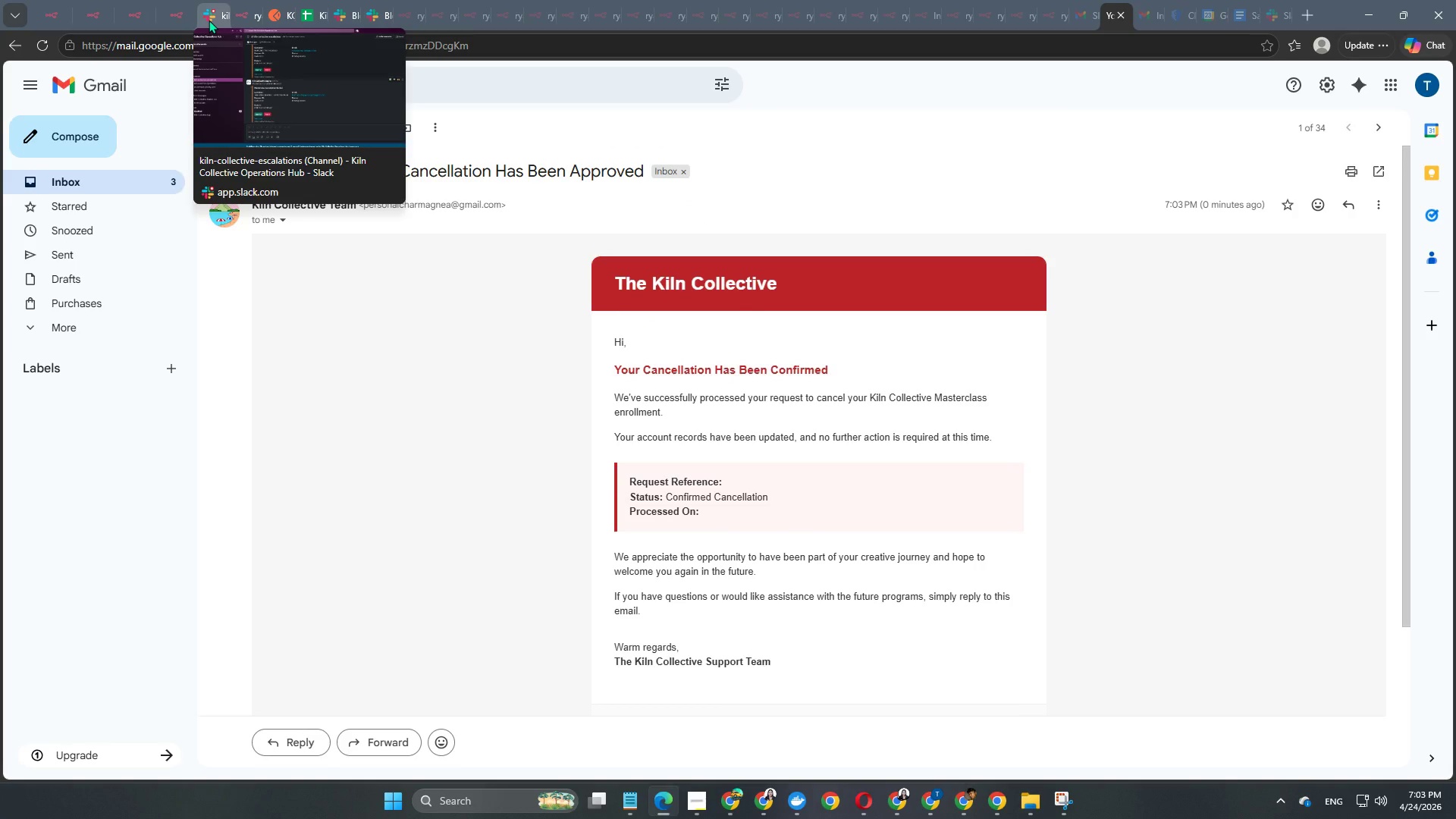 
left_click([209, 20])
 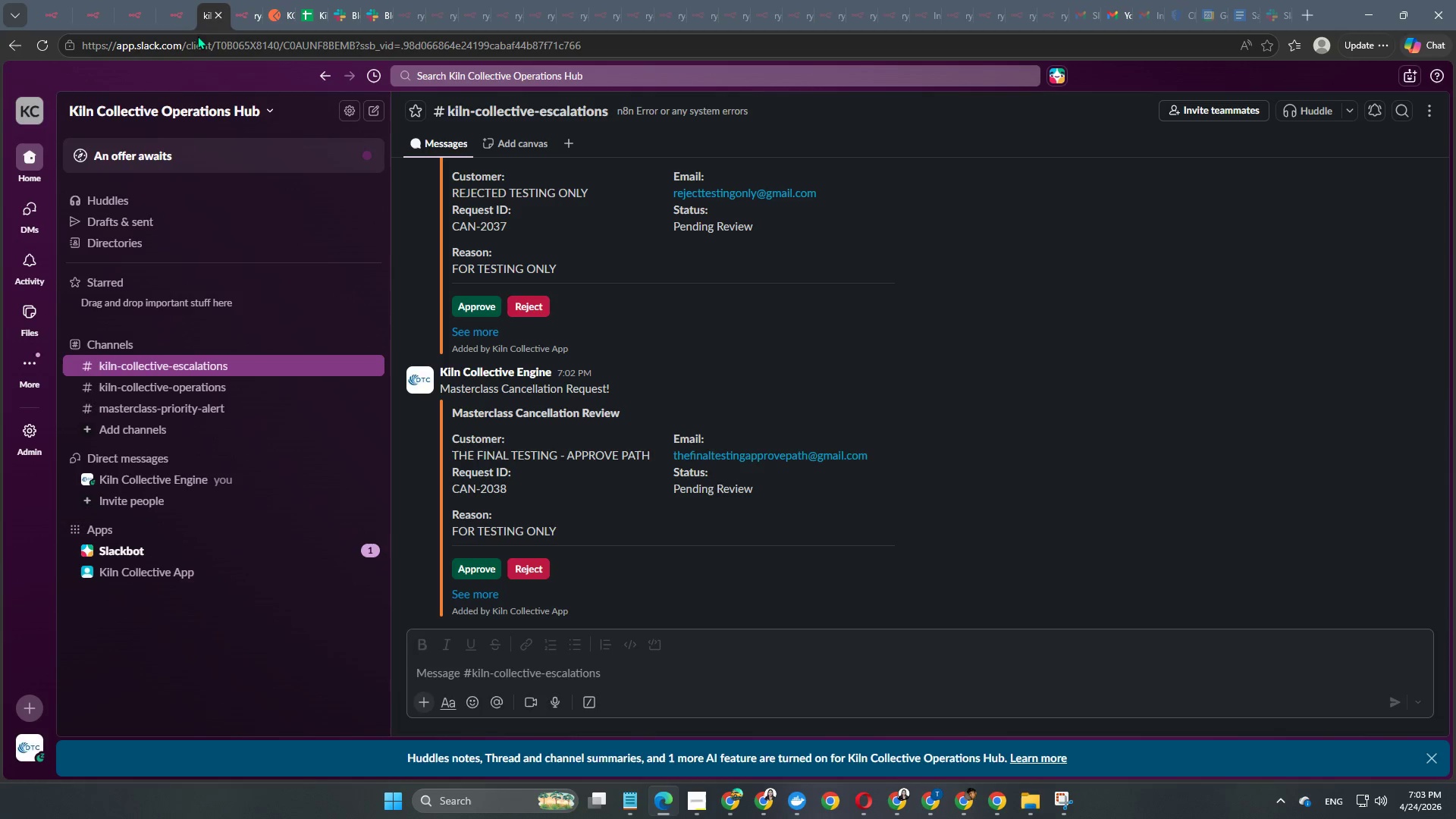 
scroll: coordinate [592, 417], scroll_direction: down, amount: 2.0
 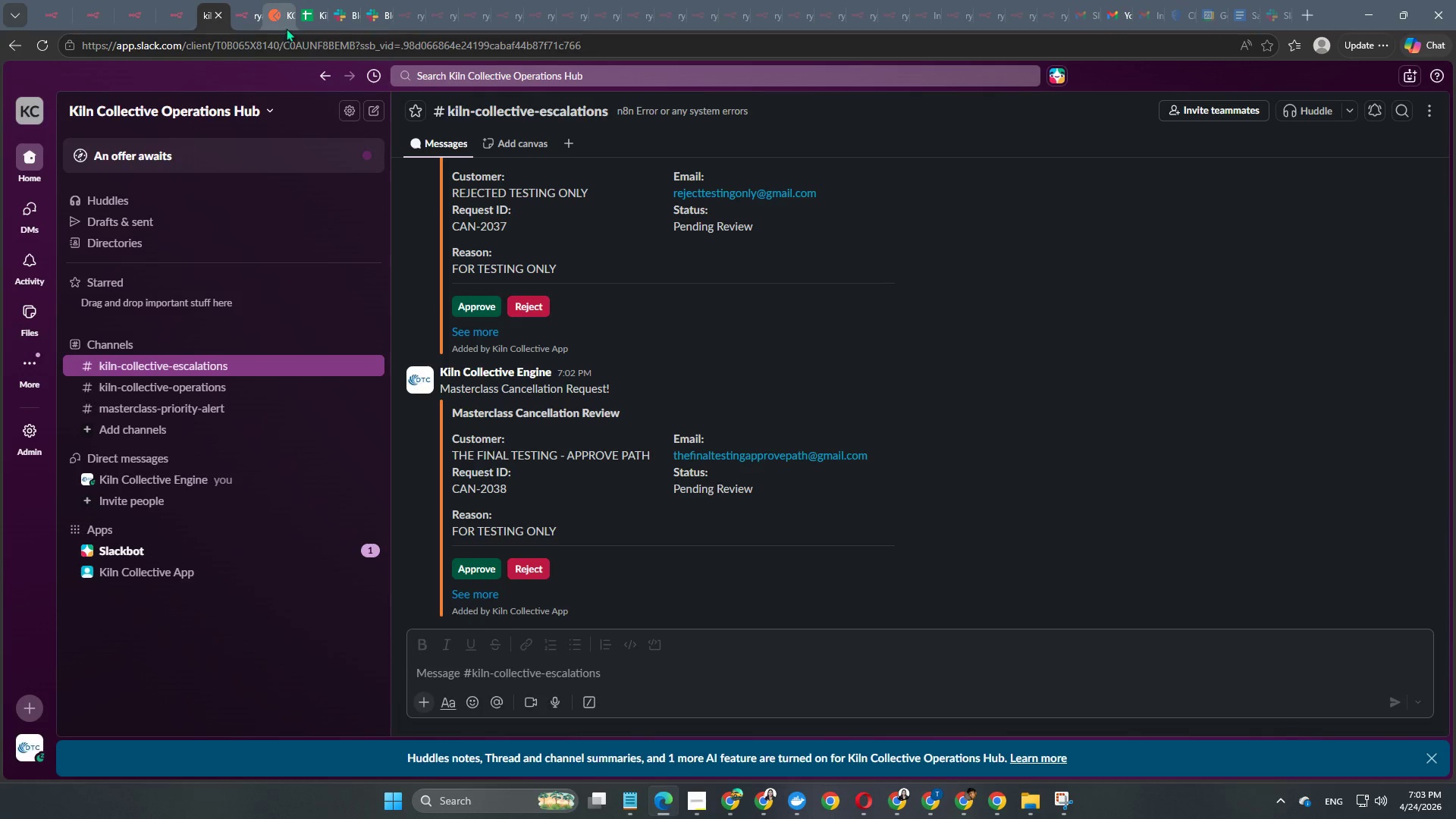 
left_click([303, 19])
 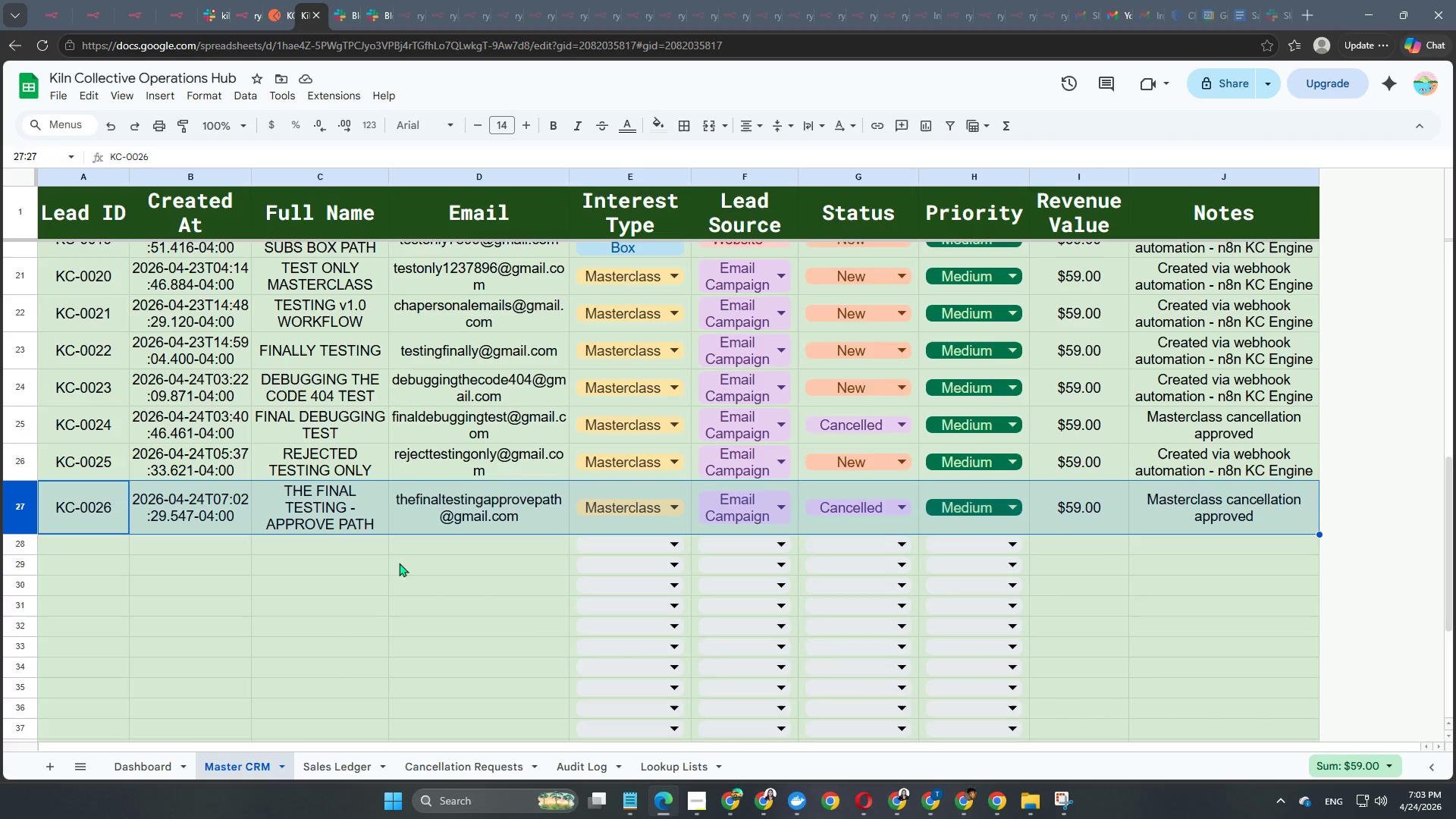 
wait(5.75)
 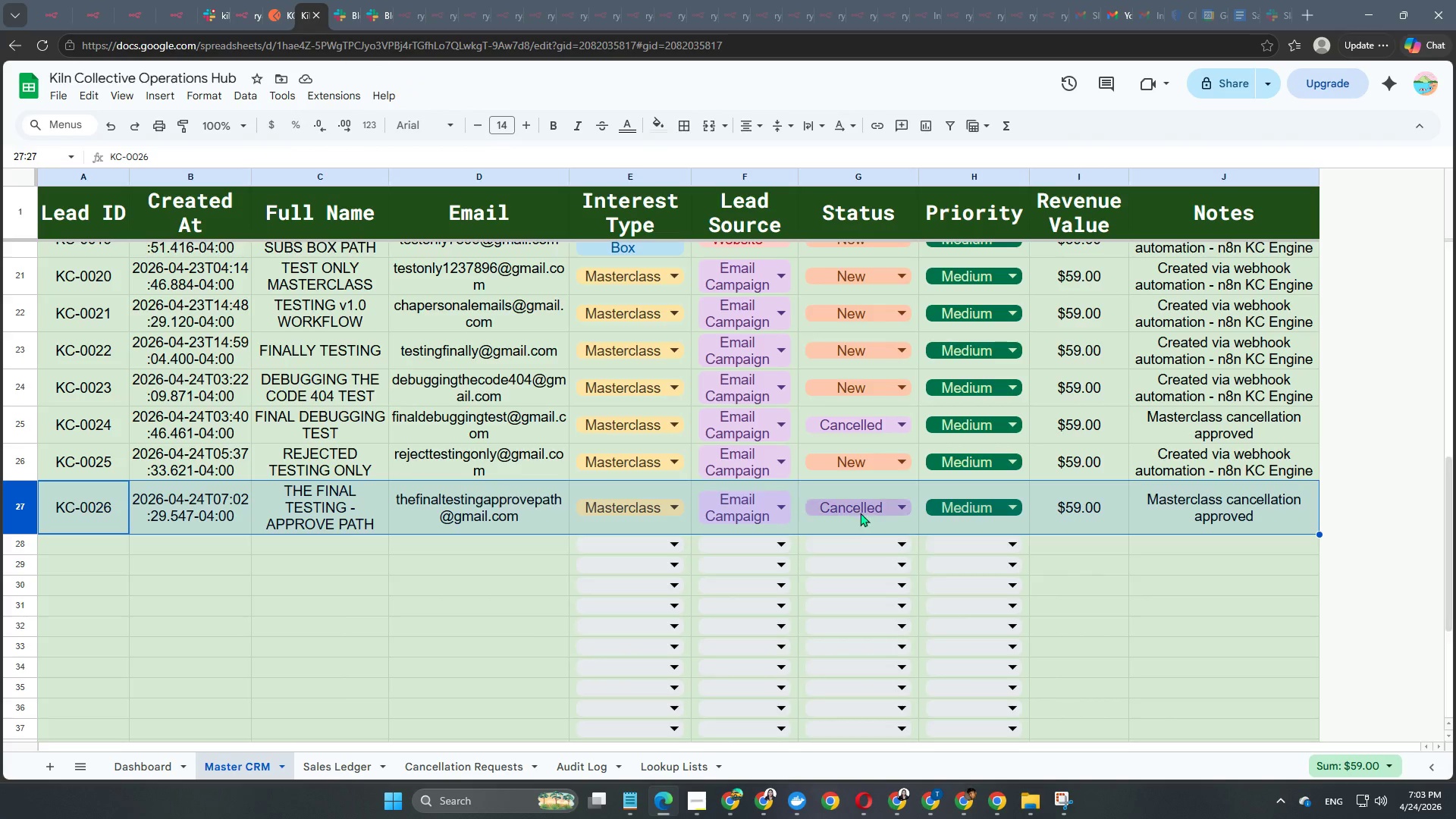 
left_click([280, 20])
 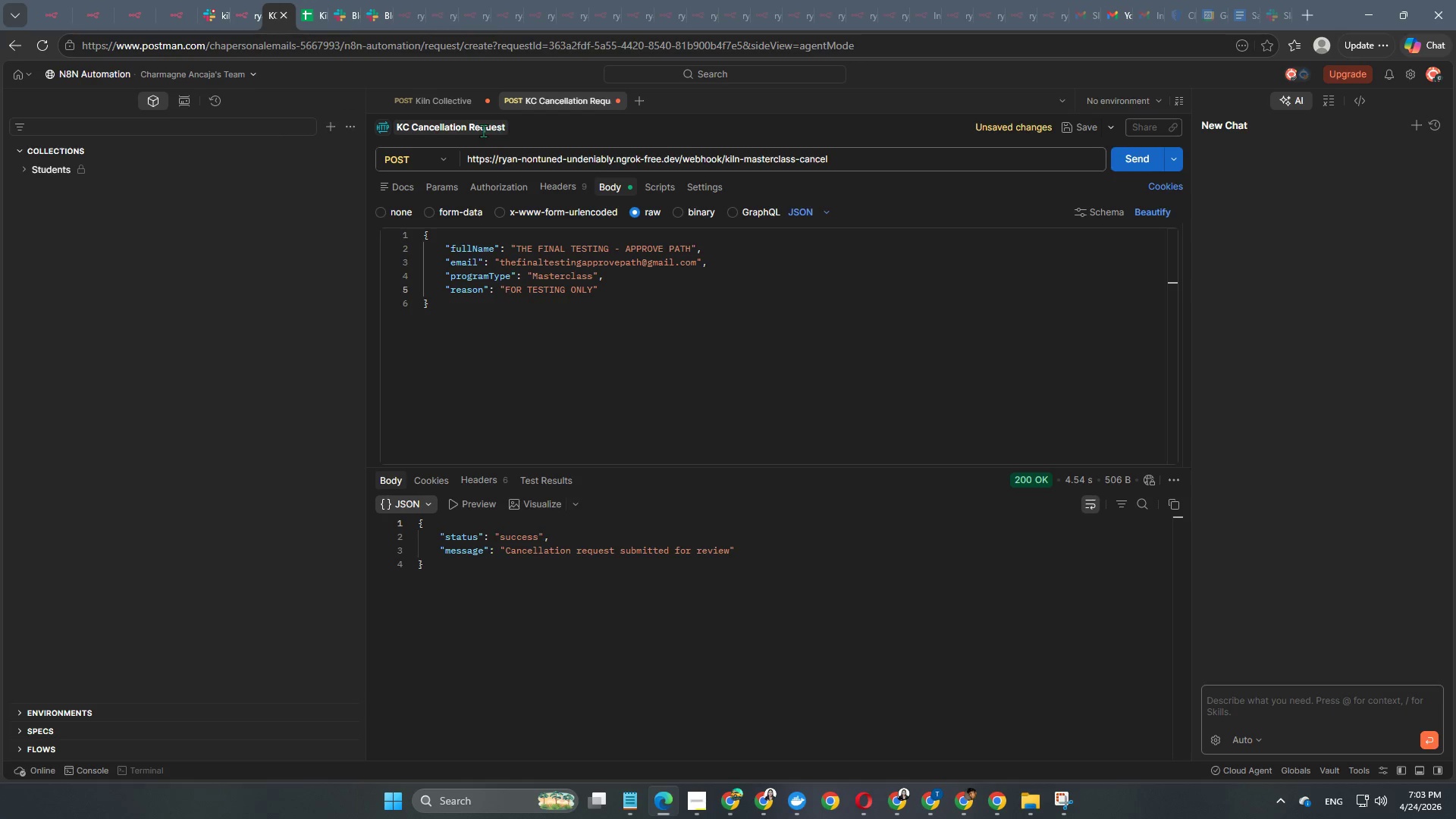 
left_click([425, 107])
 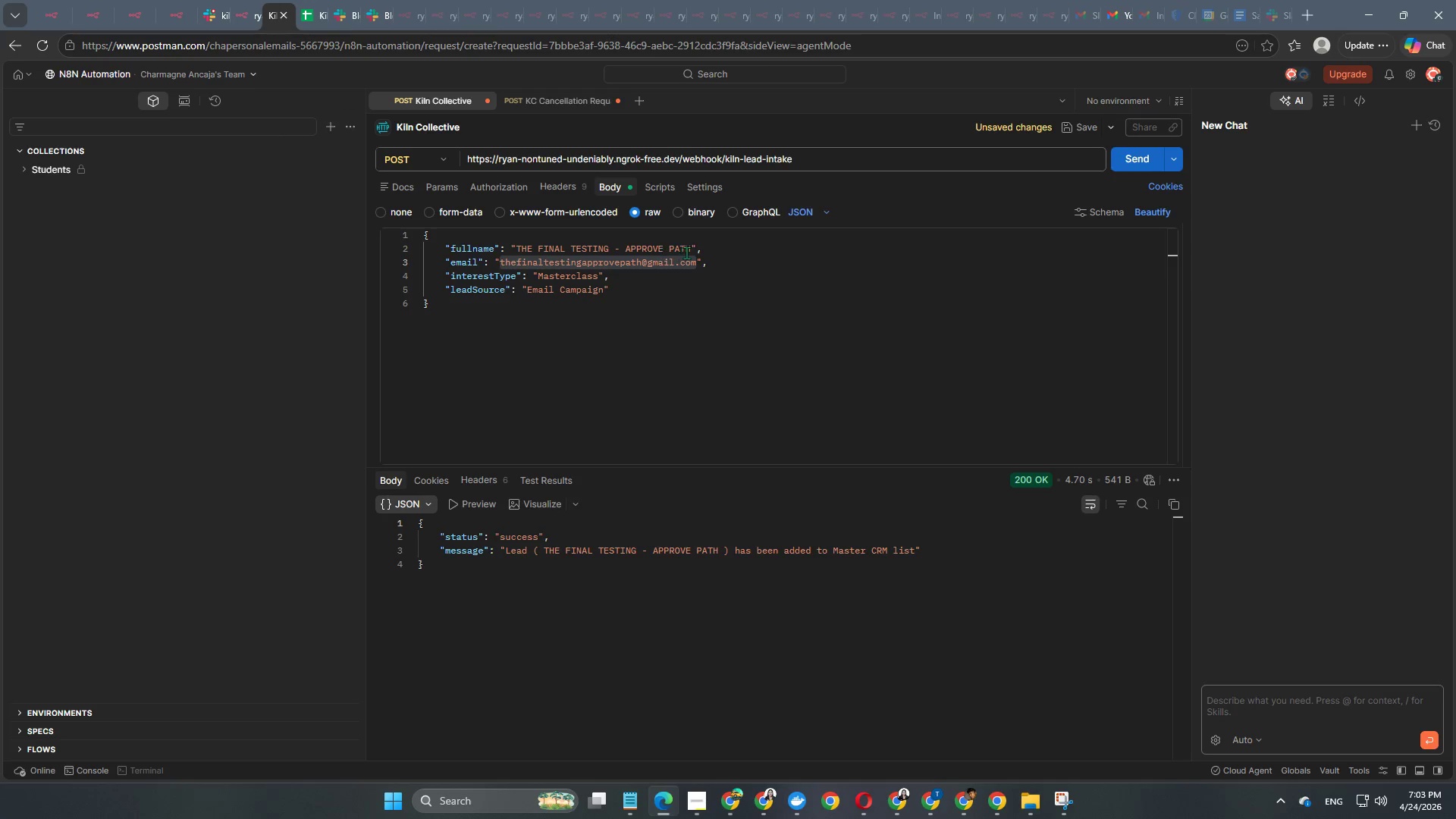 
left_click([689, 250])
 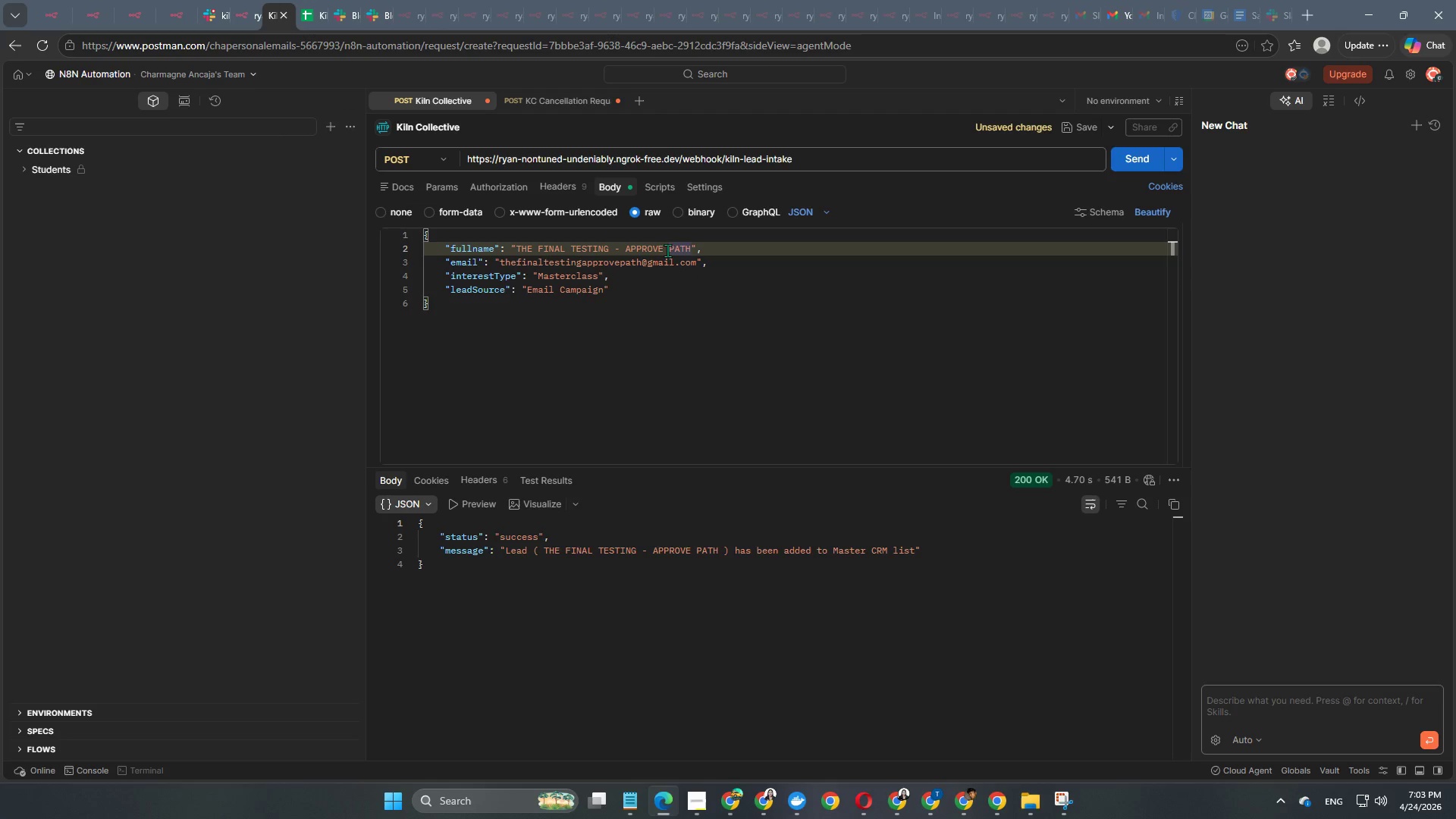 
left_click([663, 247])
 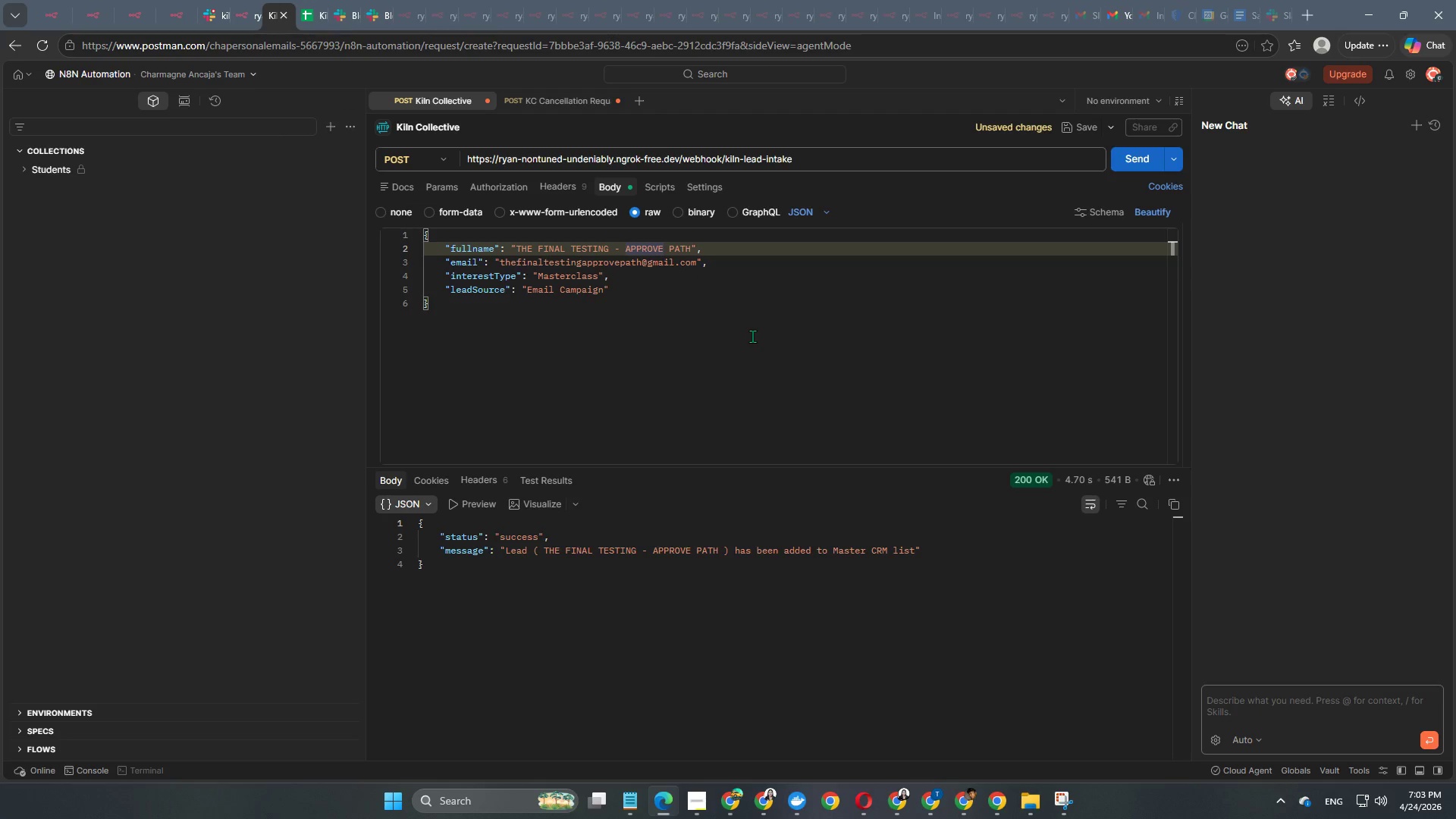 
key(Backspace)
key(Backspace)
key(Backspace)
key(Backspace)
key(Backspace)
key(Backspace)
key(Backspace)
type(REJECT)
 